 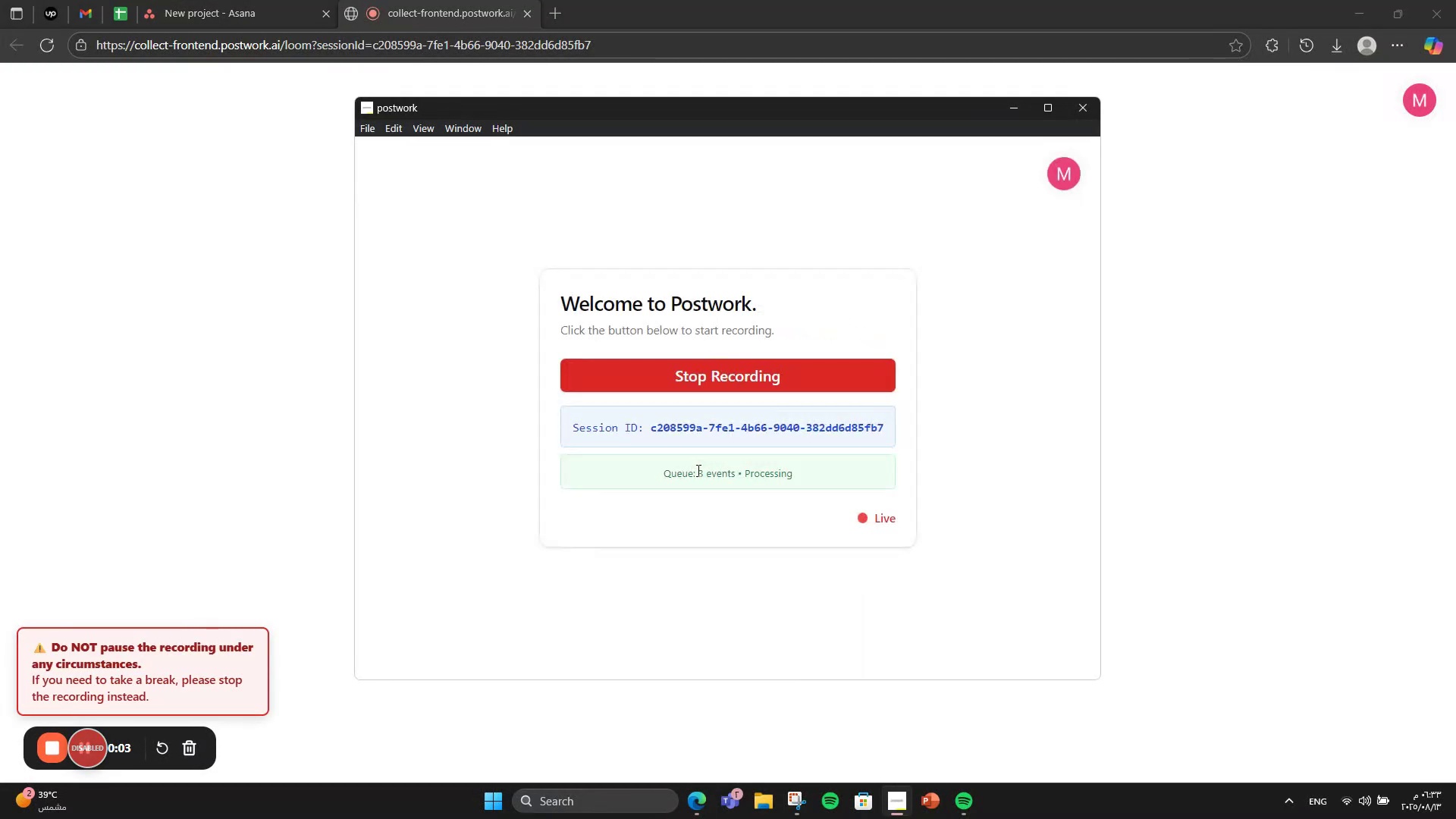 
left_click([253, 342])
 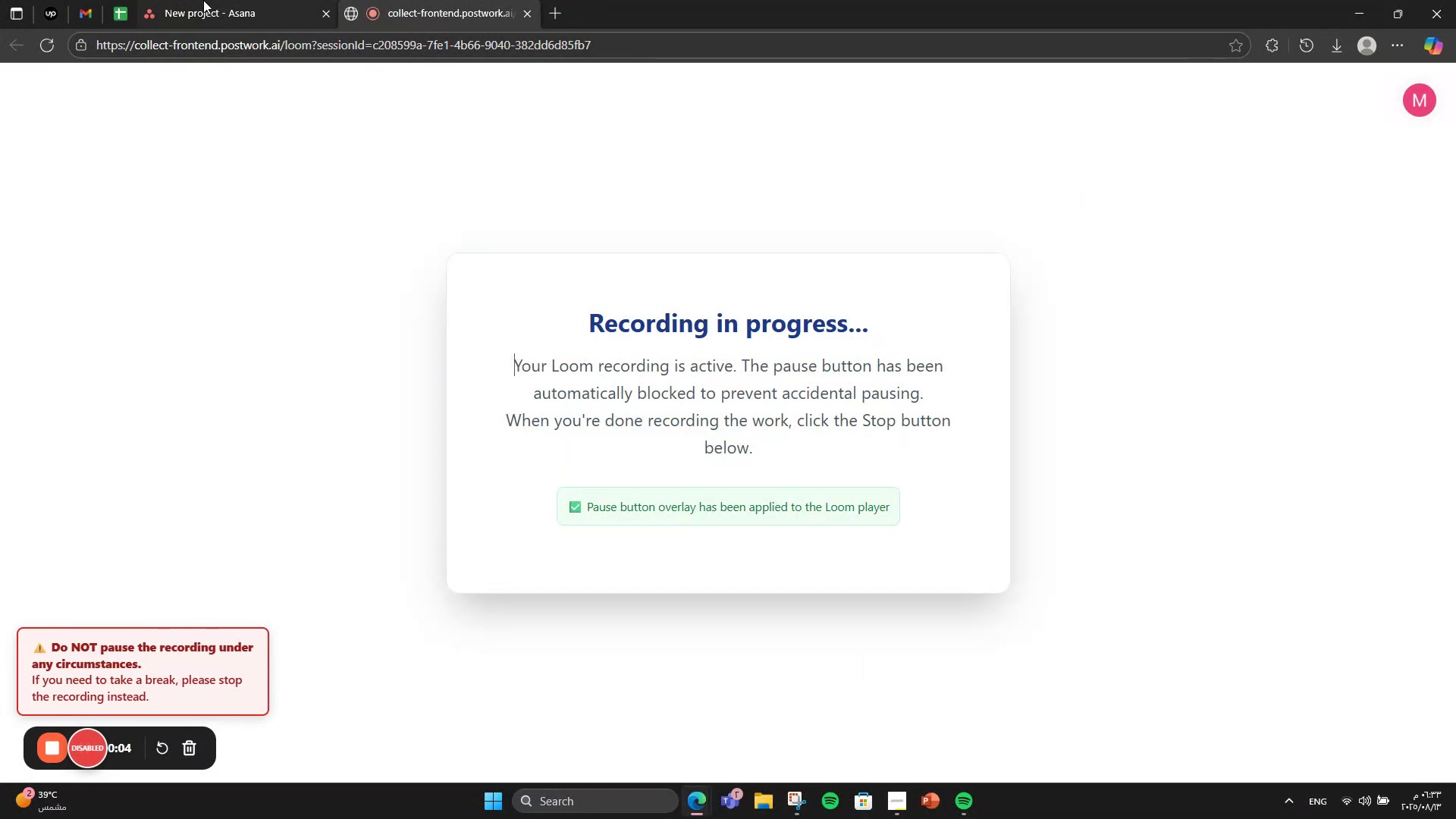 
left_click([203, 0])
 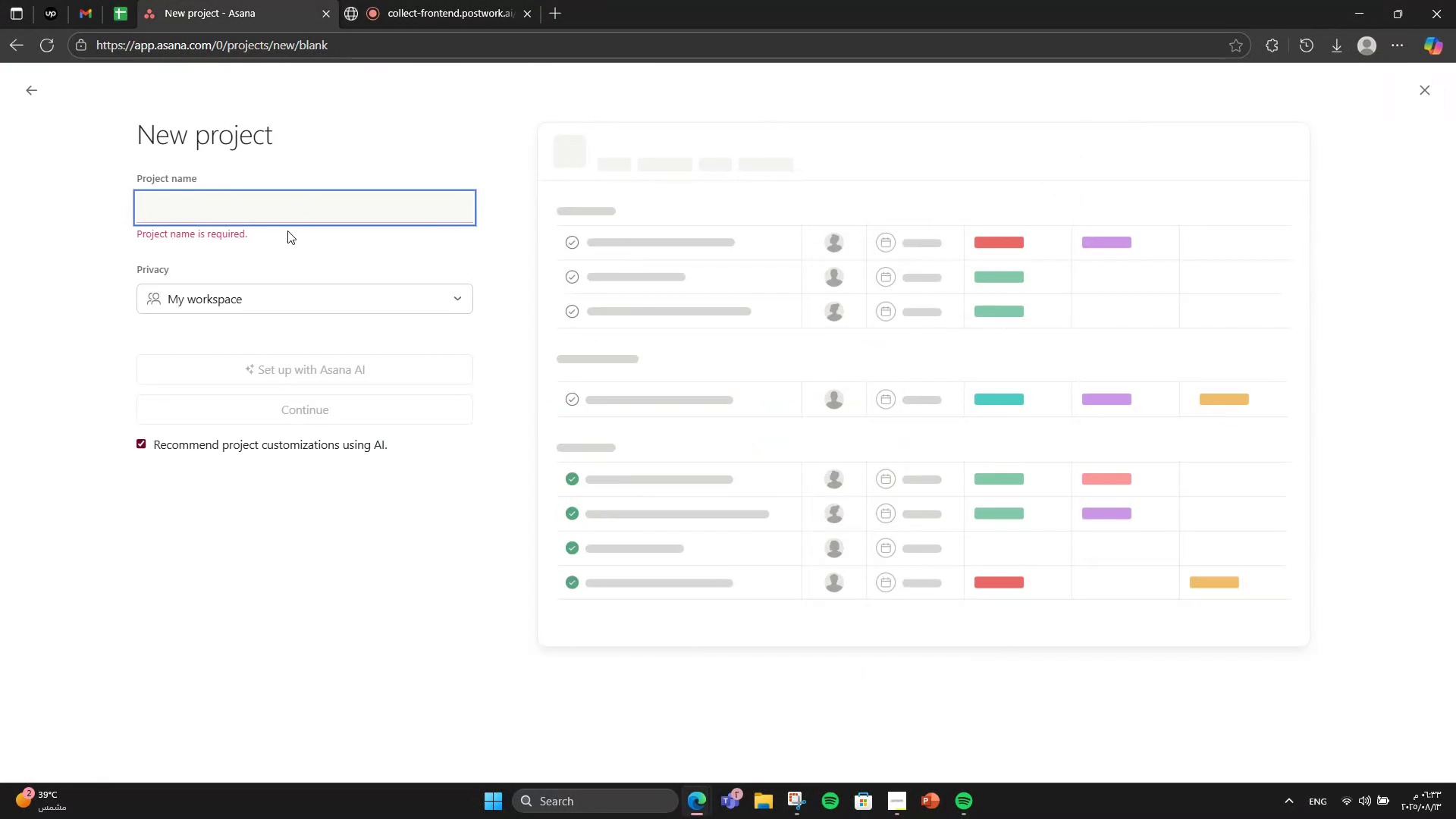 
type(Architect Company Operations & Ban)
key(Backspace)
key(Backspace)
type(randing Launch)
 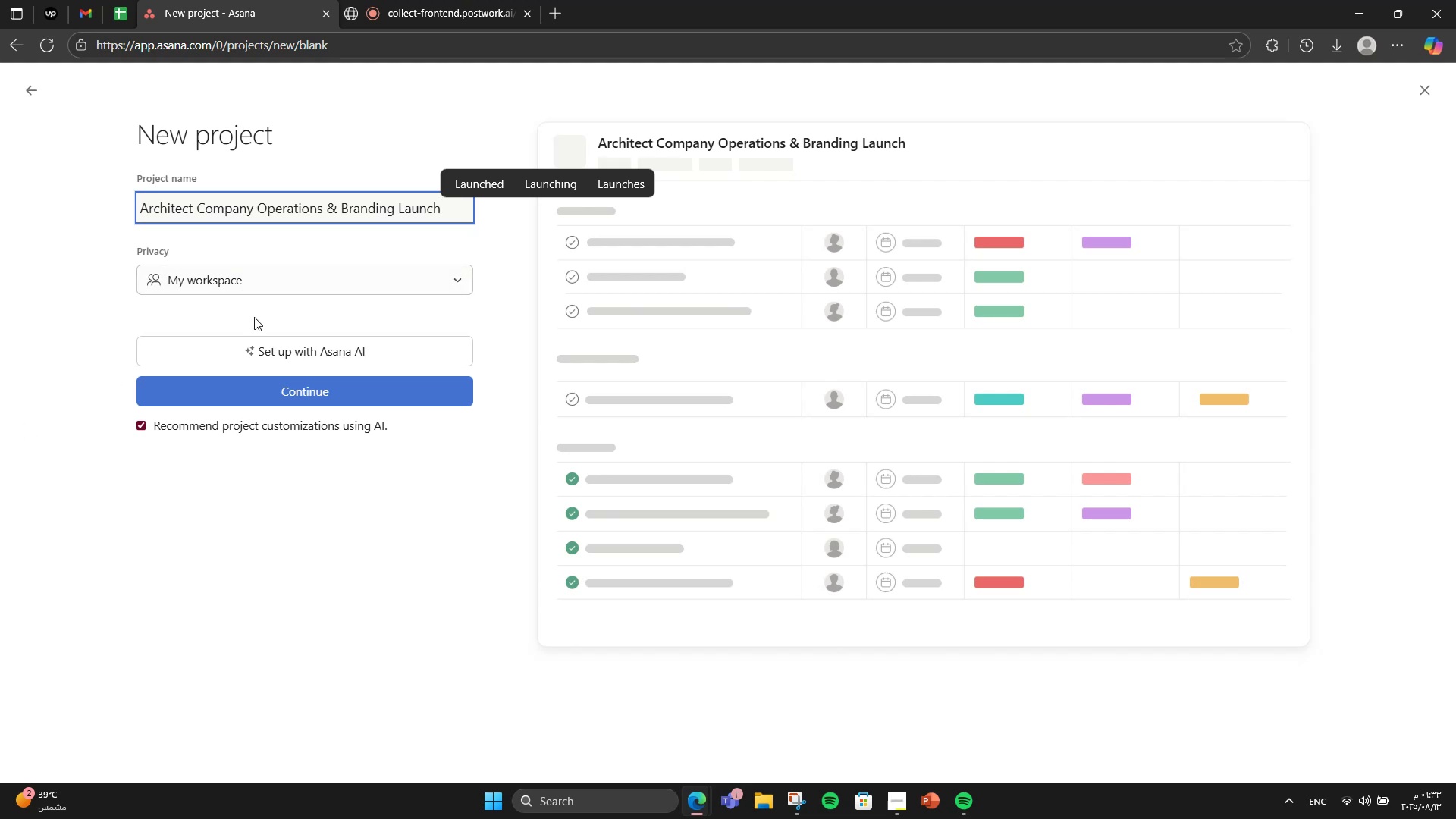 
left_click([252, 381])
 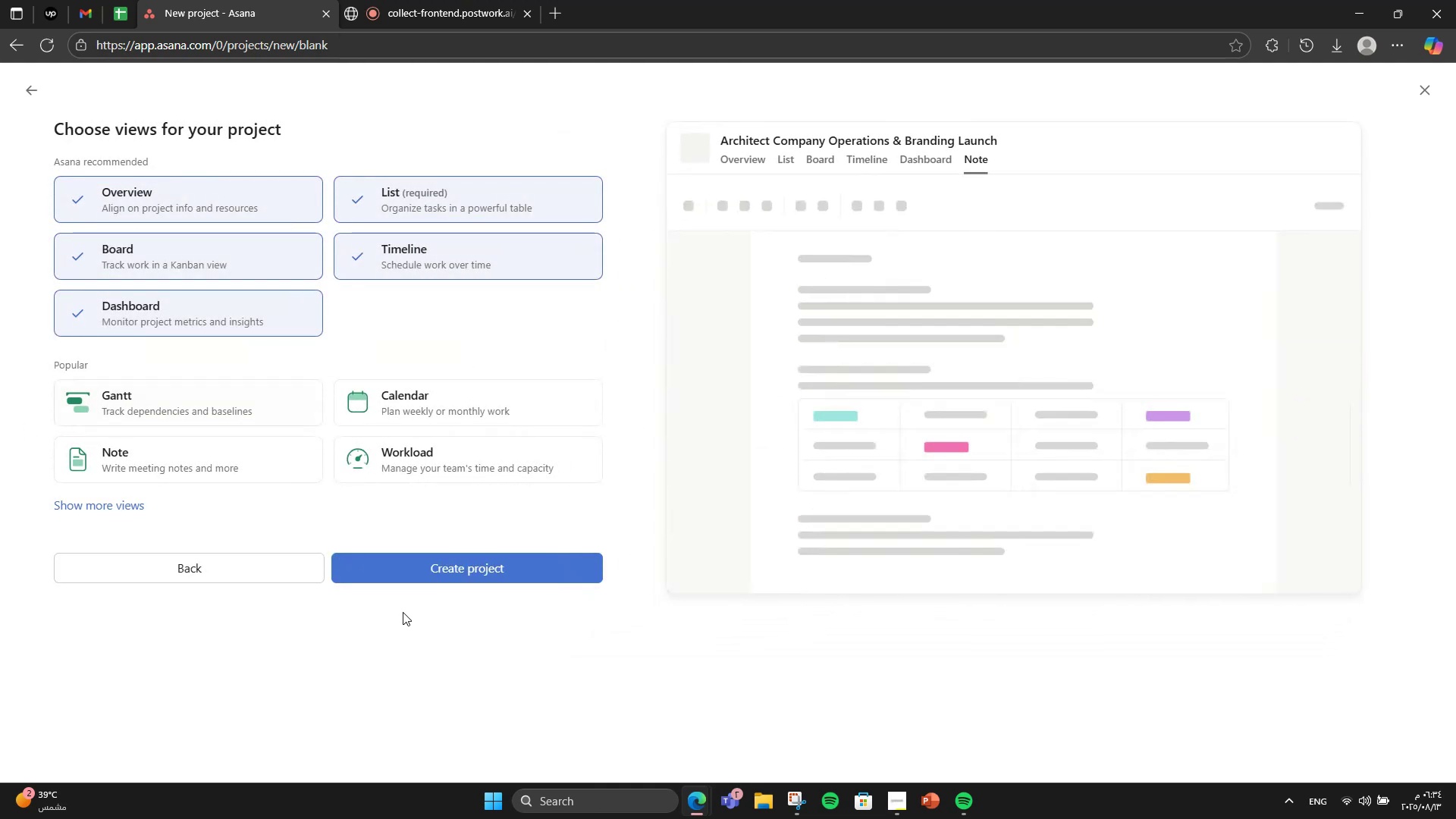 
left_click([415, 581])
 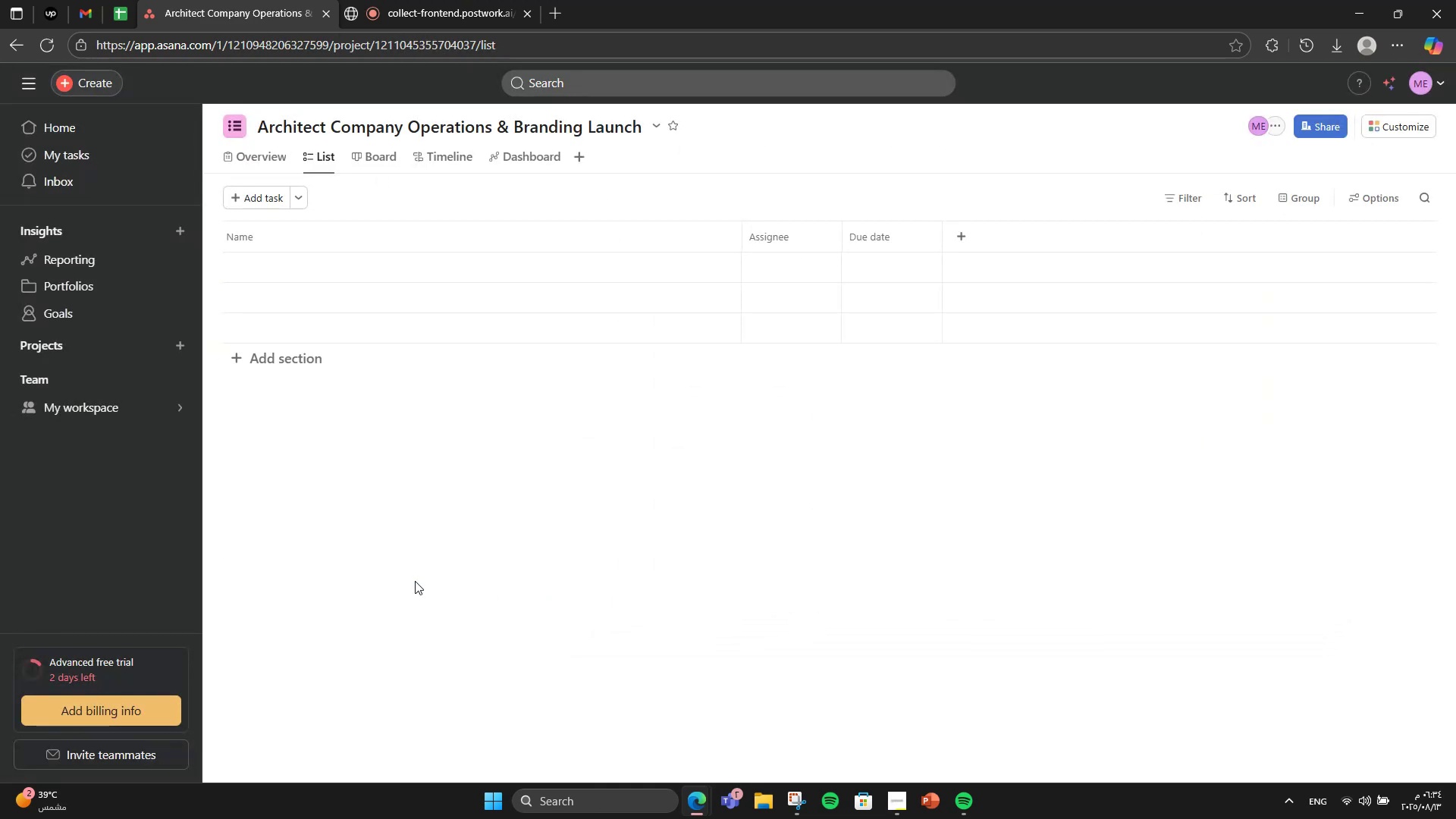 
left_click([234, 149])
 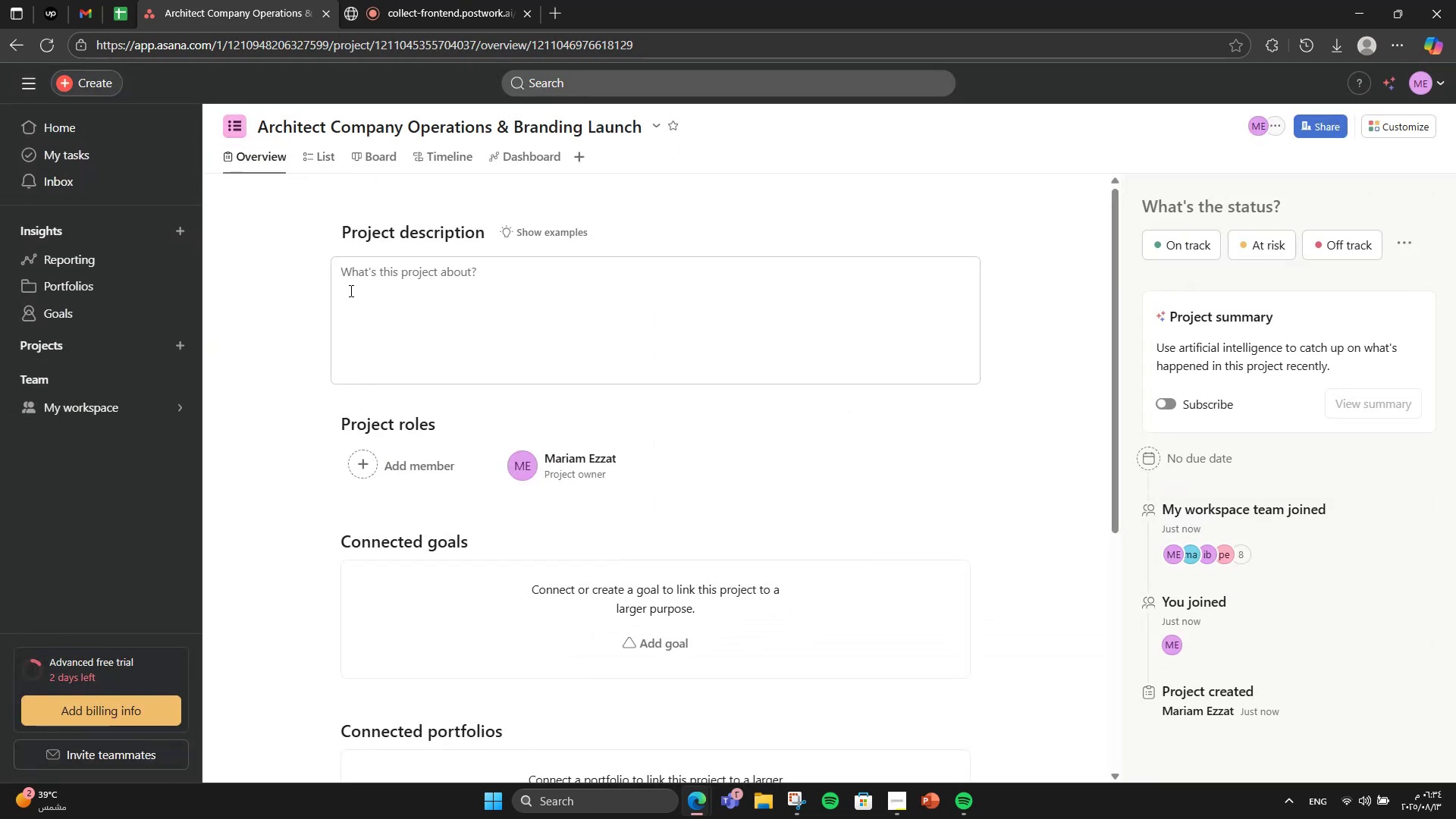 
left_click([440, 337])
 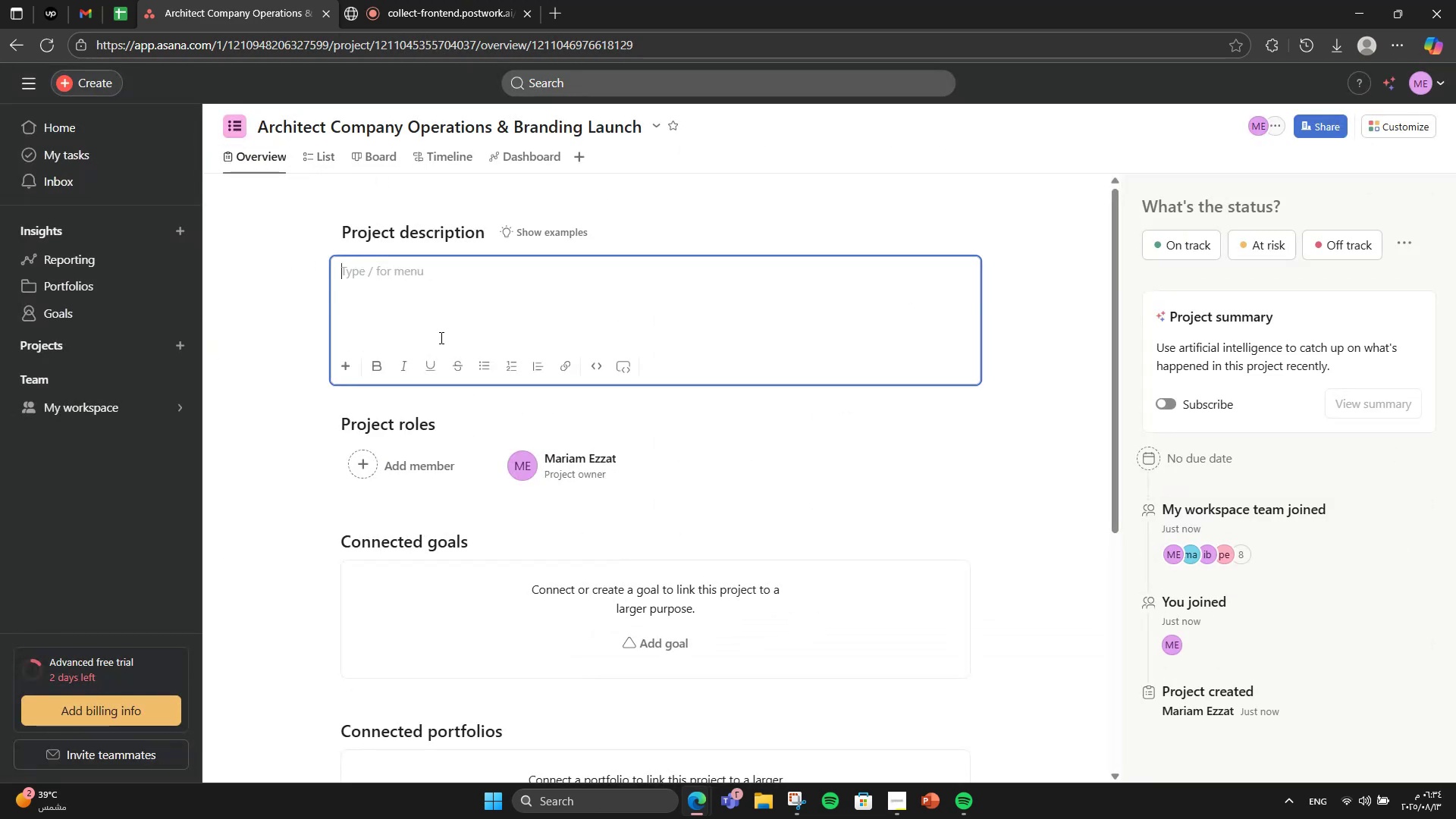 
type(This project )
 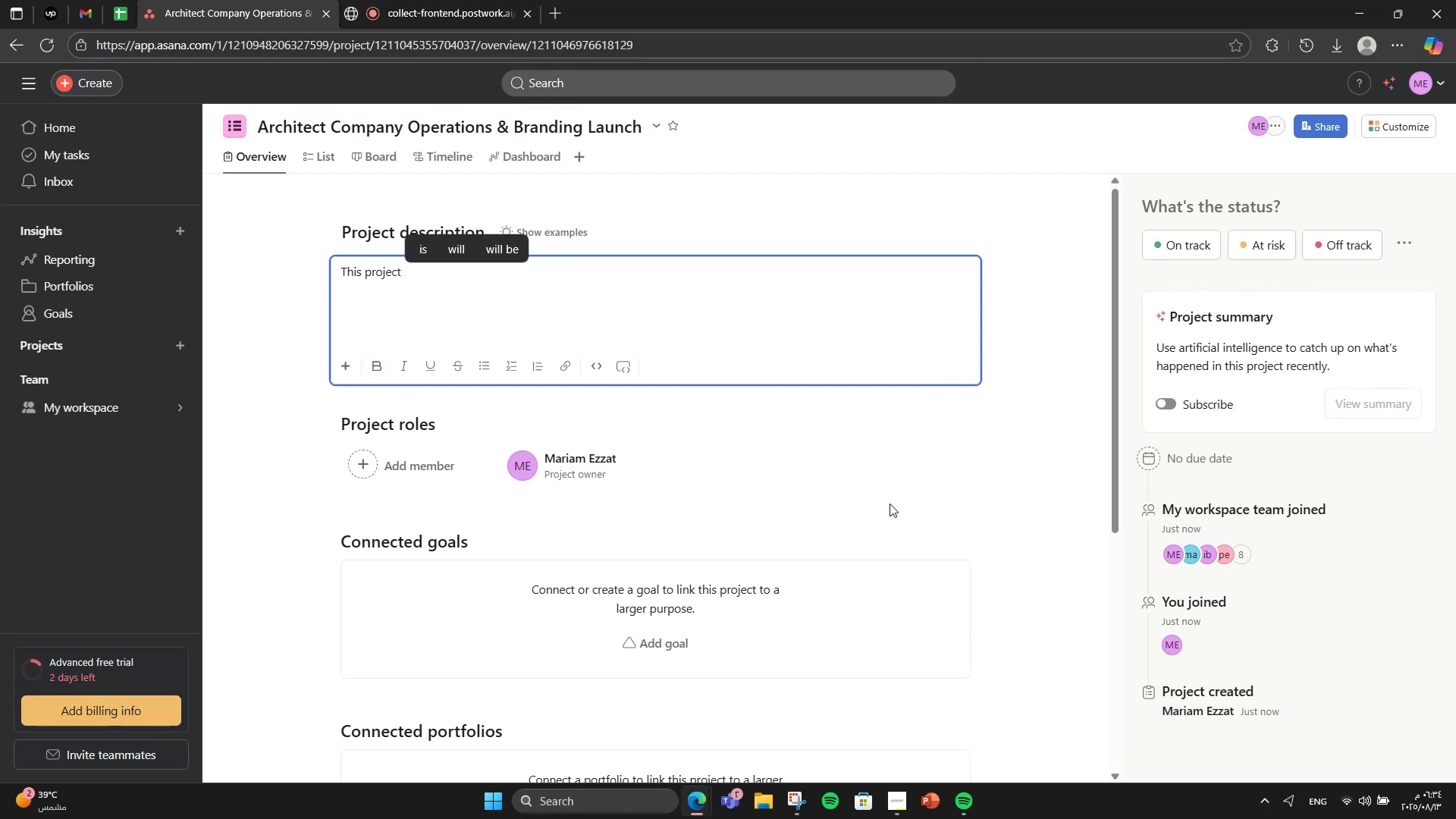 
type(focuses on establishing a professional )
 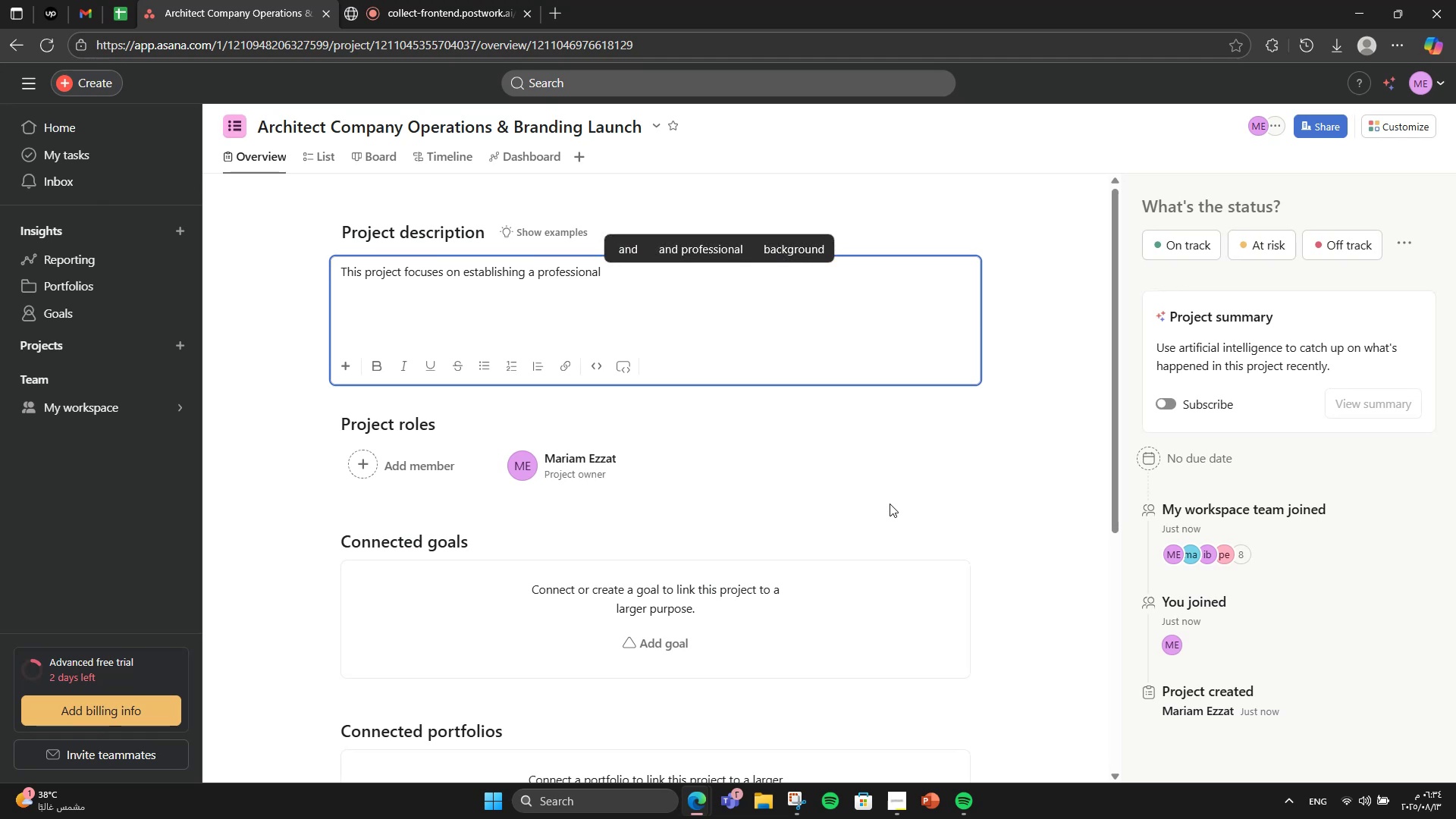 
type(architecture firm from thr )
key(Backspace)
key(Backspace)
type(e )
 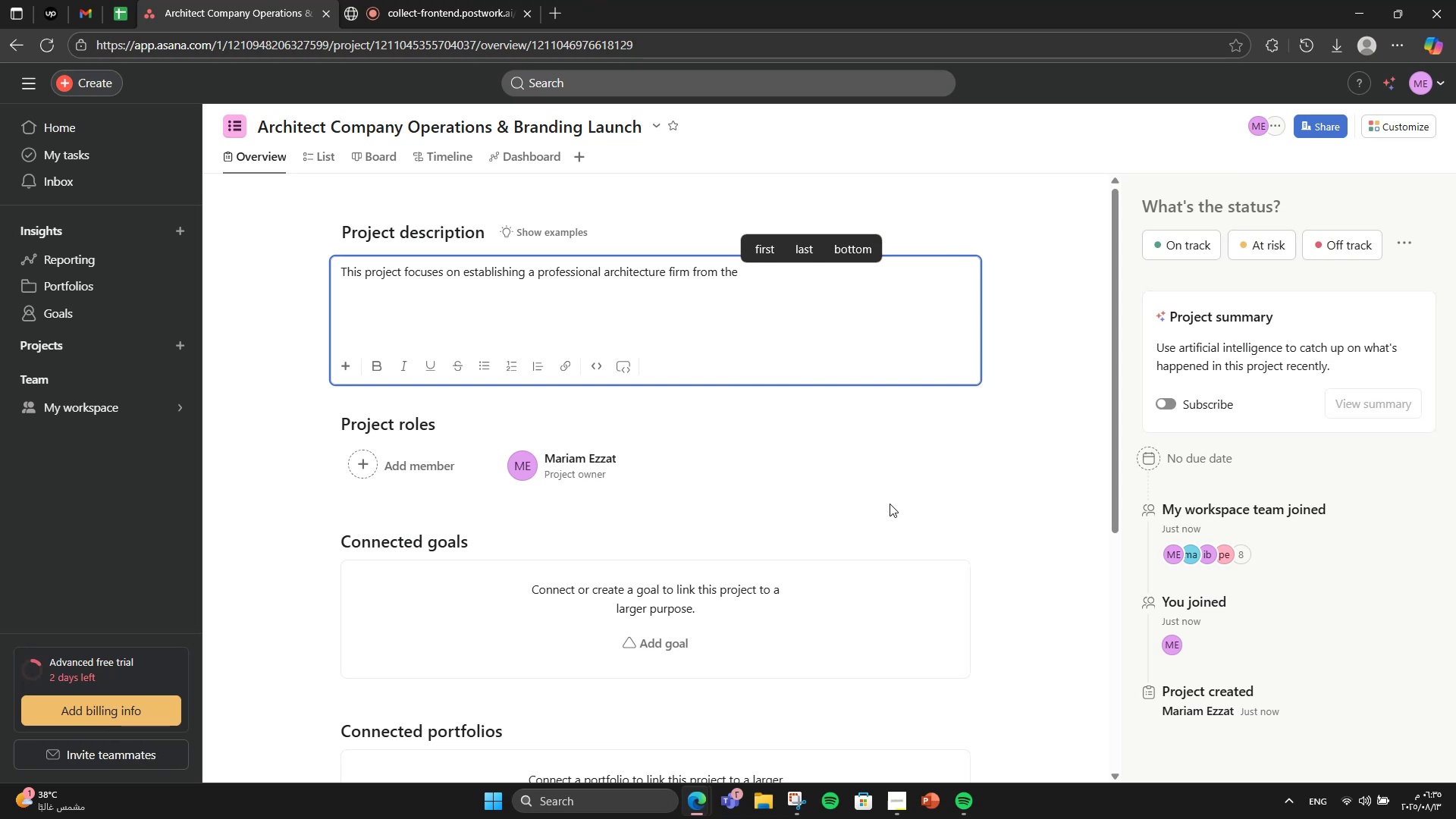 
wait(5.52)
 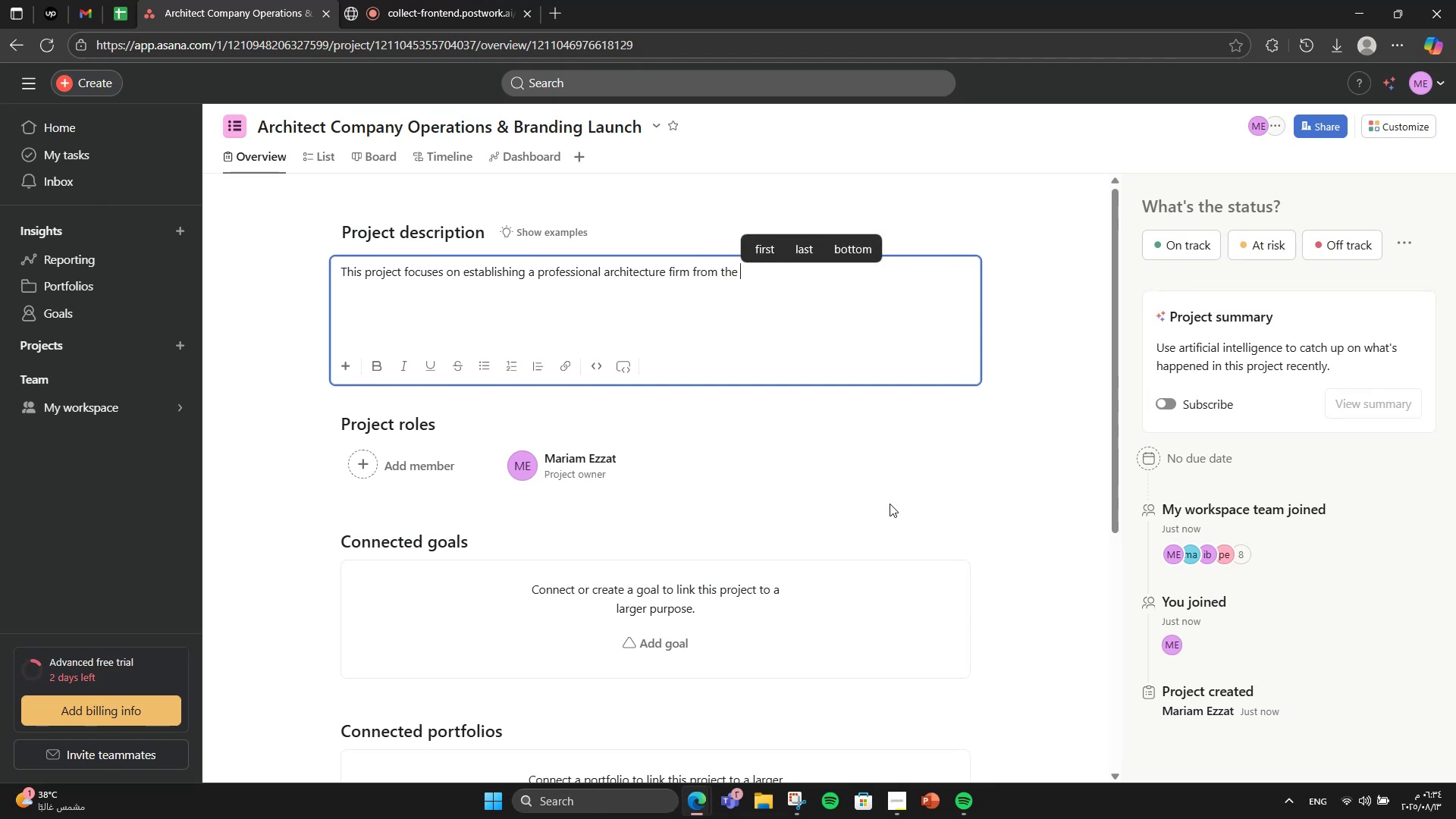 
type(G)
key(Backspace)
type(griu)
key(Backspace)
key(Backspace)
type(ound )
 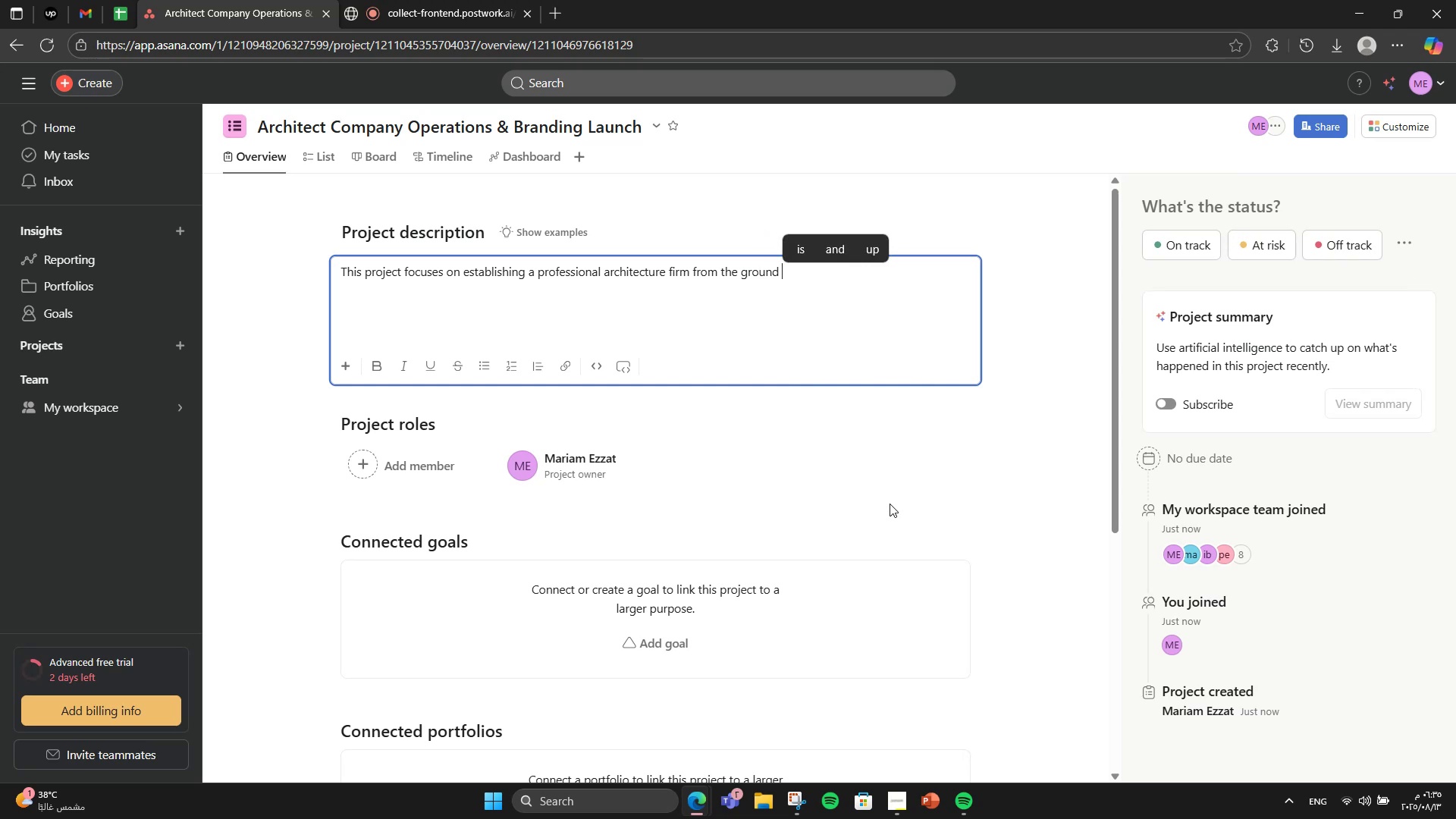 
type(up )
 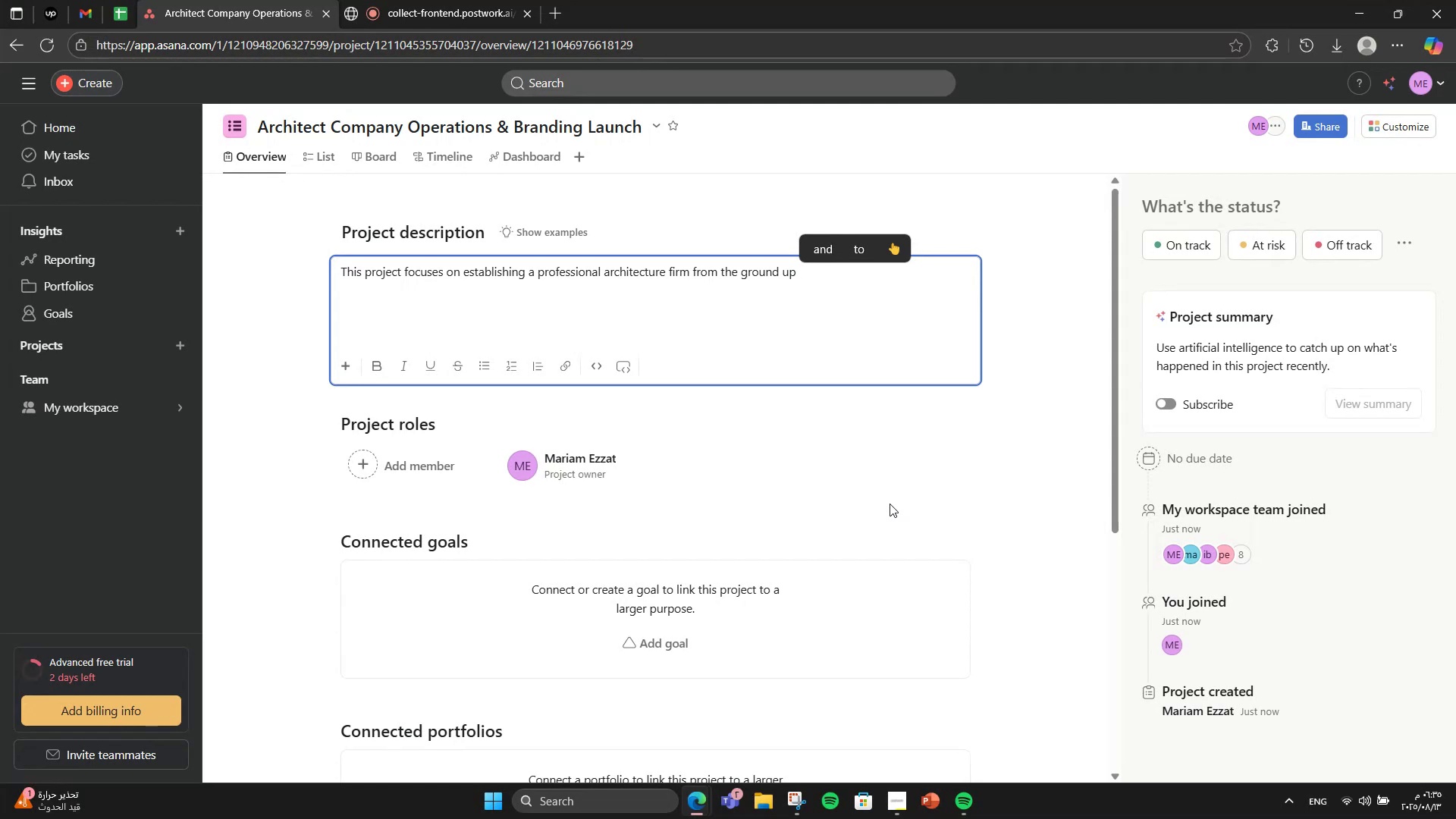 
wait(12.27)
 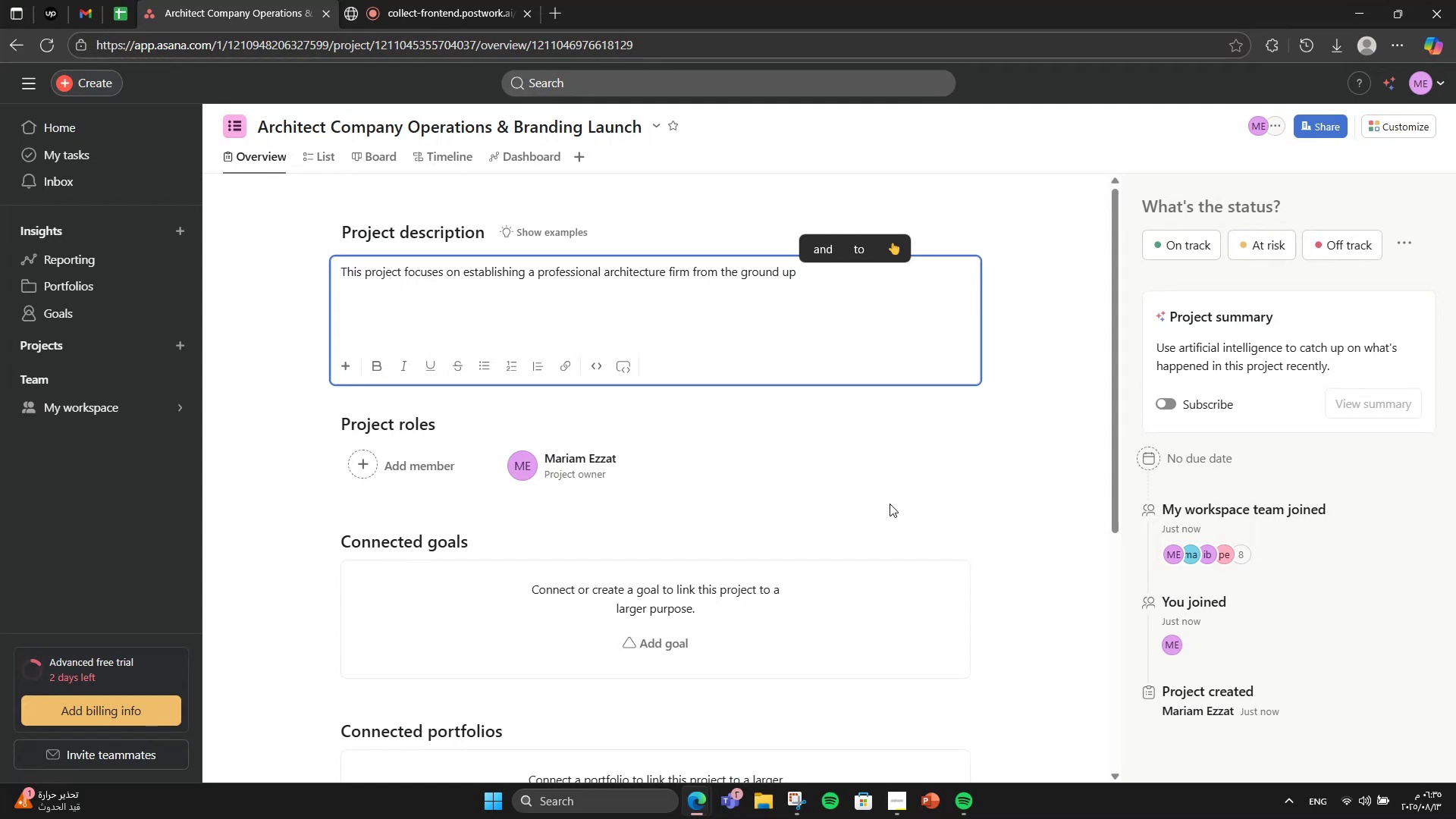 
key(Backspace)
type(, combining strong )
 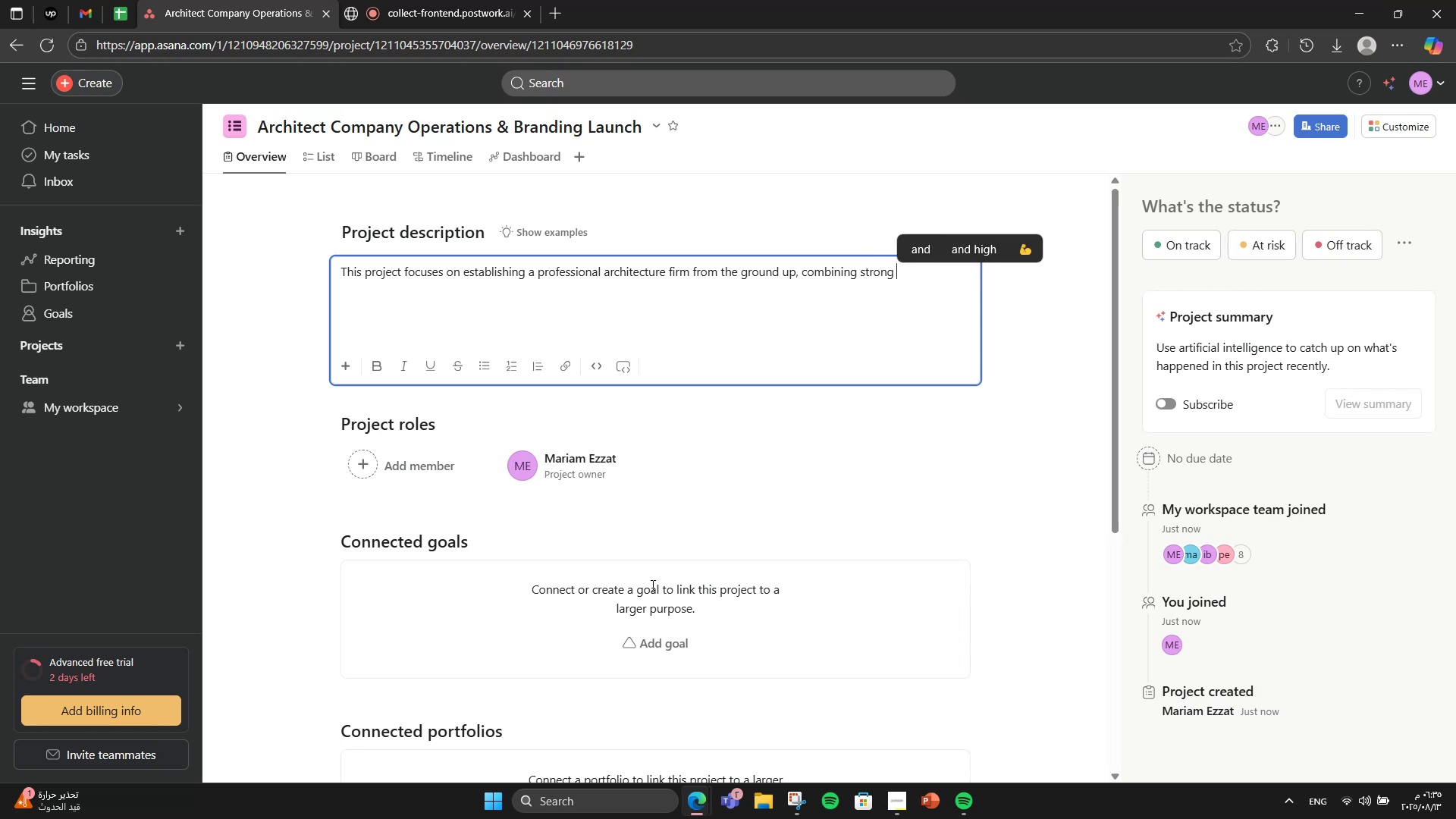 
wait(7.36)
 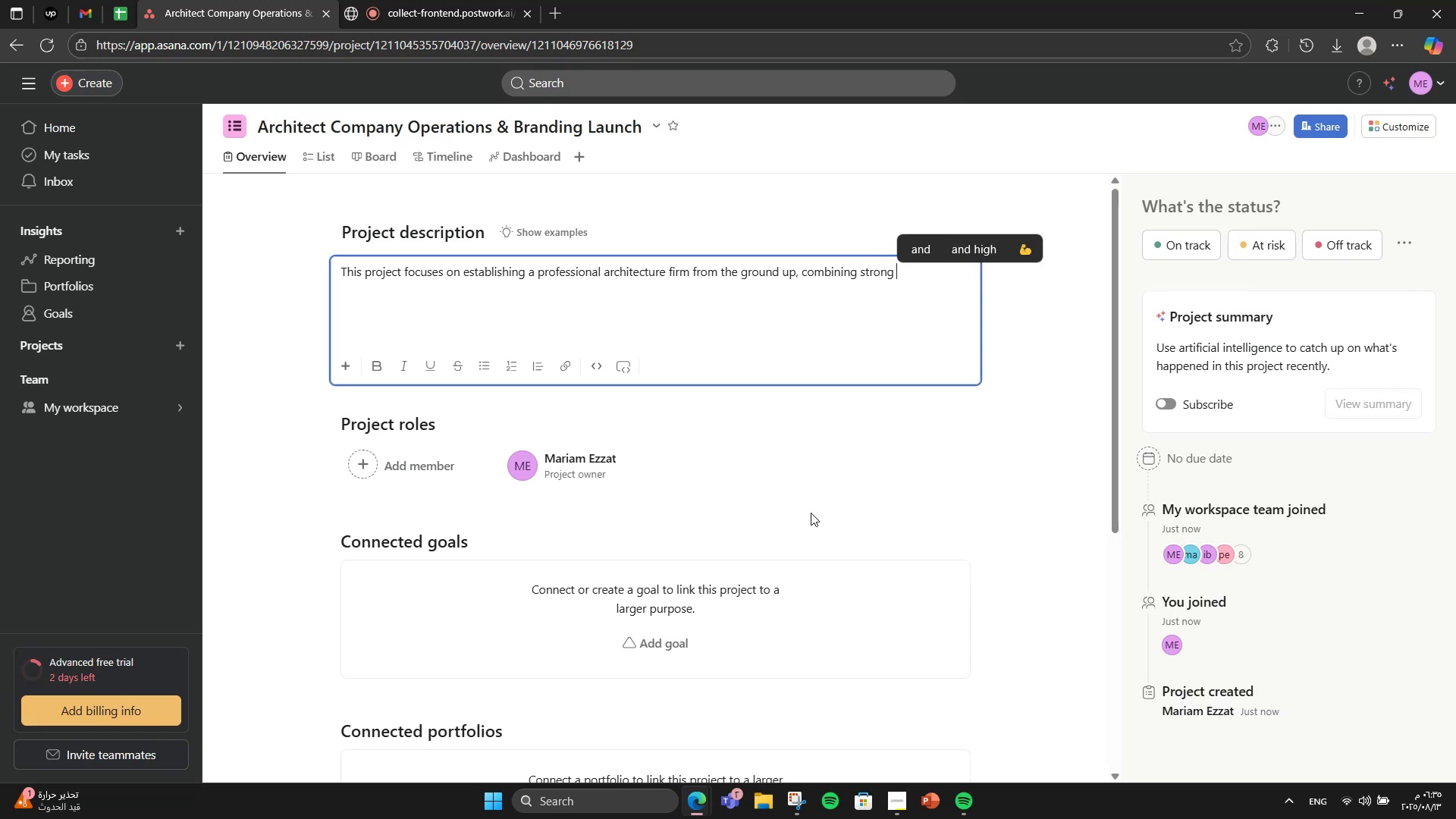 
type(brand identity )
key(Backspace)
type(, )
 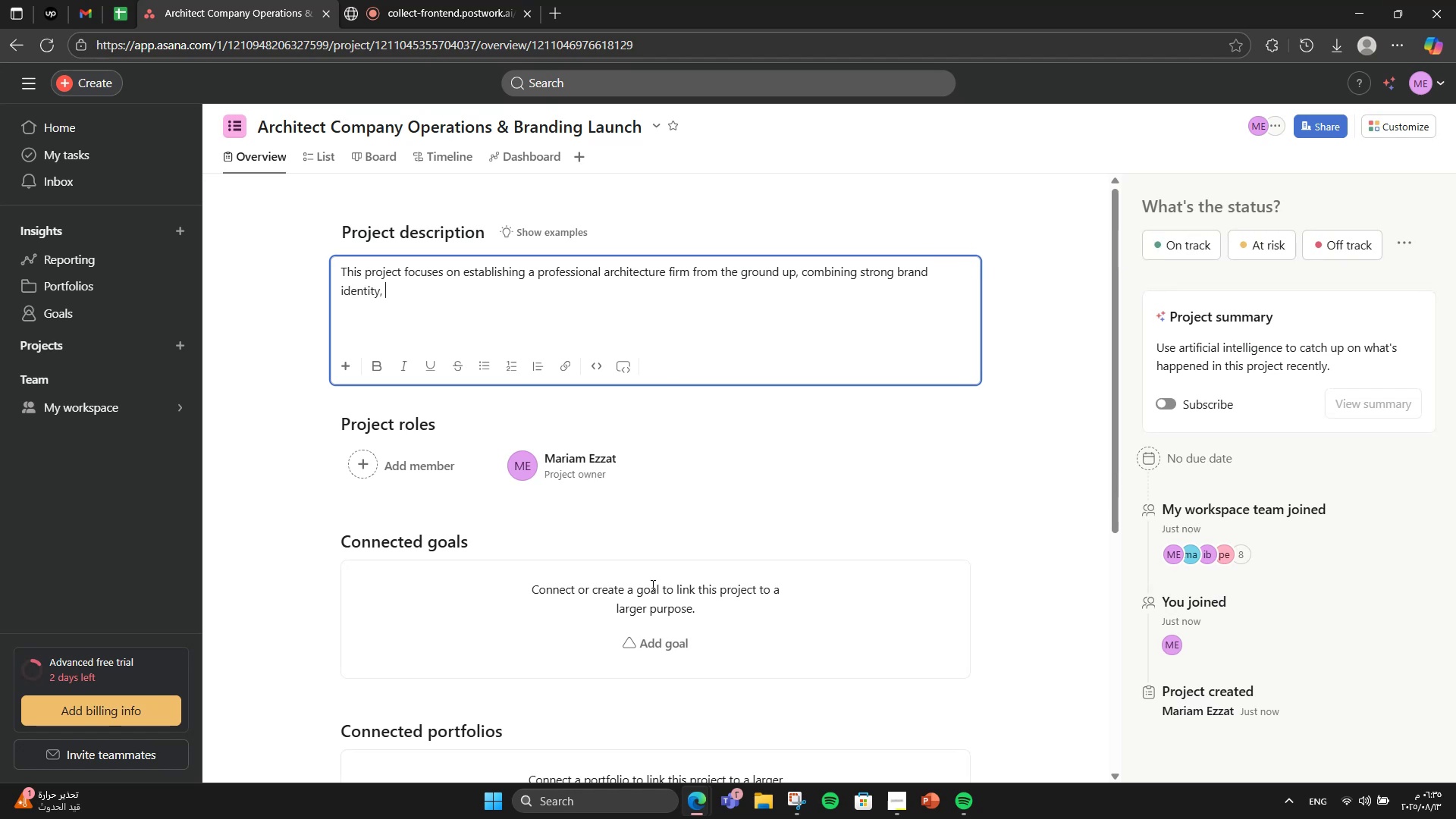 
type(efficient internal )
 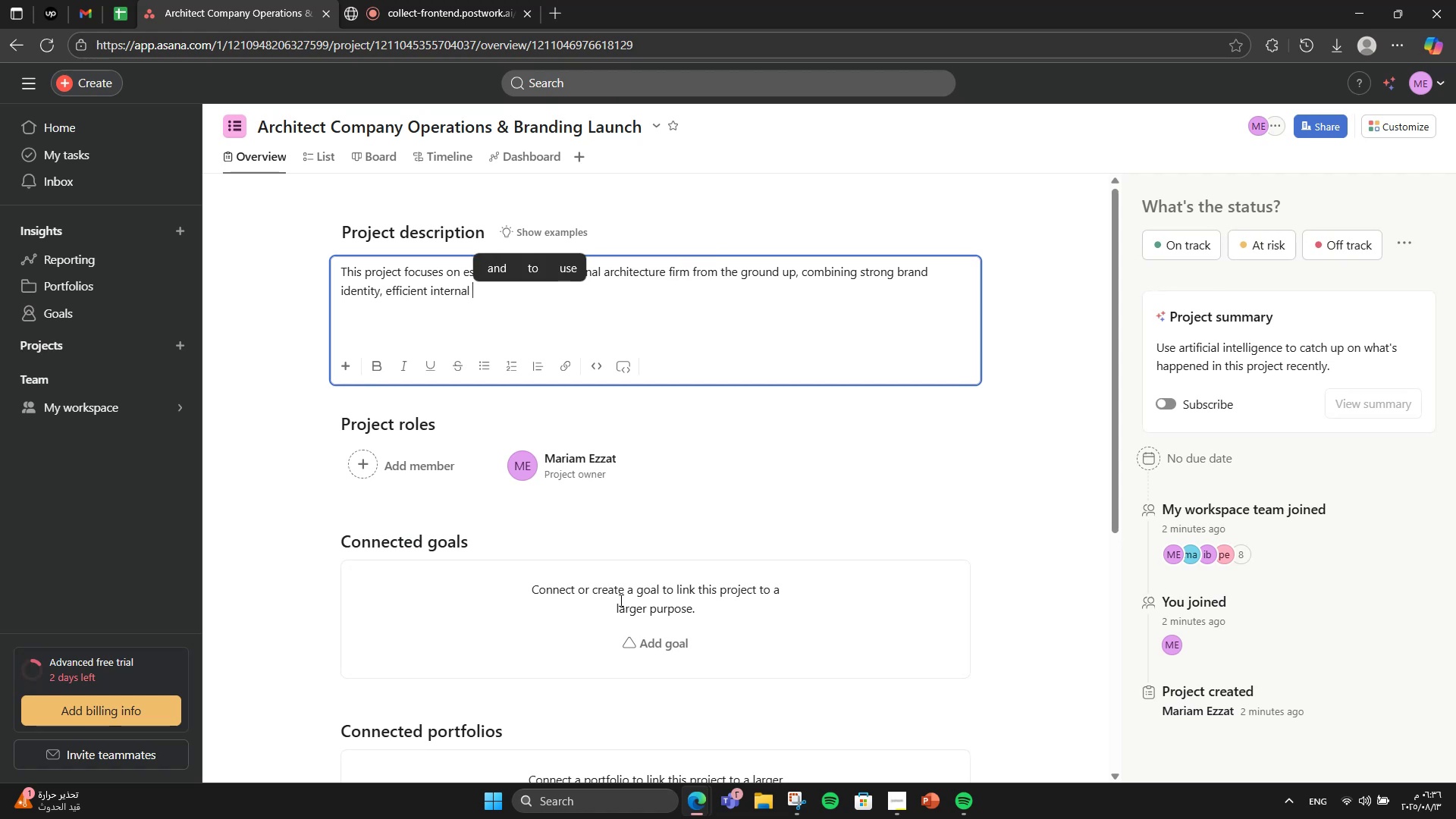 
type(workflows, ang)
key(Backspace)
key(Backspace)
type(nd effective cliend )
key(Backspace)
key(Backspace)
type(t q)
 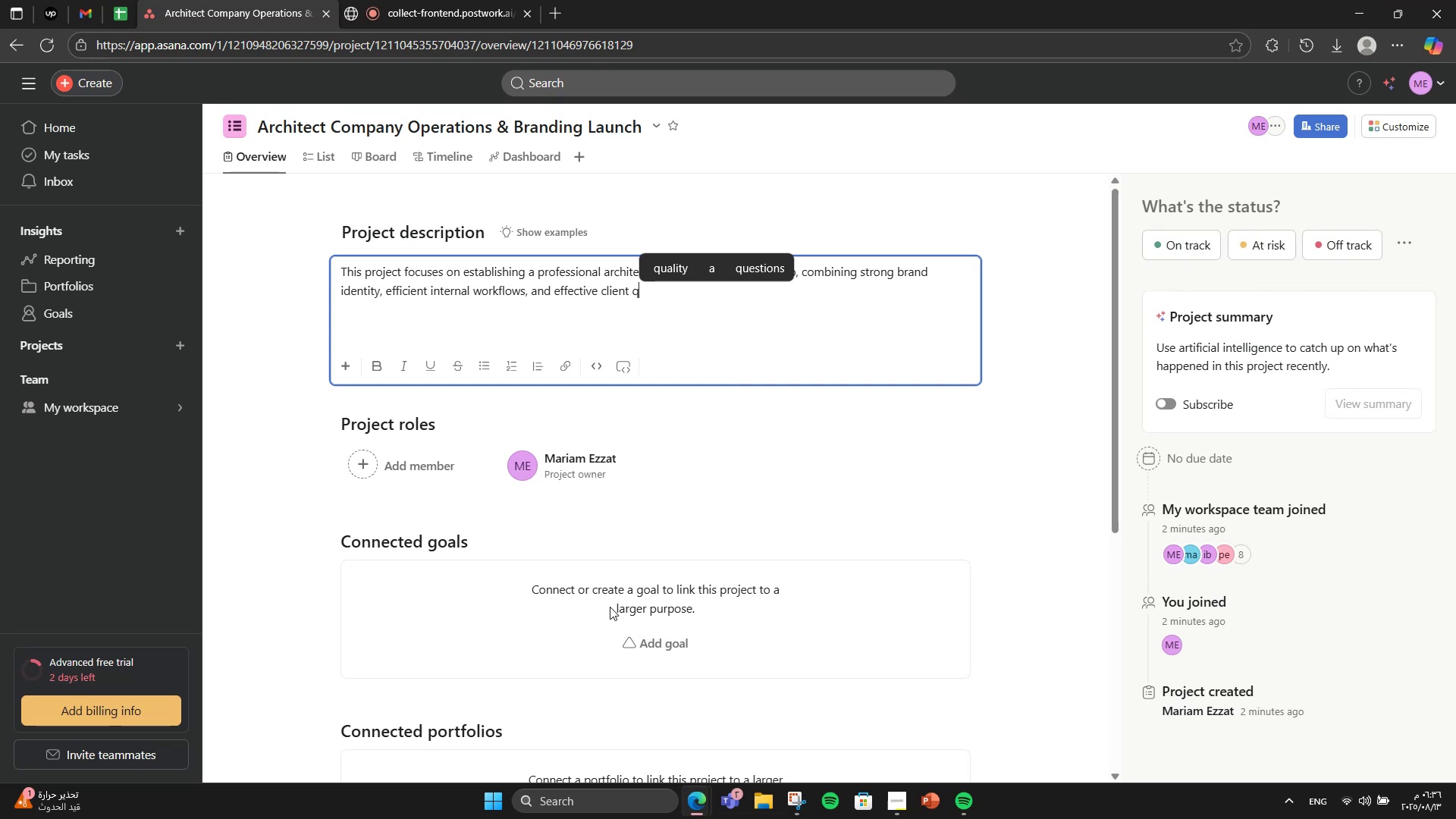 
type(c)
key(Backspace)
key(Backspace)
type(acquist=)
key(Backspace)
key(Backspace)
type(it)
 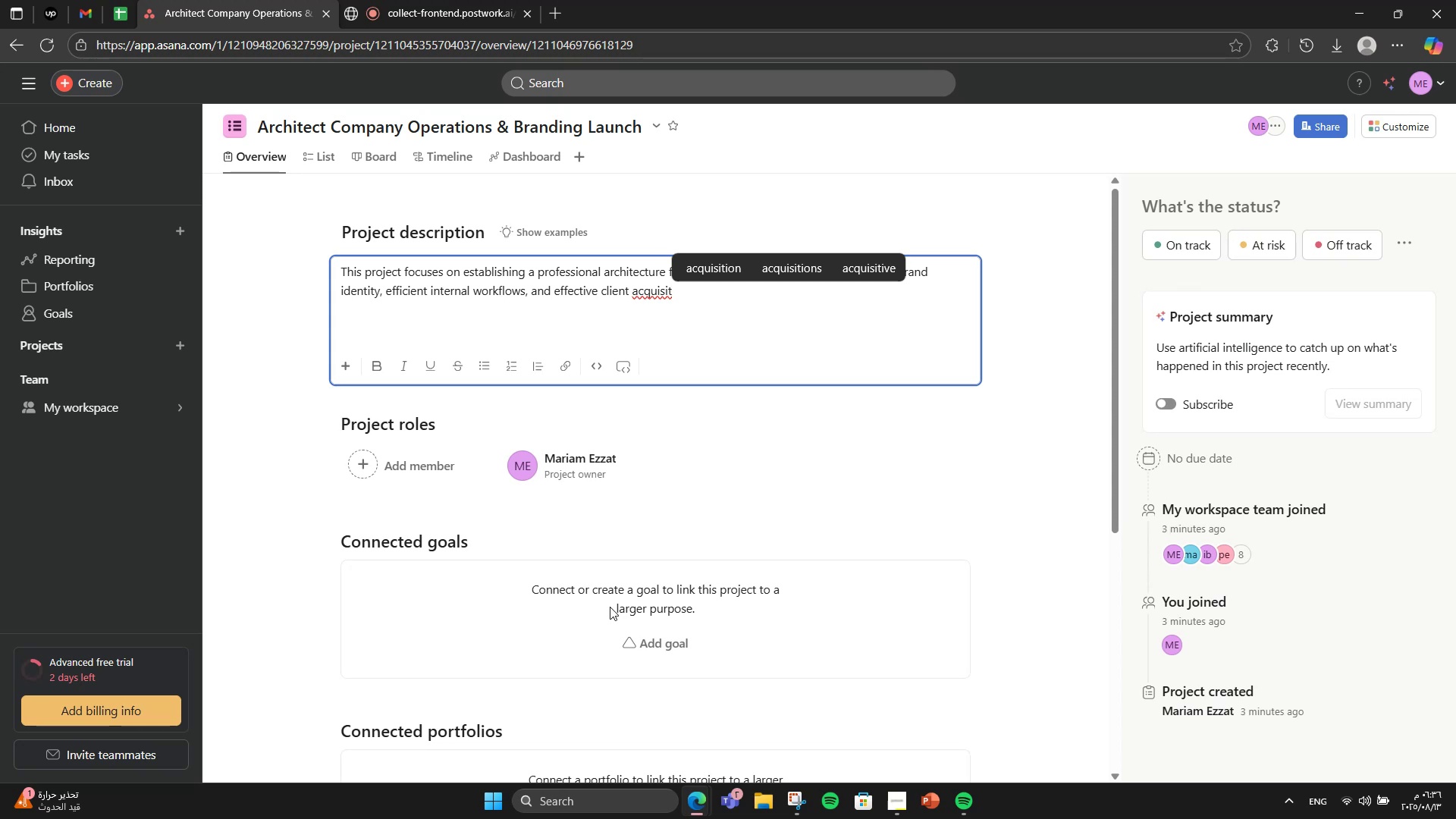 
wait(7.07)
 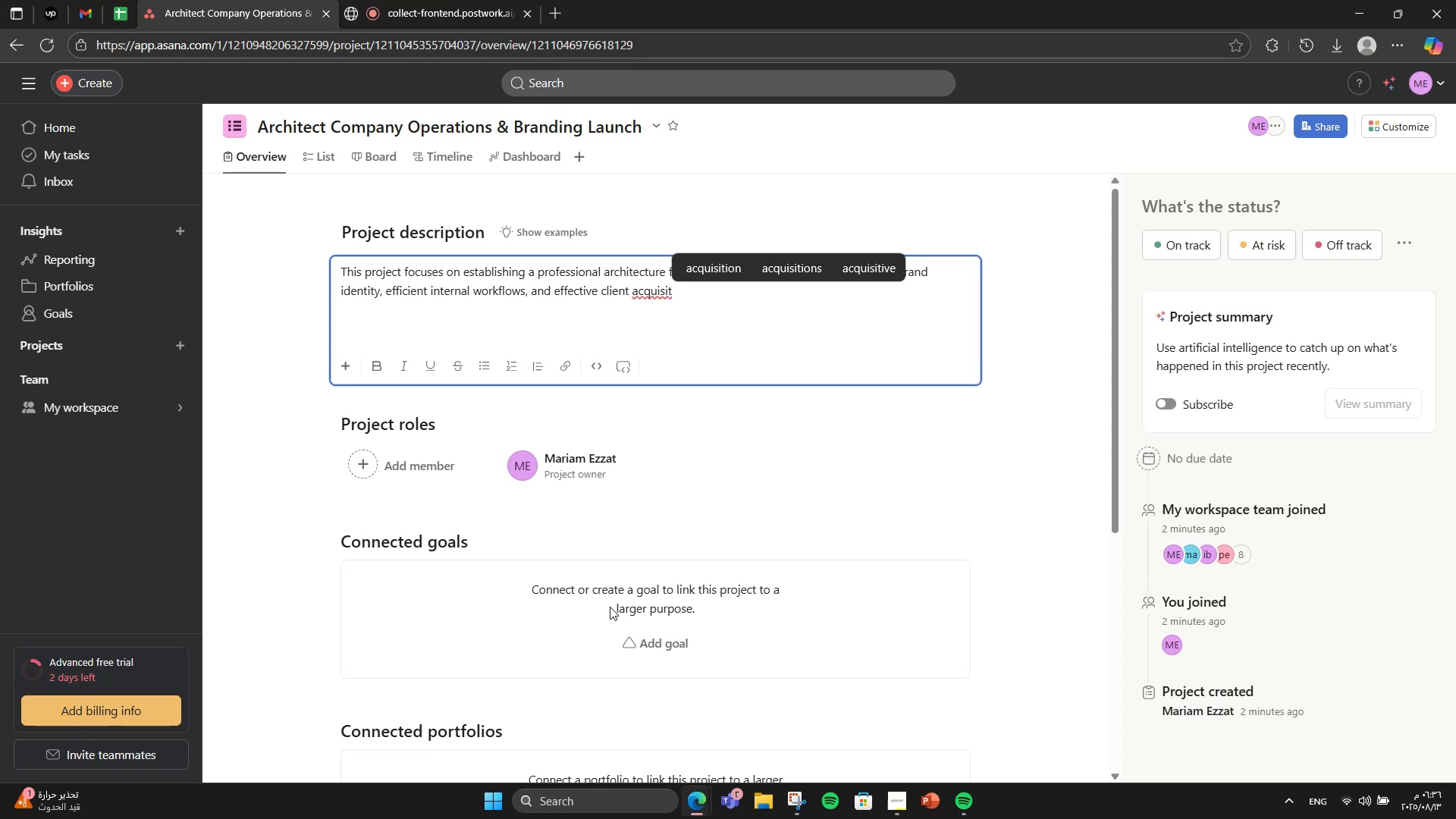 
type(ion sr)
key(Backspace)
type(trategic )
key(Backspace)
type(s)
 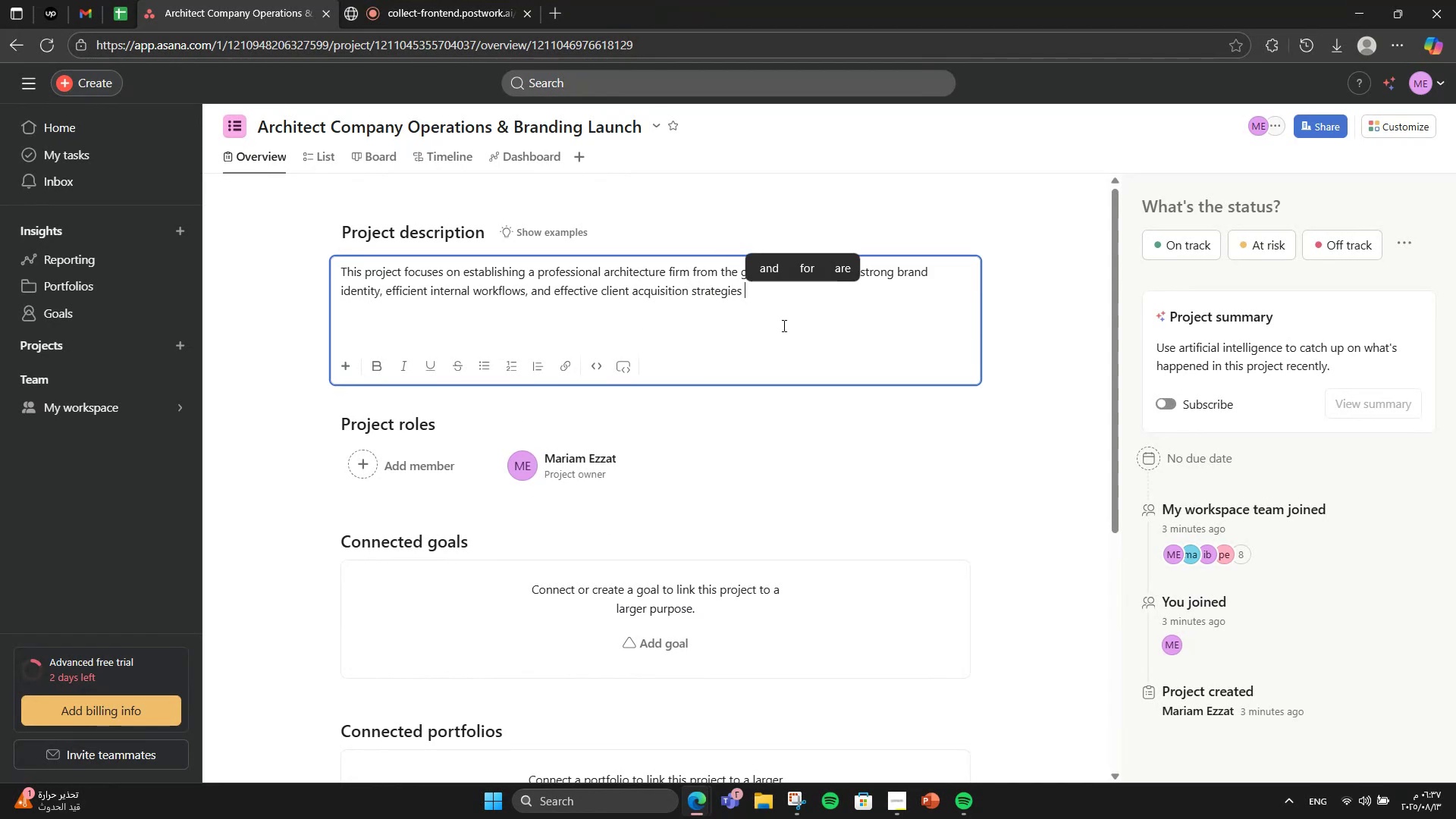 
wait(5.51)
 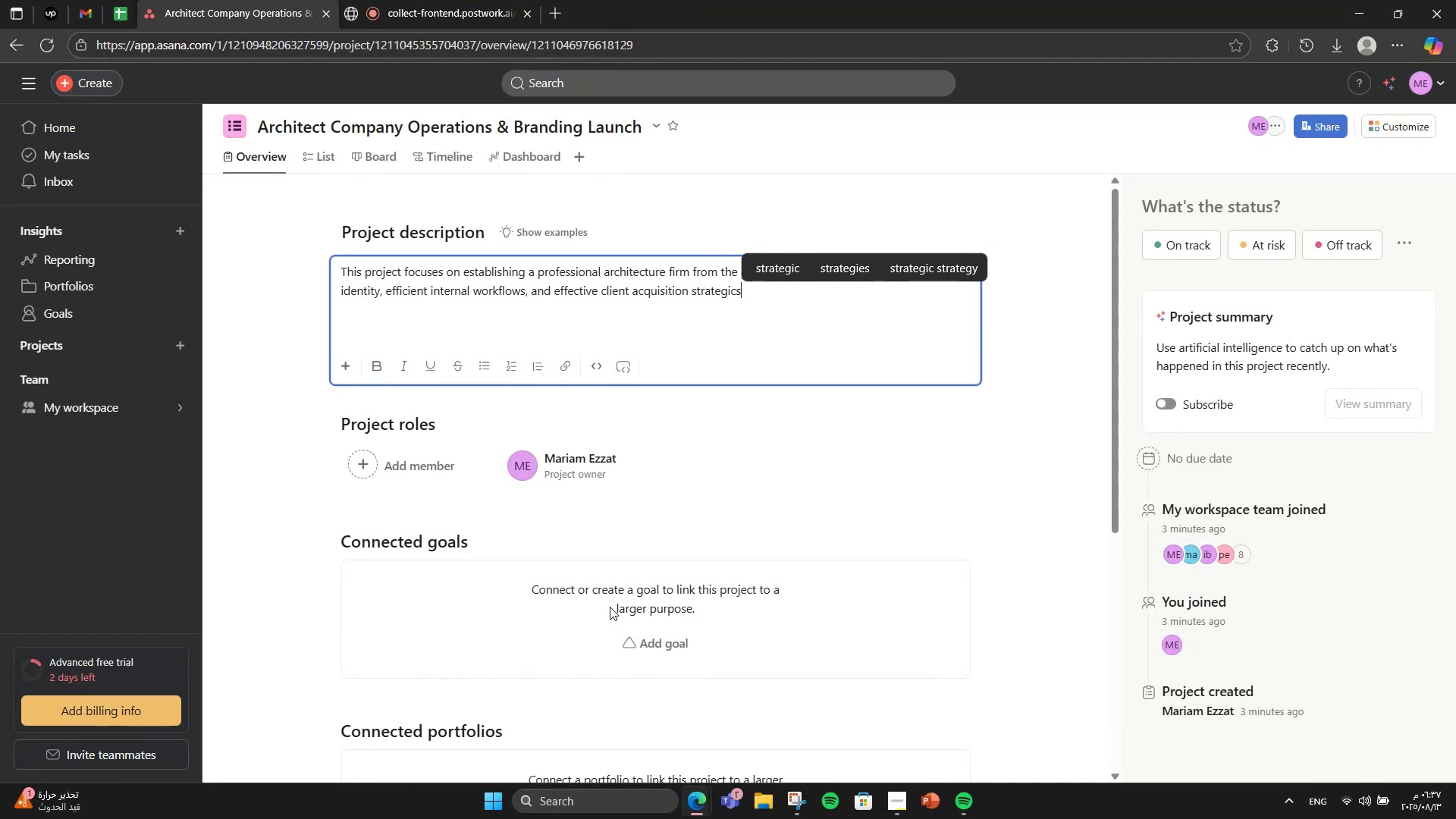 
key(Backspace)
type(. The plan )
 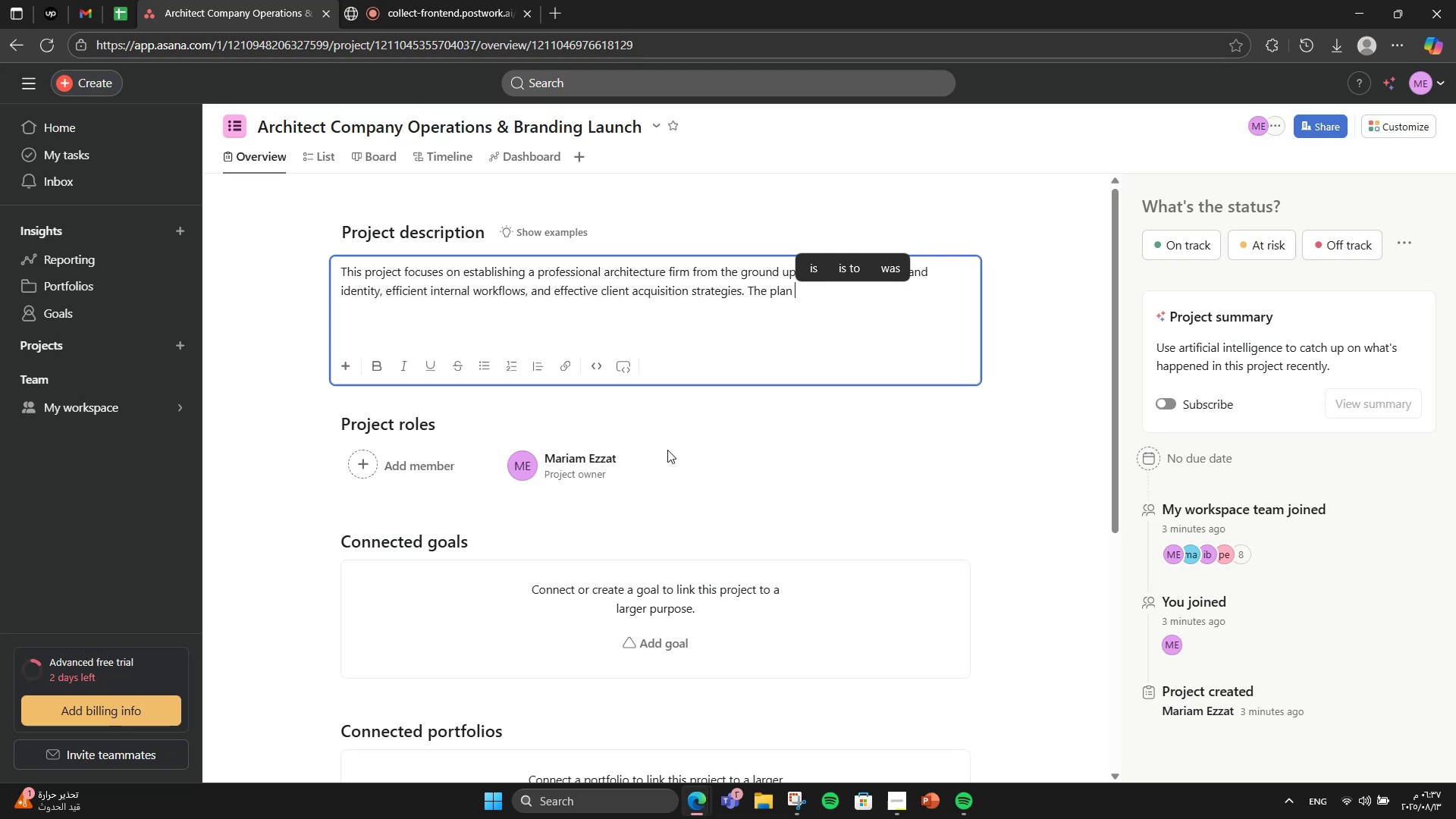 
type(covers )
 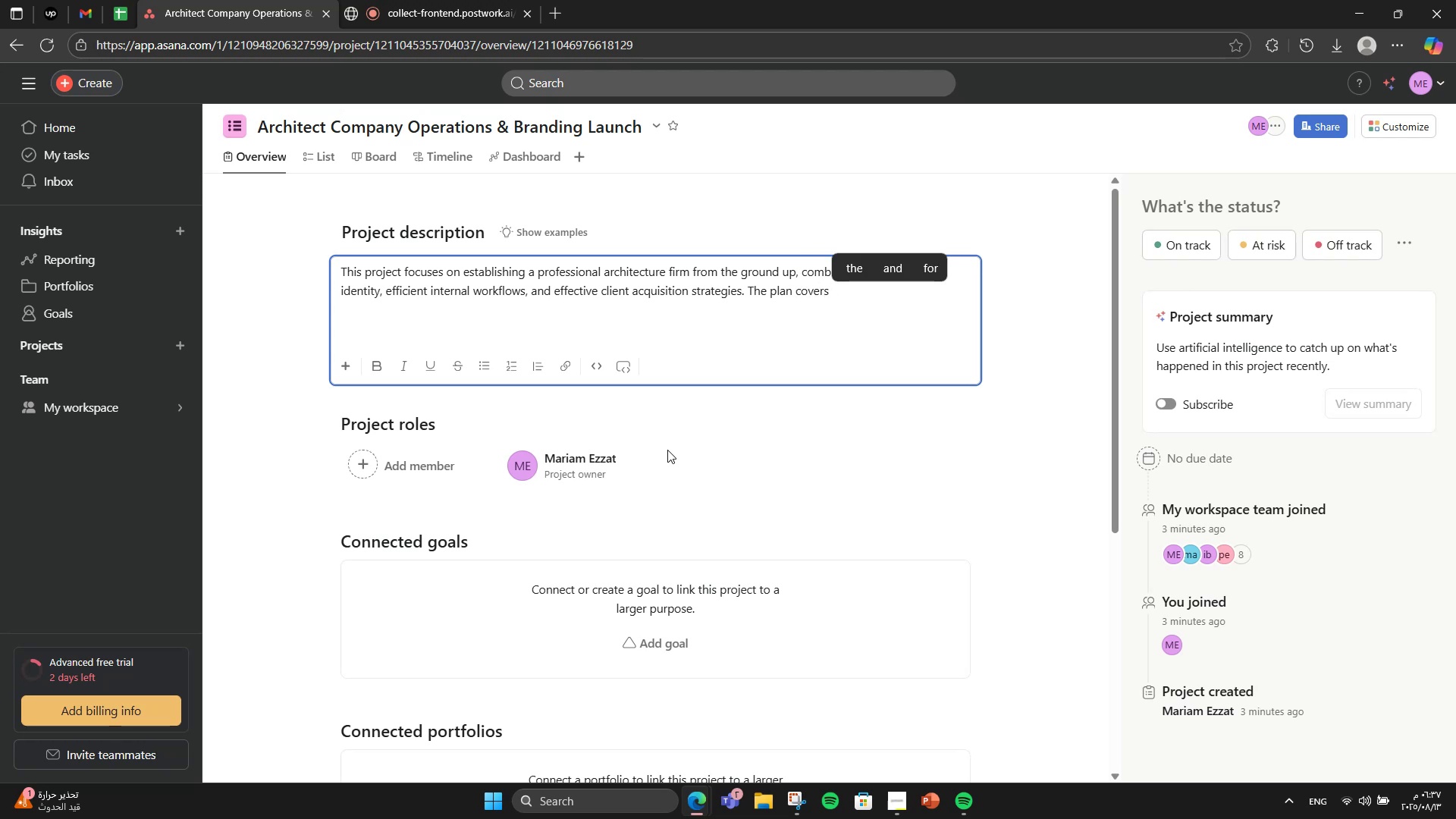 
wait(10.04)
 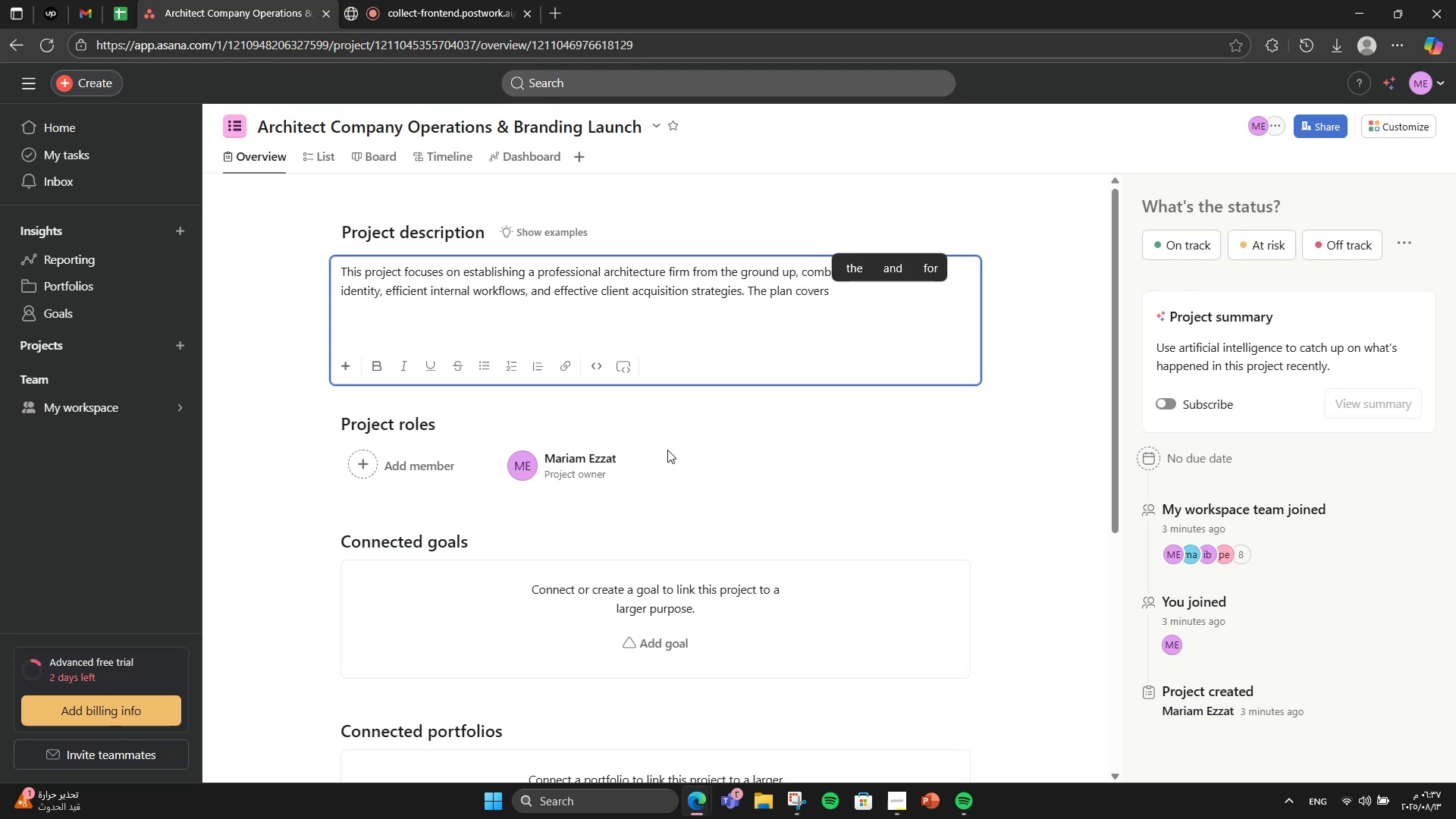 
type(defiing serc)
key(Backspace)
type(vise)
key(Backspace)
key(Backspace)
type(ce )
 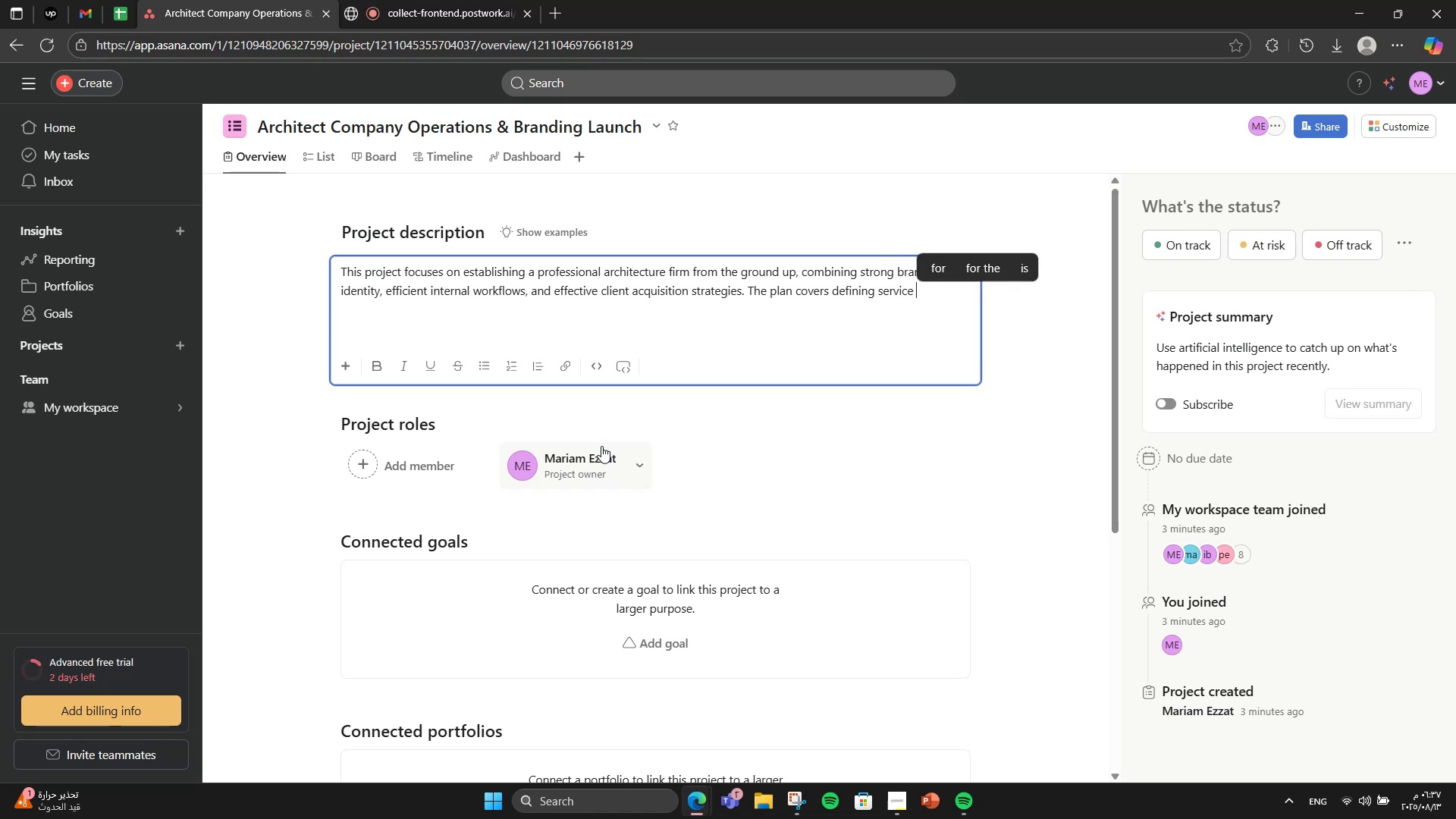 
wait(6.87)
 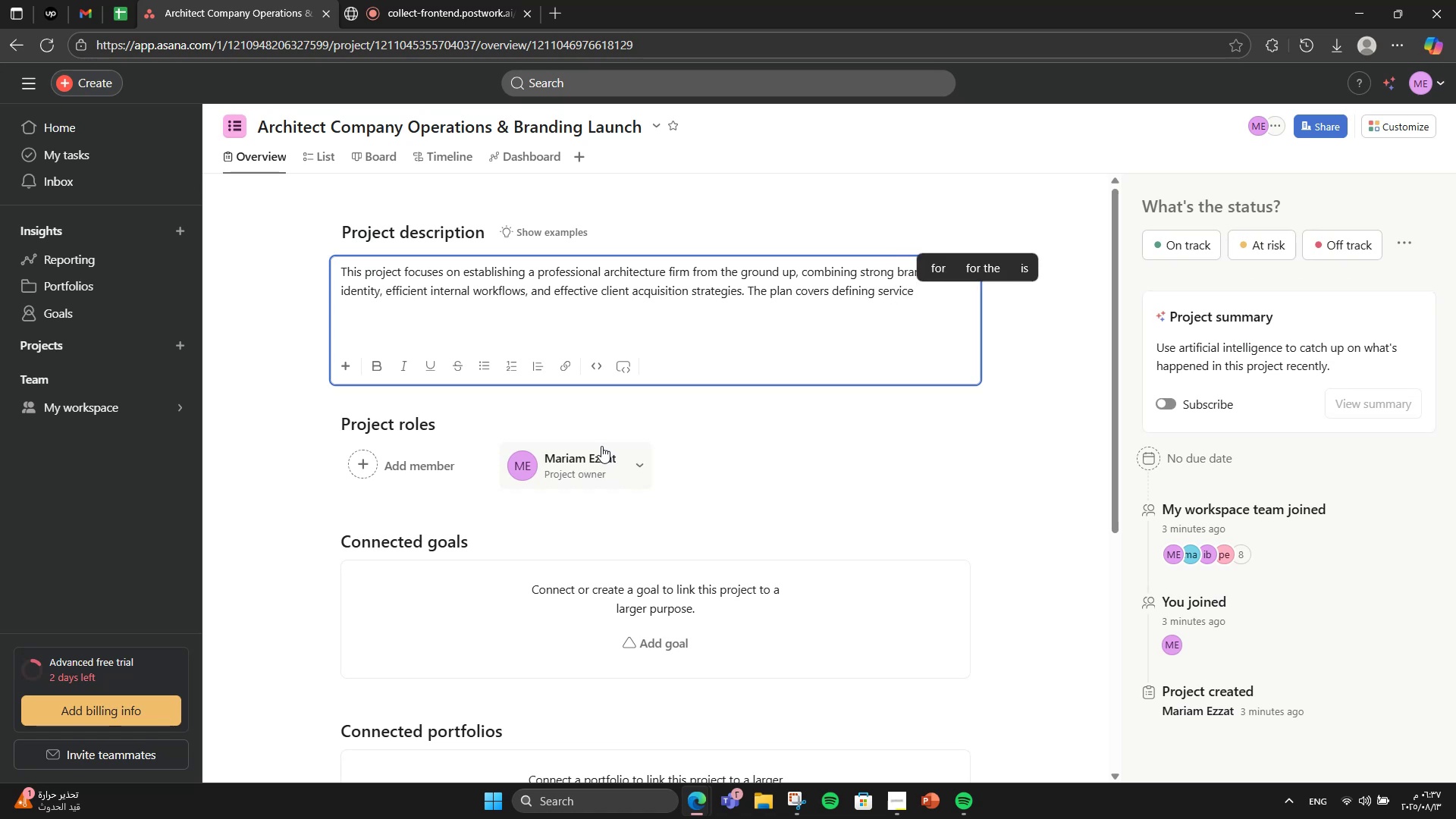 
type(offer)
 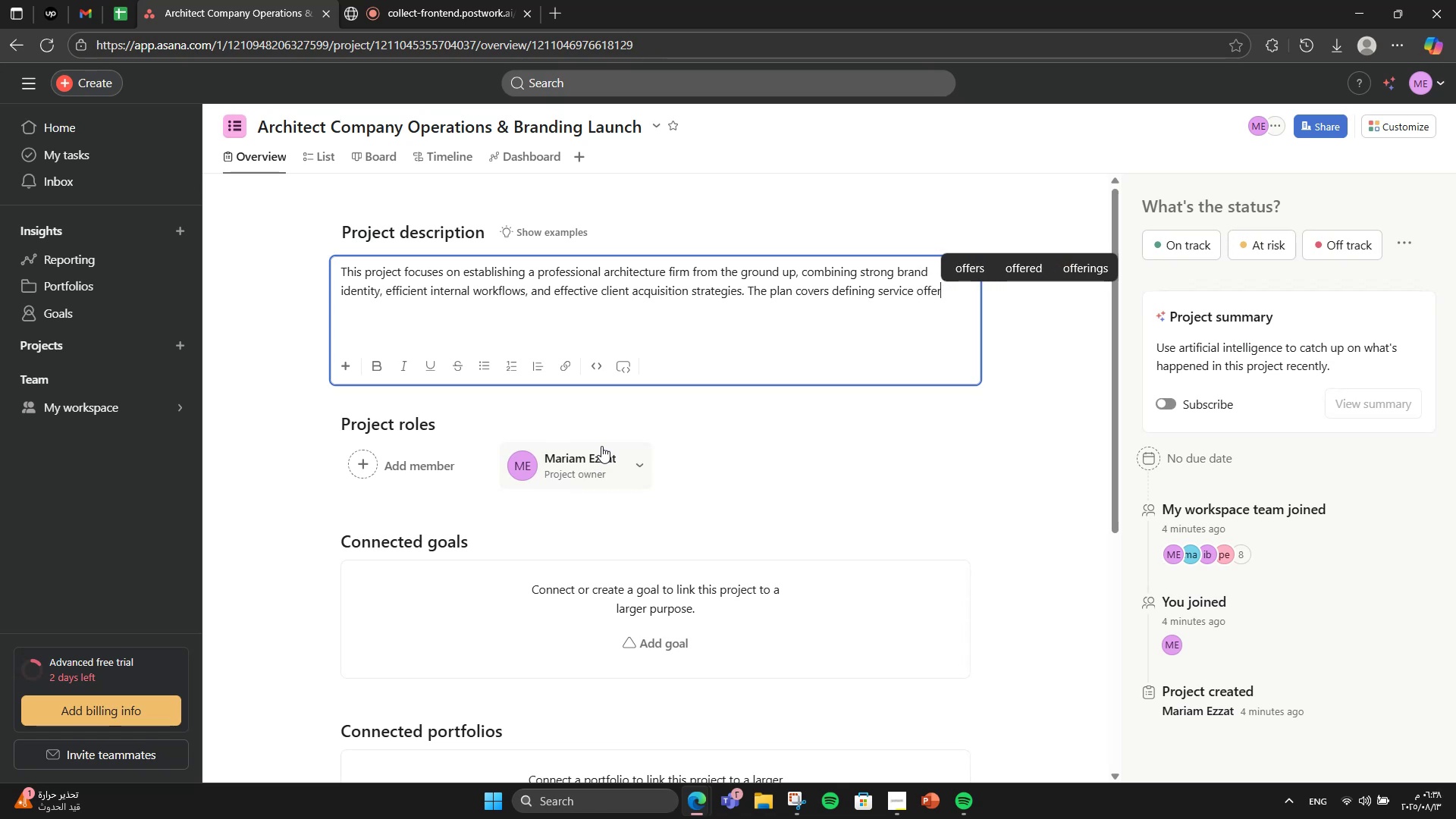 
type(ings])
key(Backspace)
type(, building a comp)
 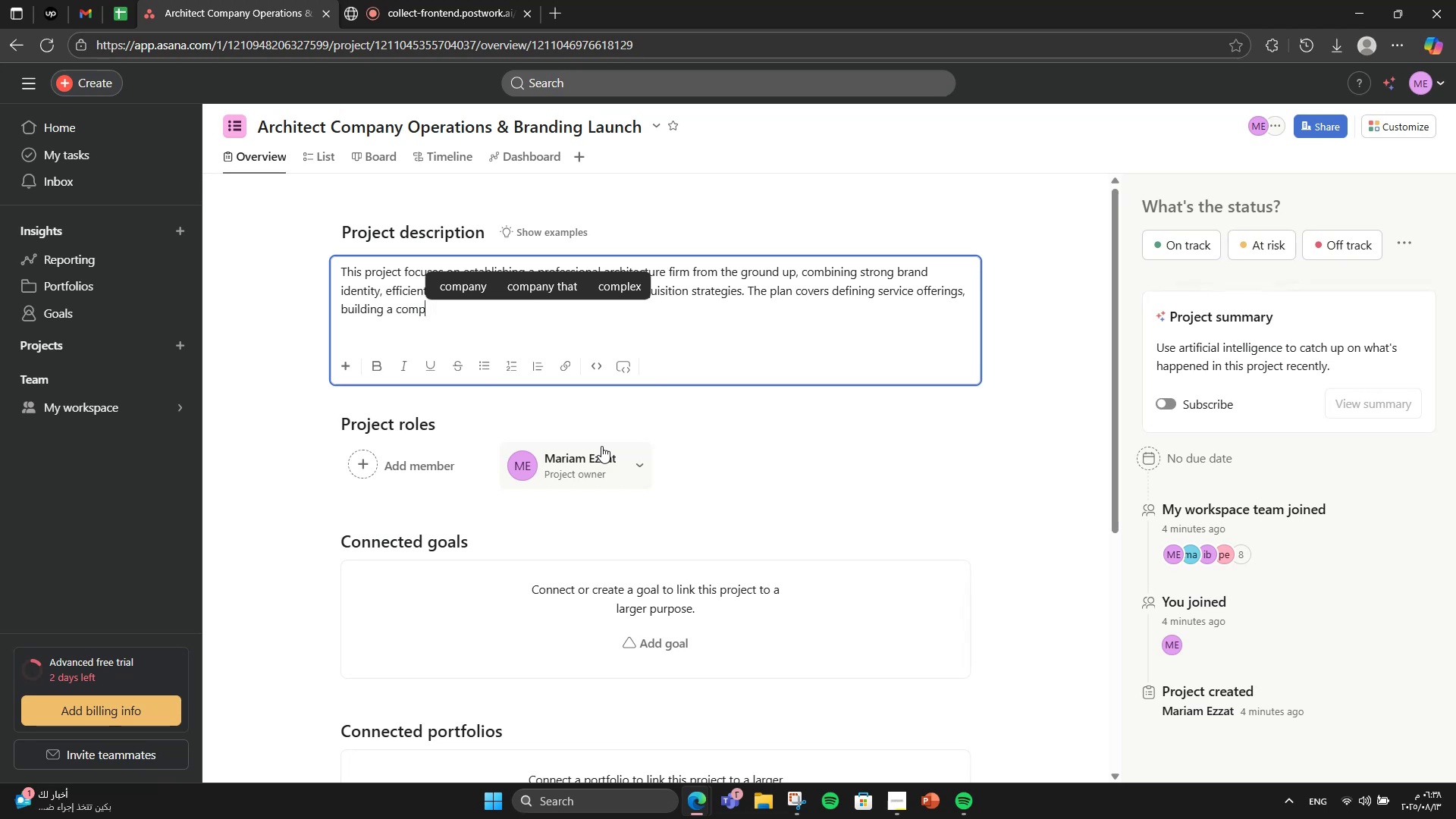 
wait(9.3)
 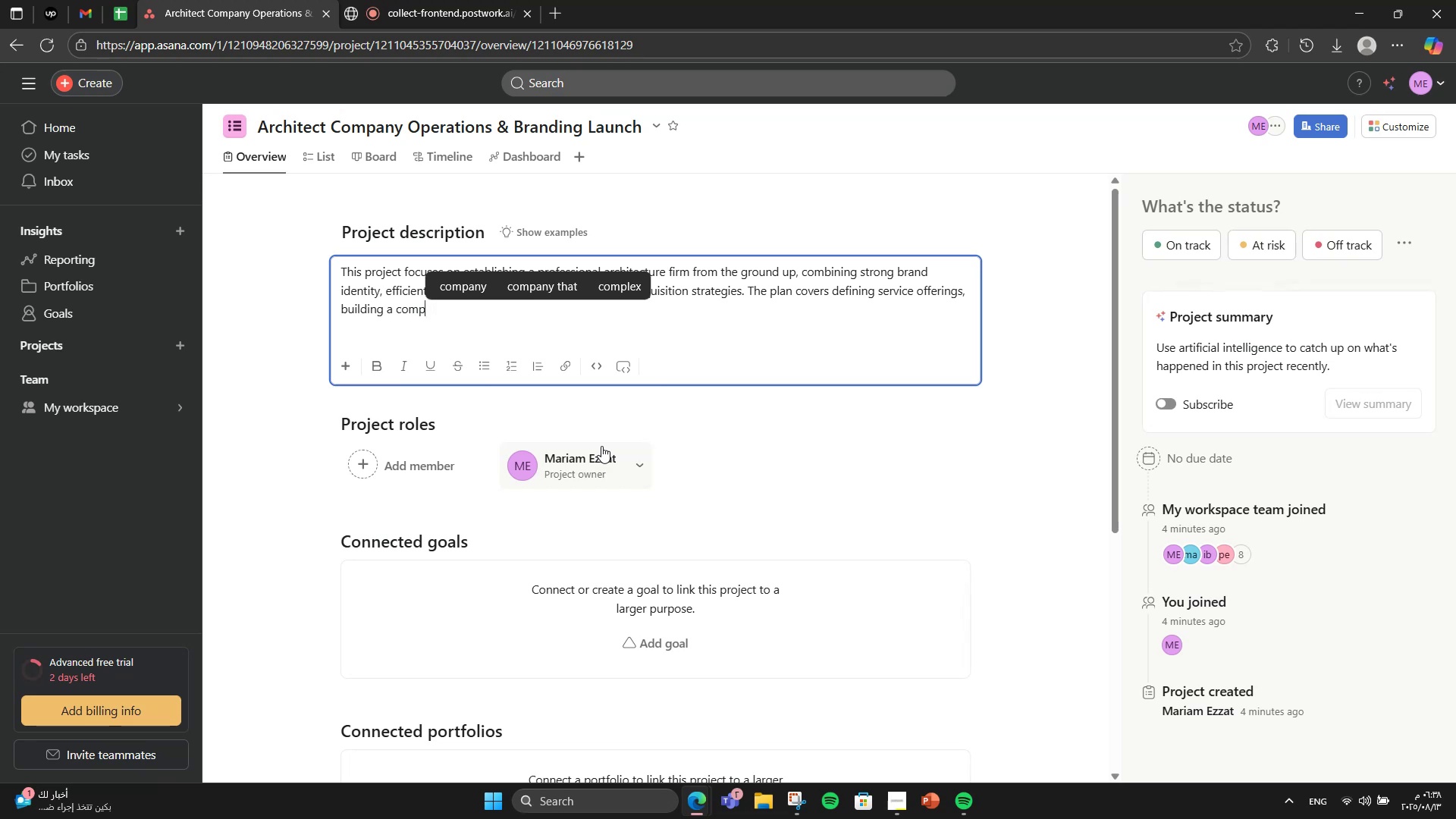 
type(elling )
 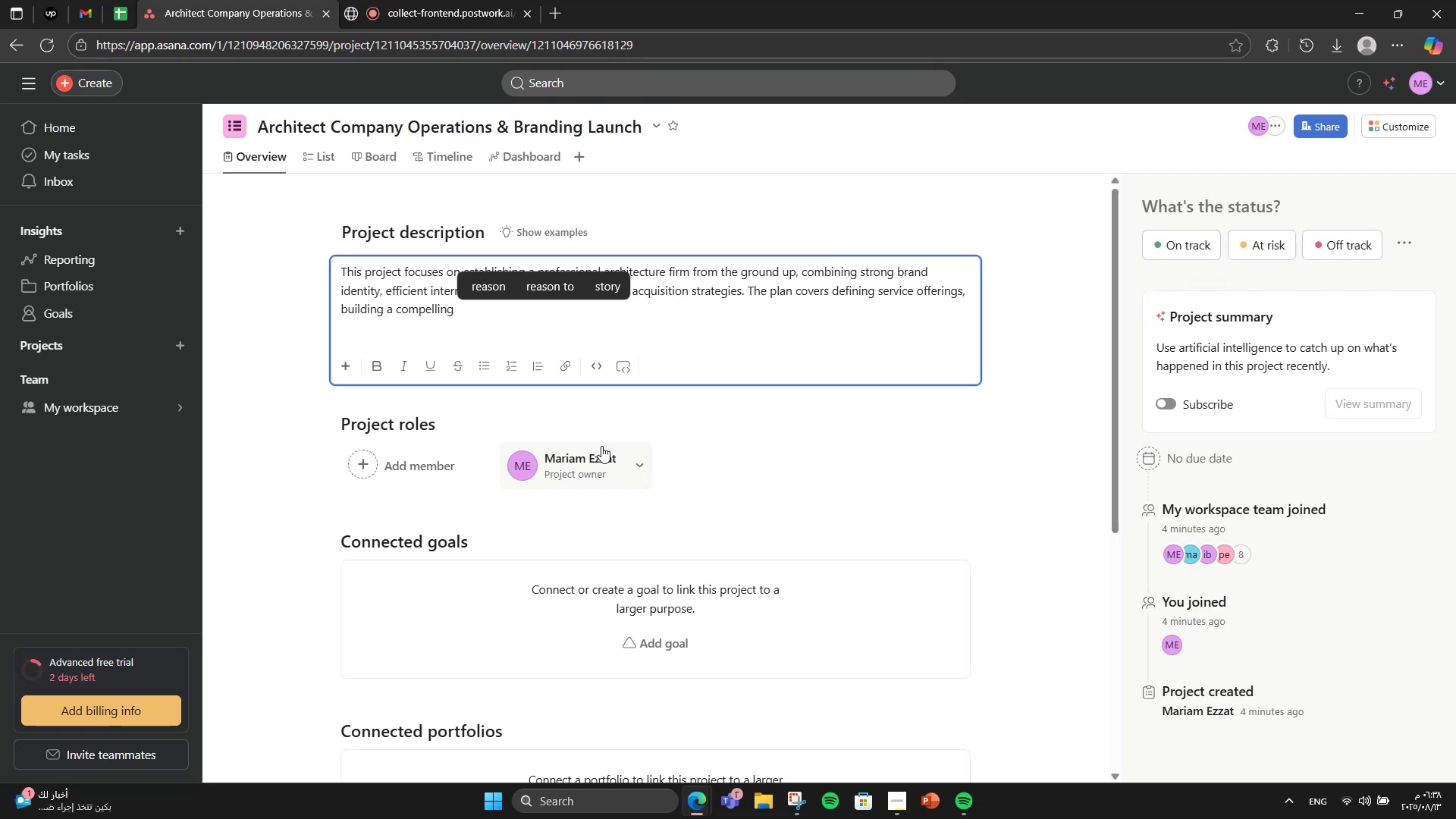 
type(market )
 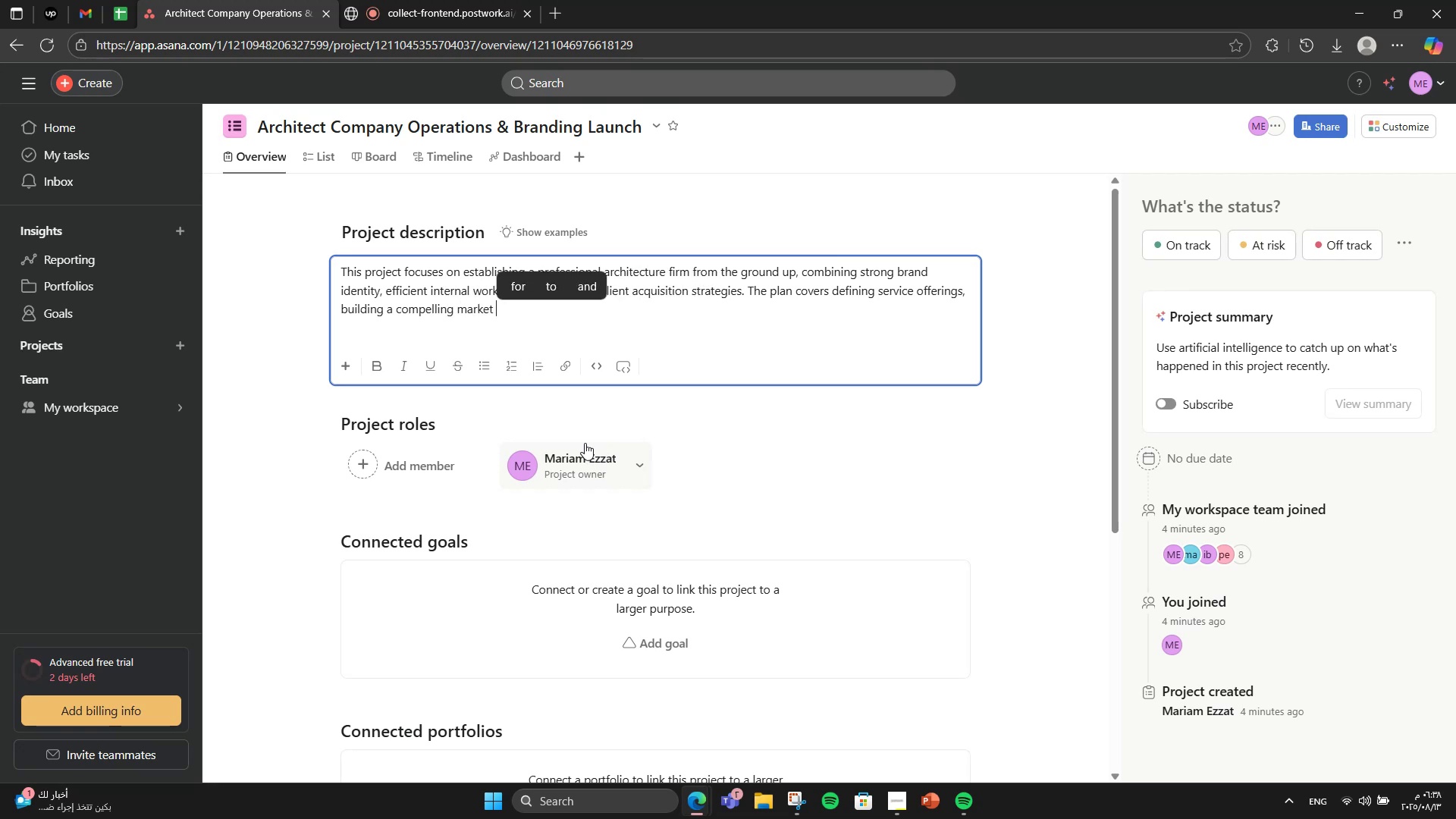 
type(pres)
 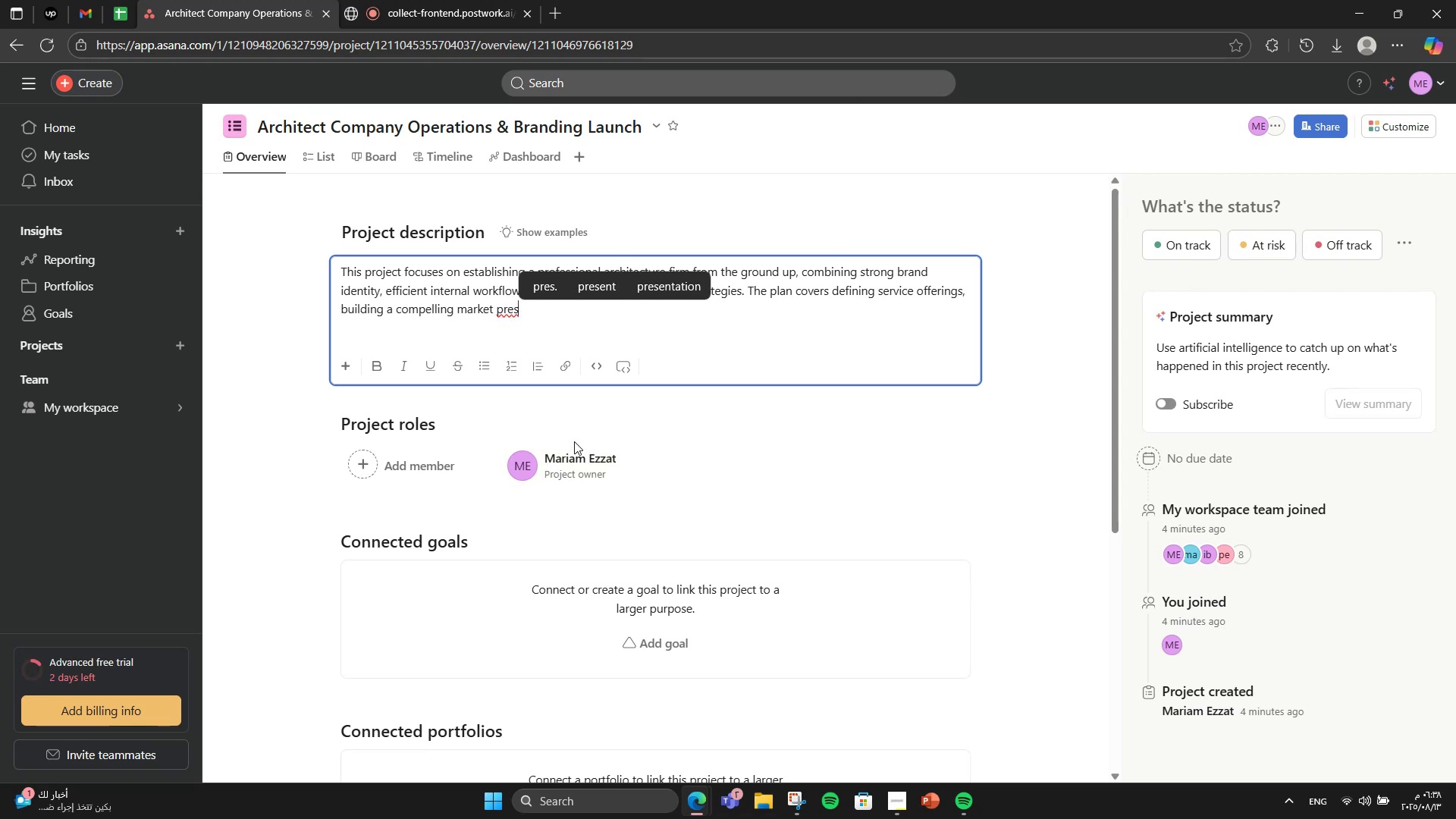 
type(nce )
 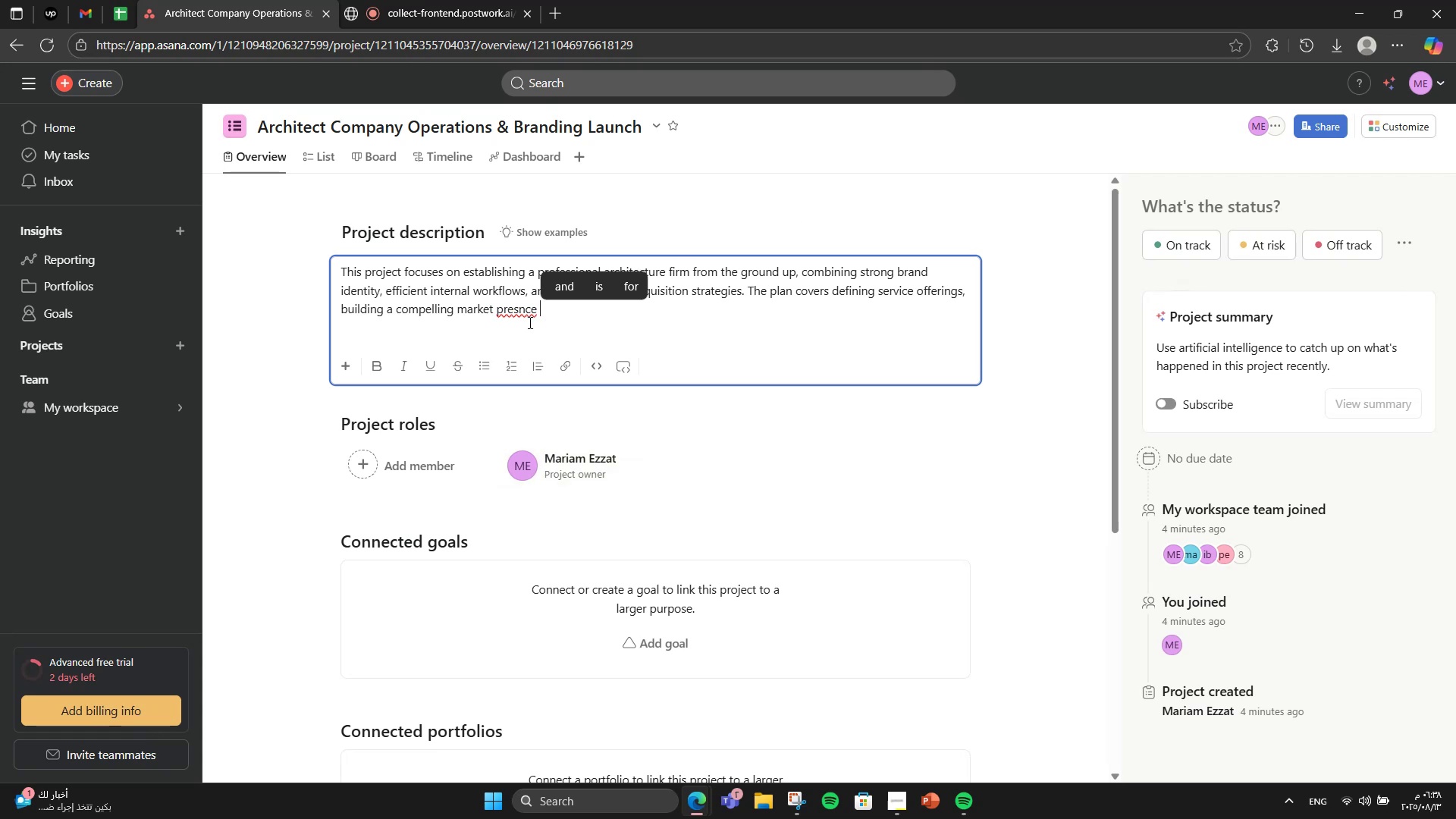 
left_click([541, 328])
 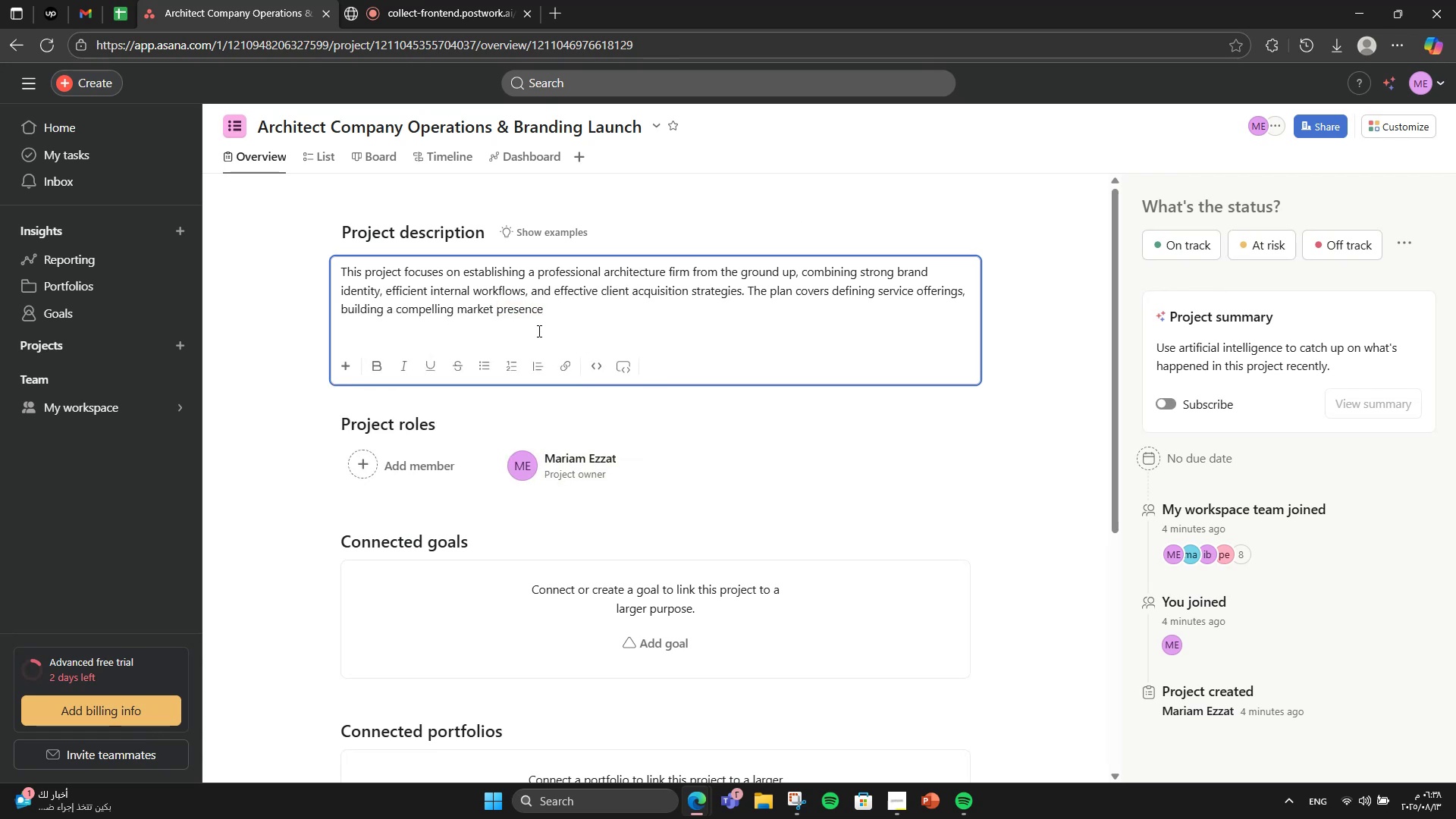 
type(, creating a portfoli)
key(Backspace)
key(Backspace)
 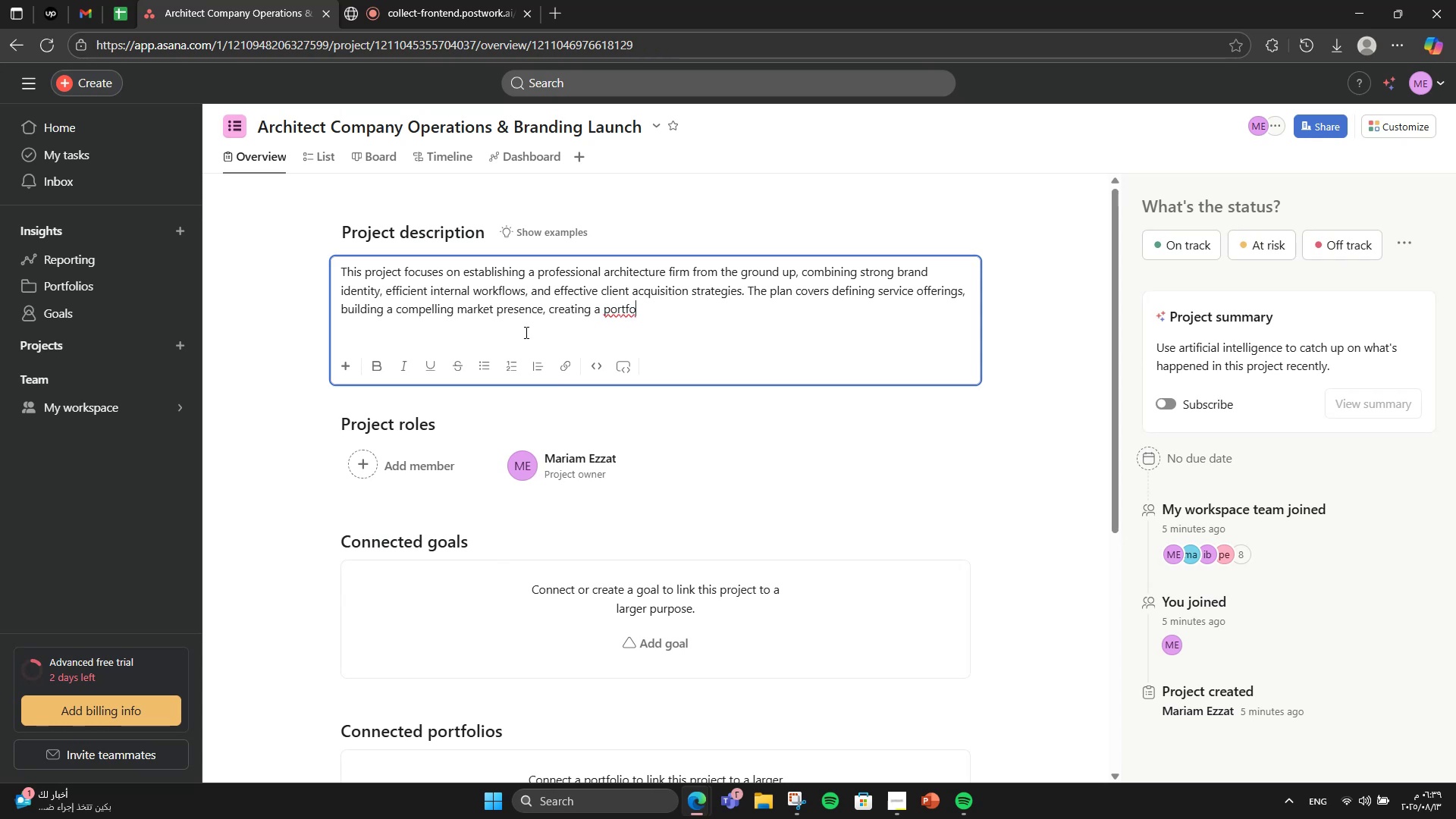 
type(io )
key(Backspace)
key(Backspace)
key(Backspace)
type(lio )
 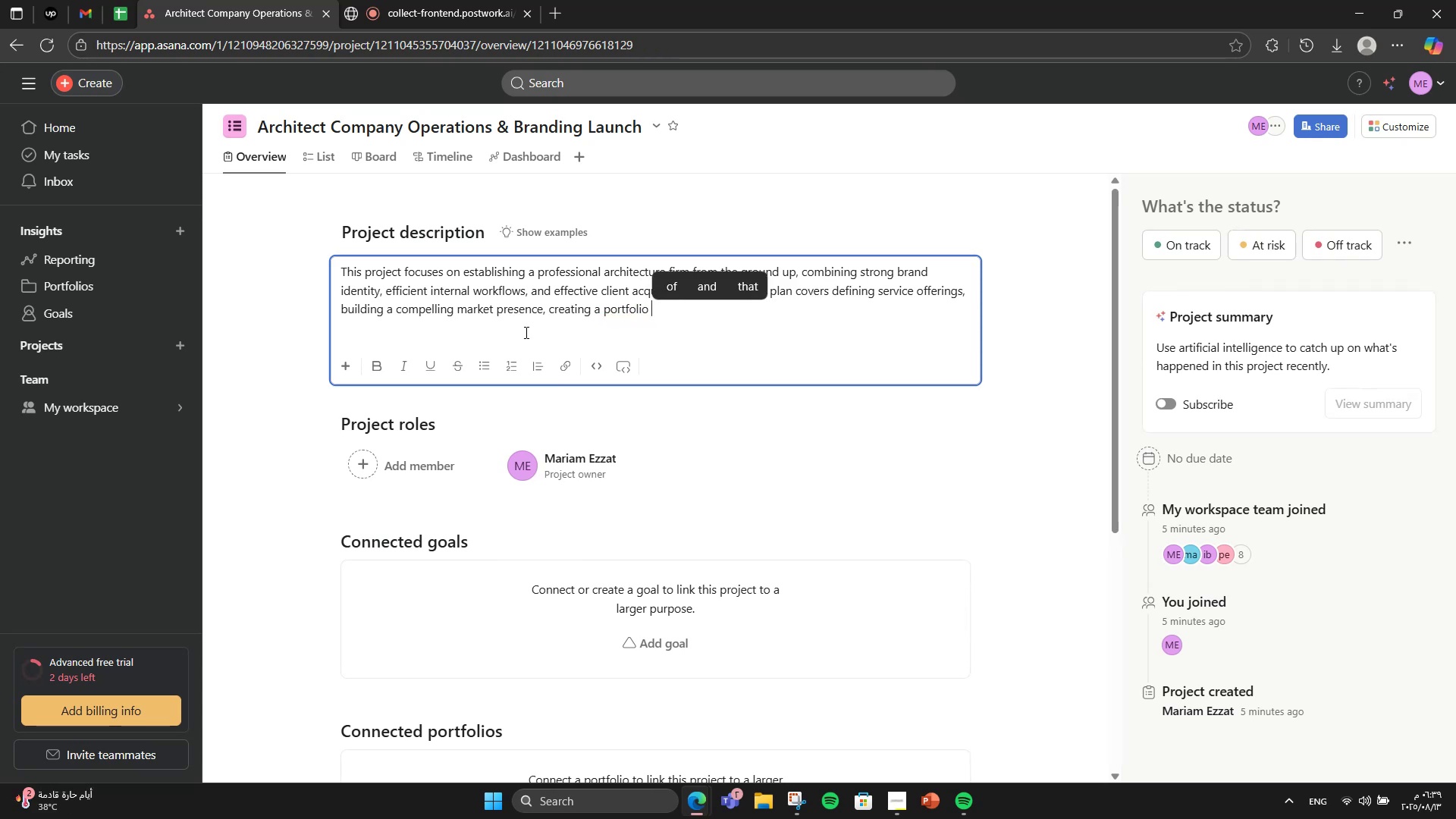 
type(webso)
key(Backspace)
type(ite )
key(Backspace)
type(, setting up design workflow )
 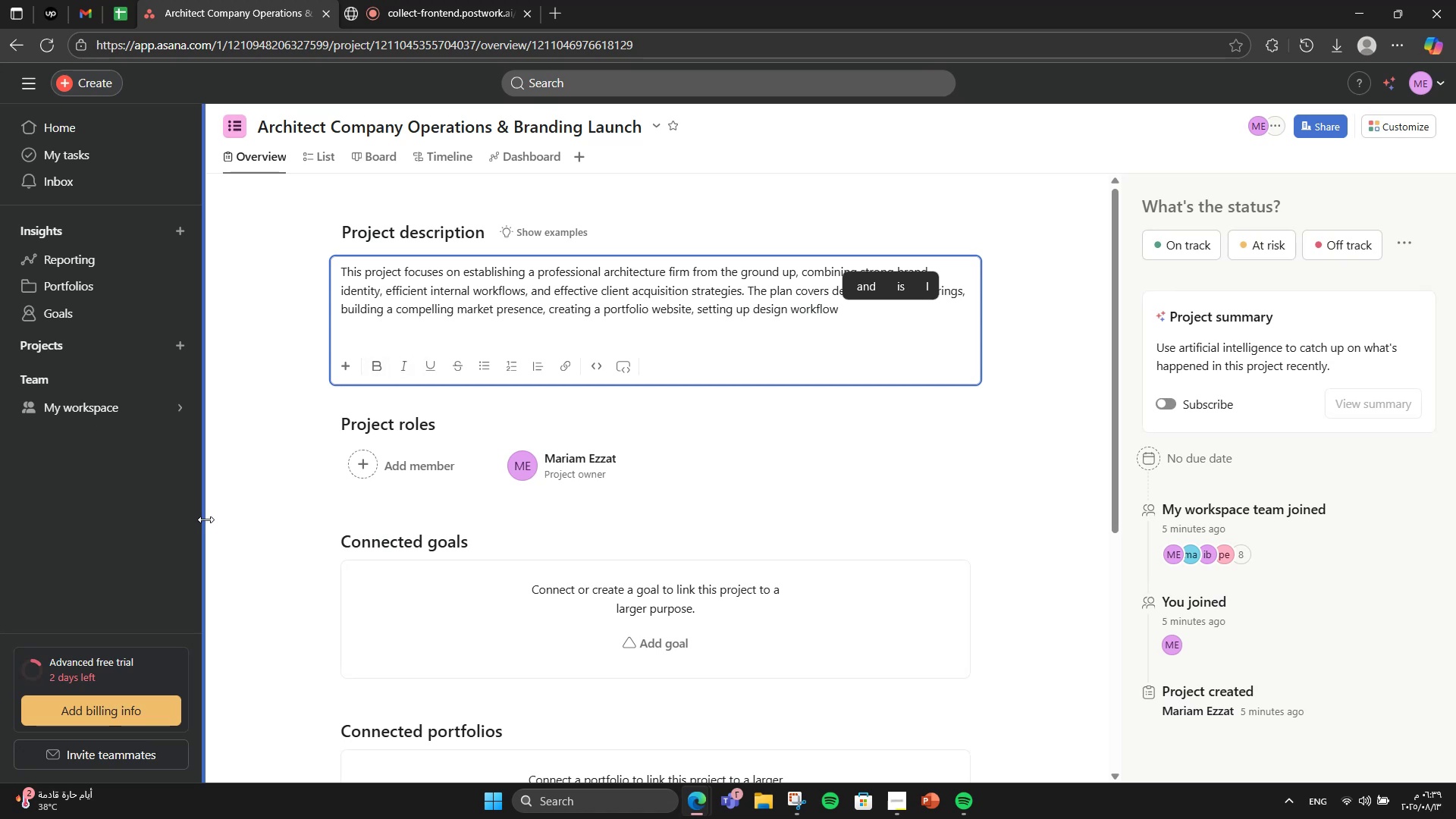 
wait(13.28)
 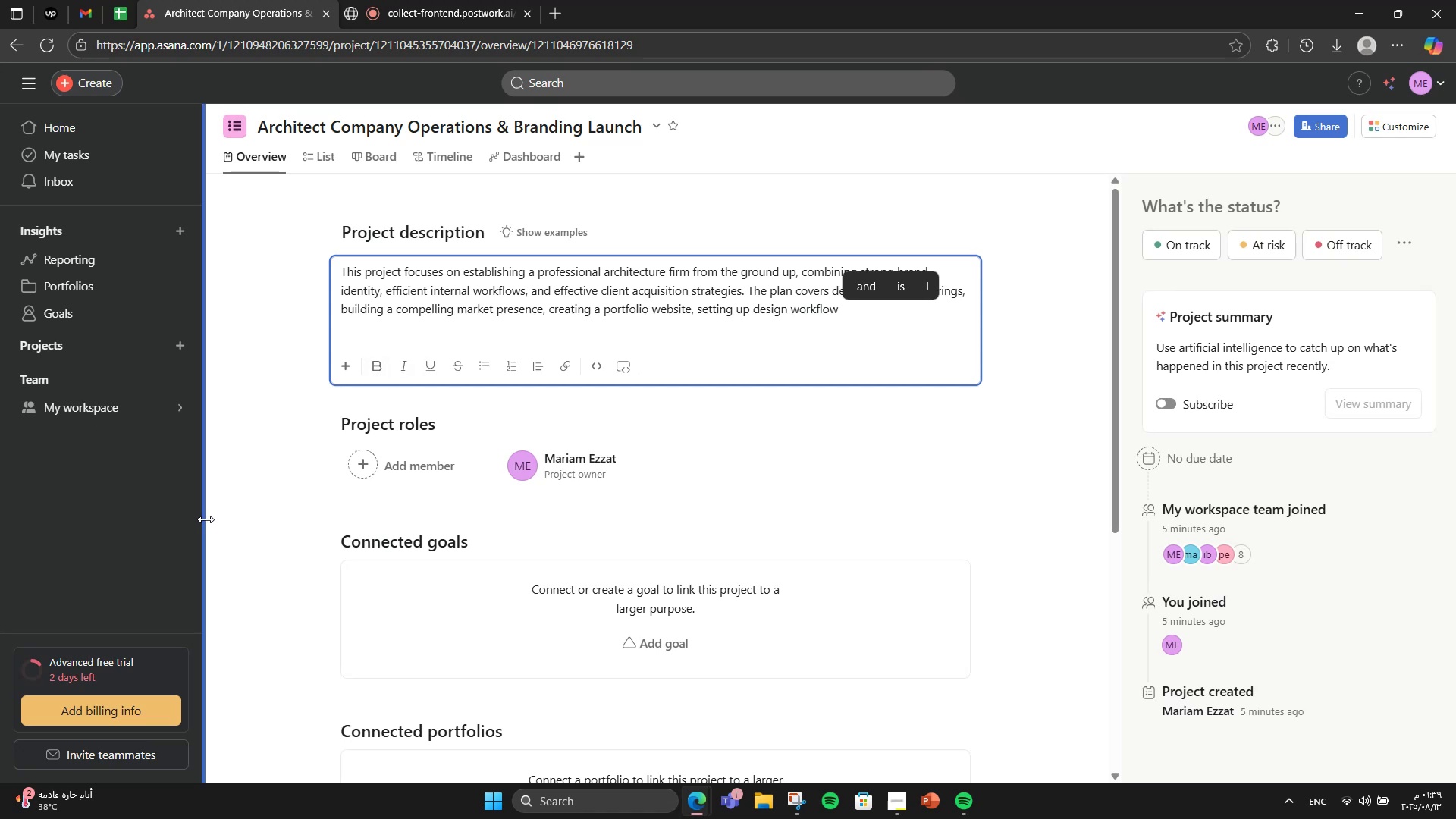 
key(Backspace)
 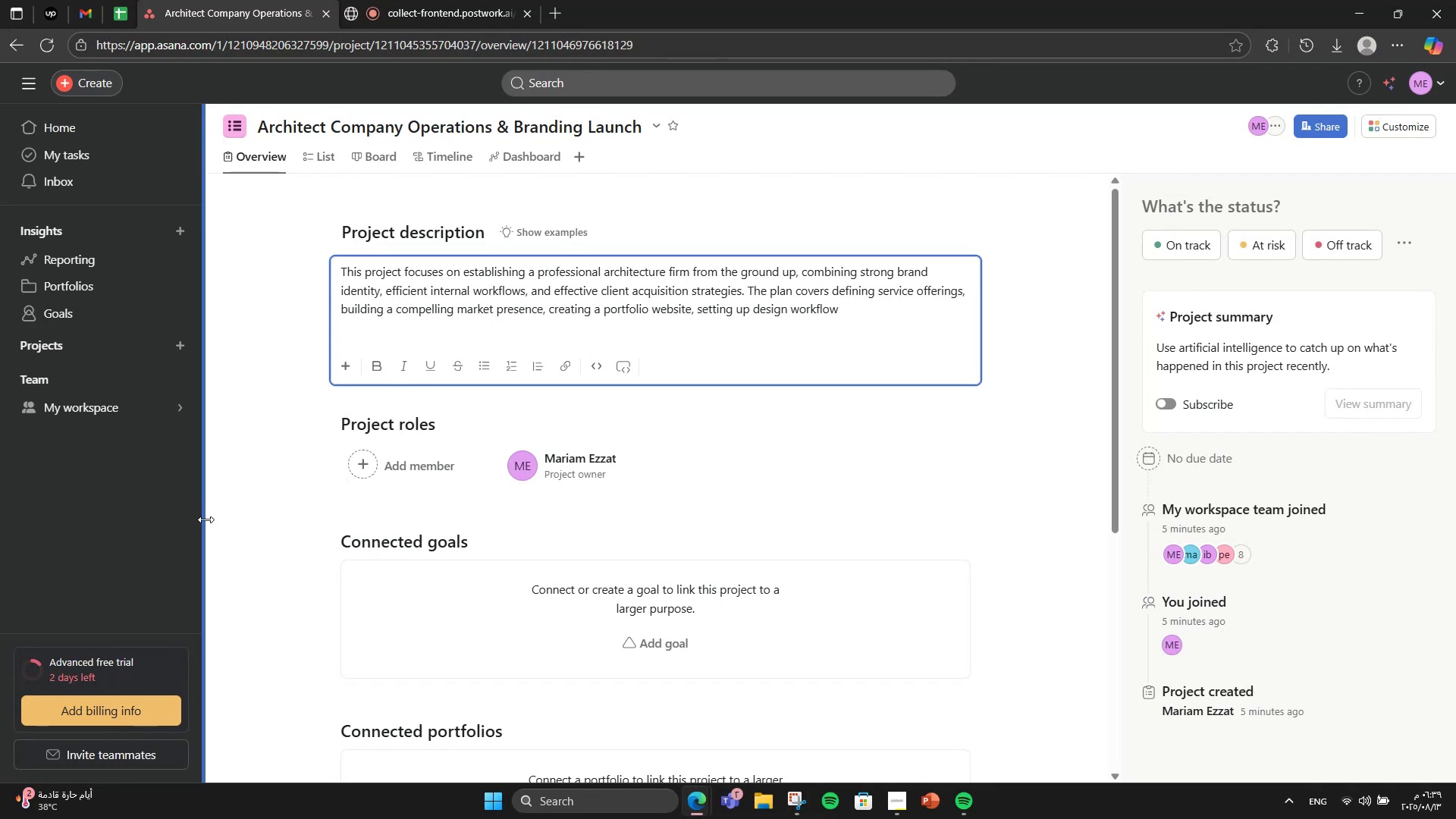 
key(S)
 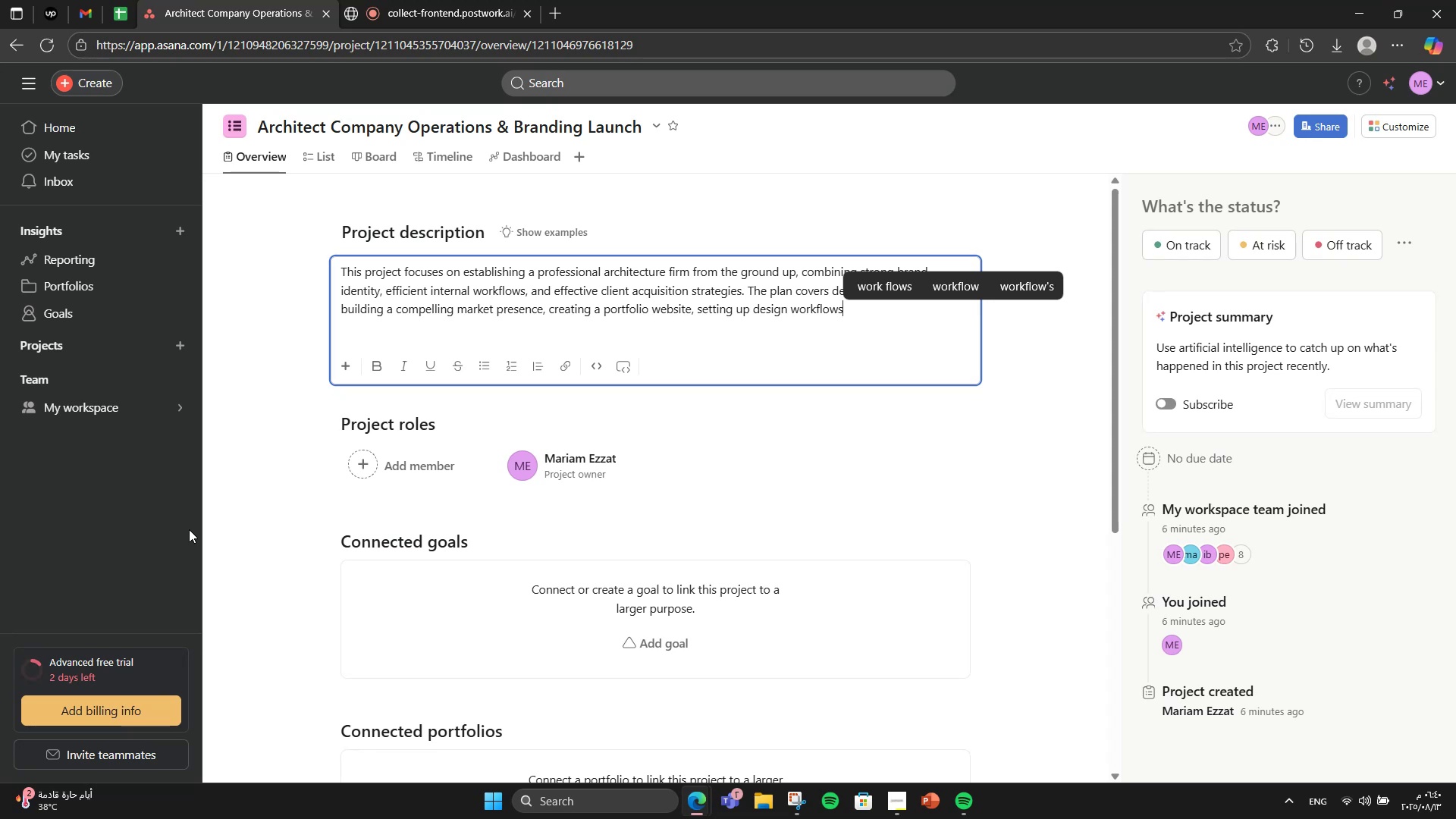 
wait(12.65)
 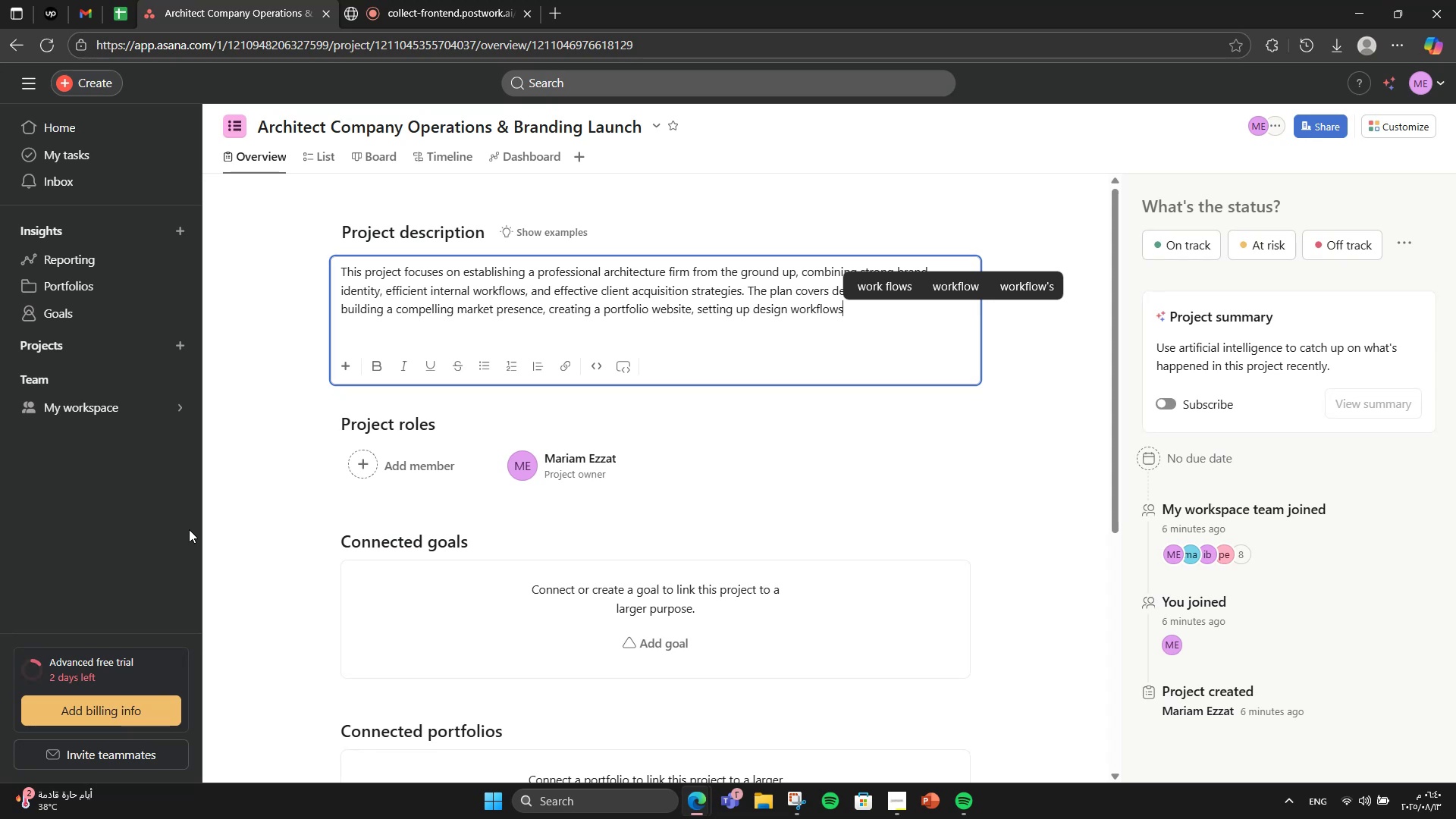 
type( and )
 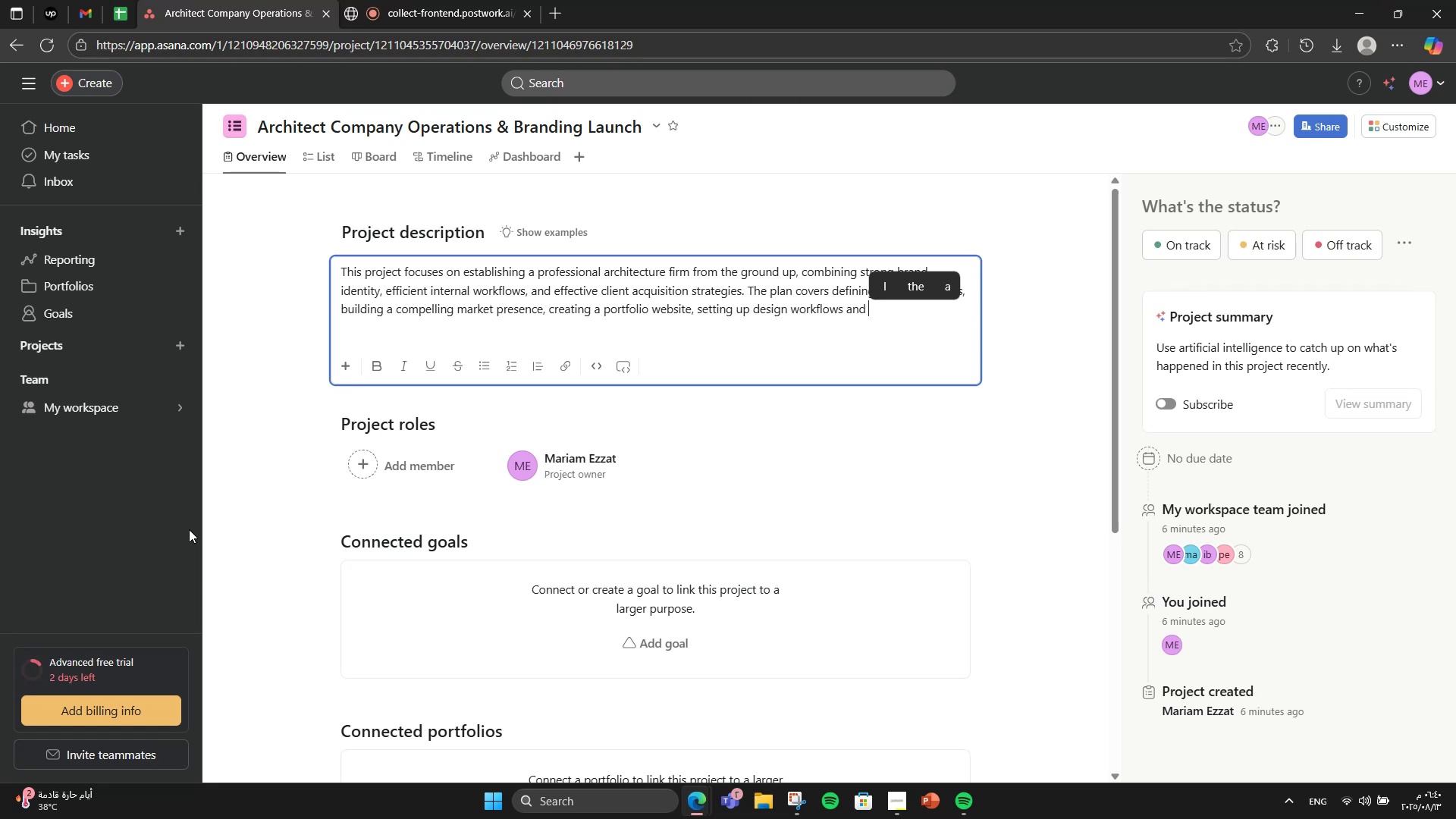 
type(tools )
 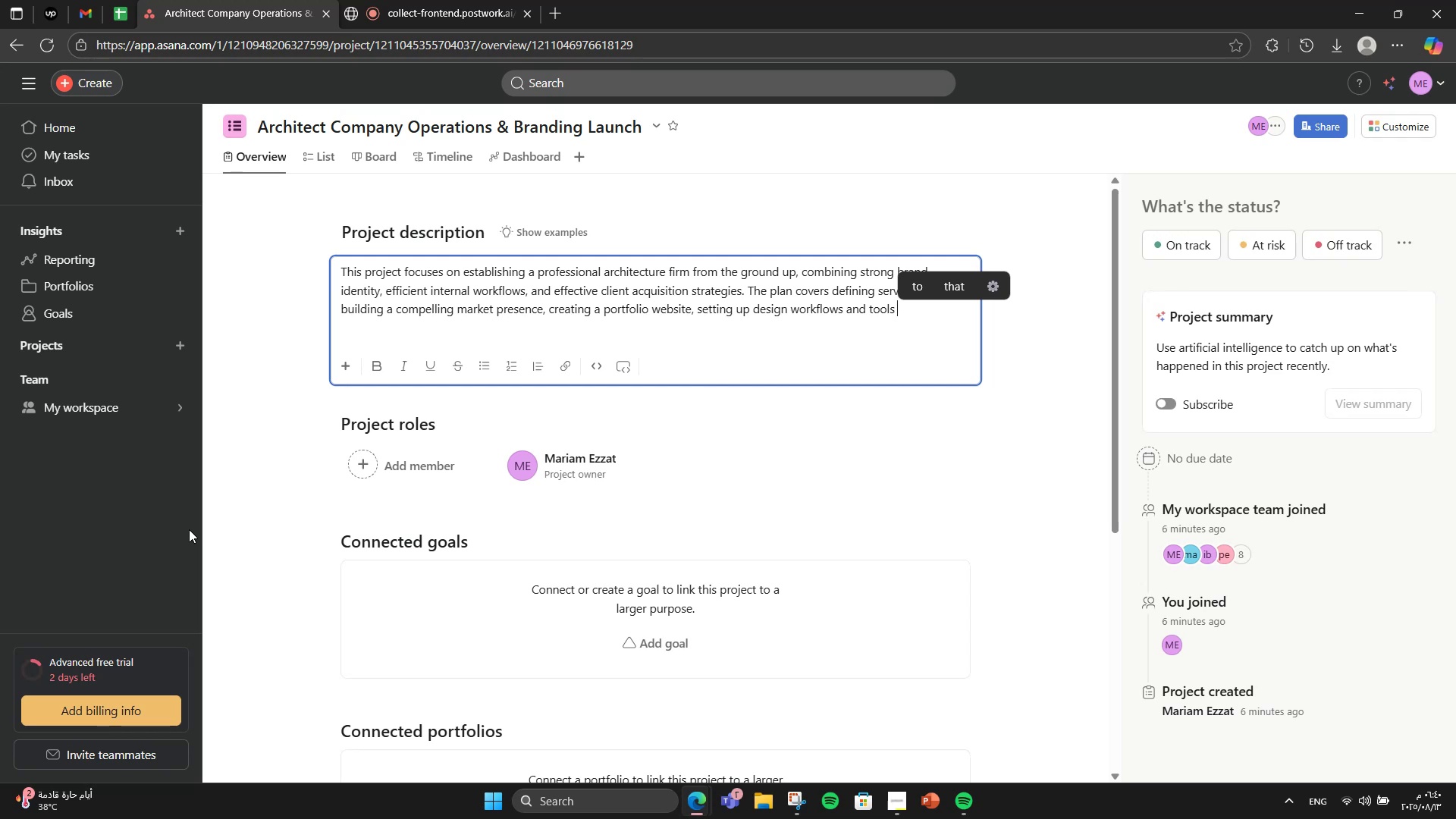 
wait(39.44)
 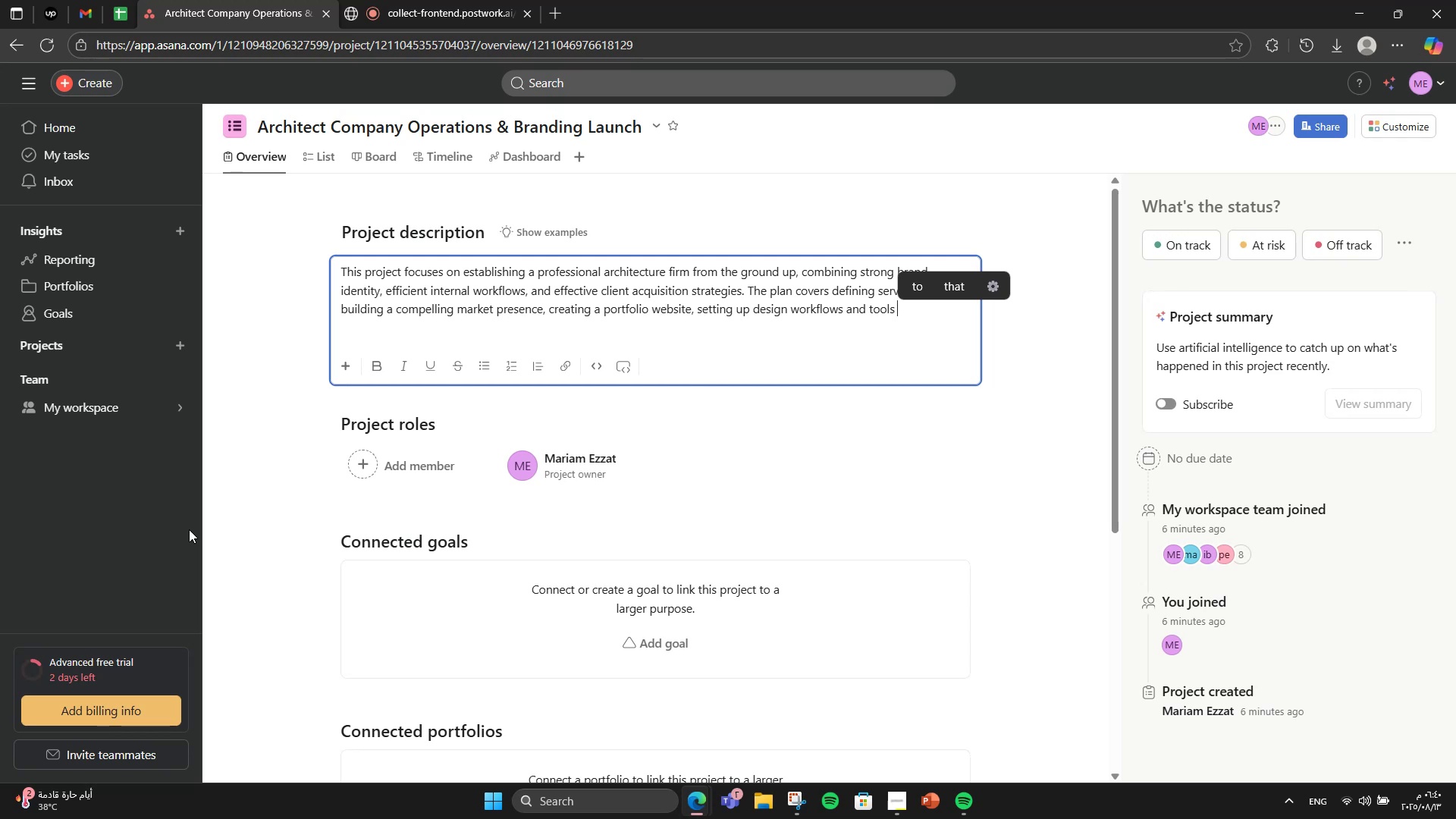 
key(Backspace)
 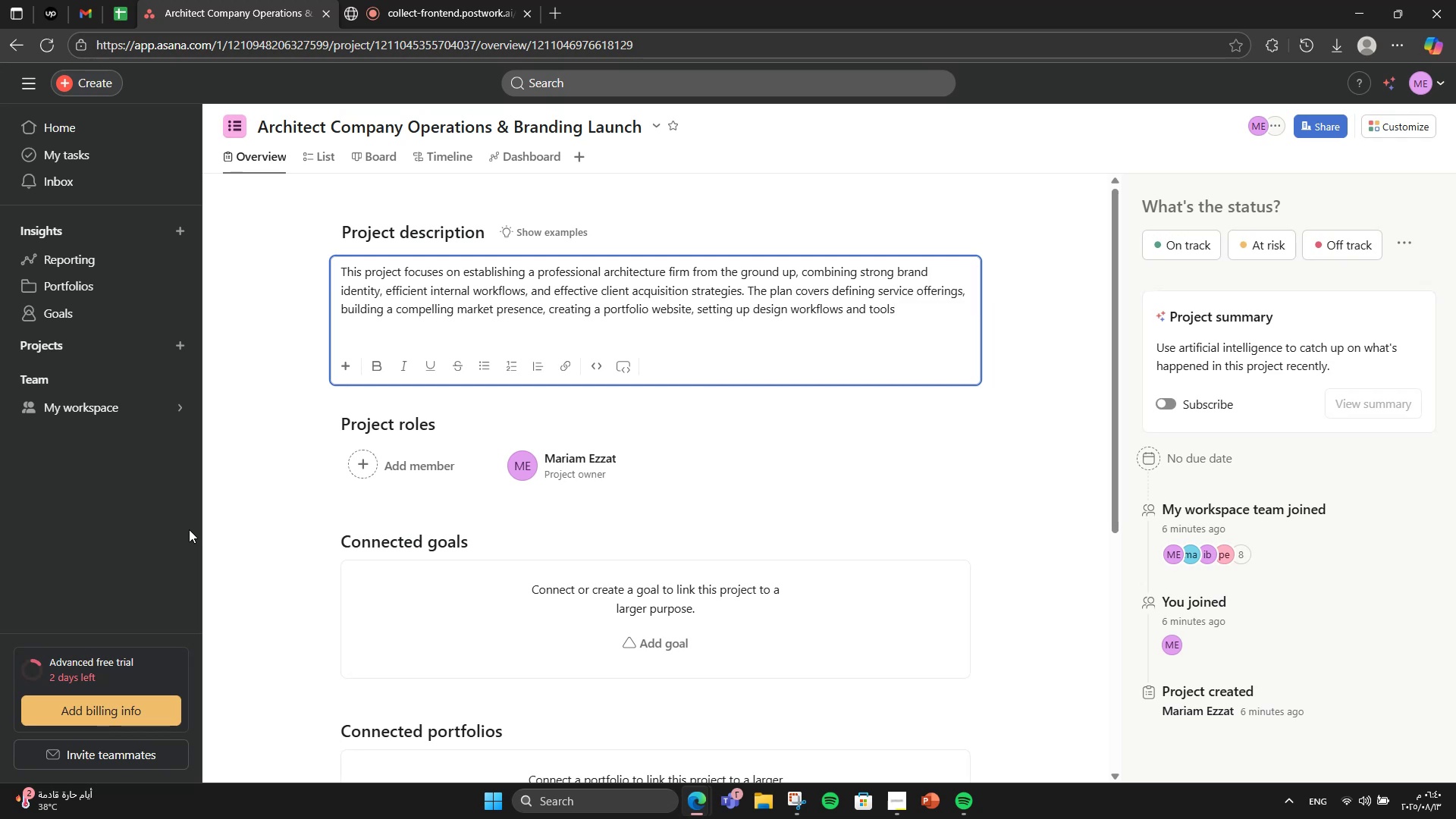 
key(Comma)
 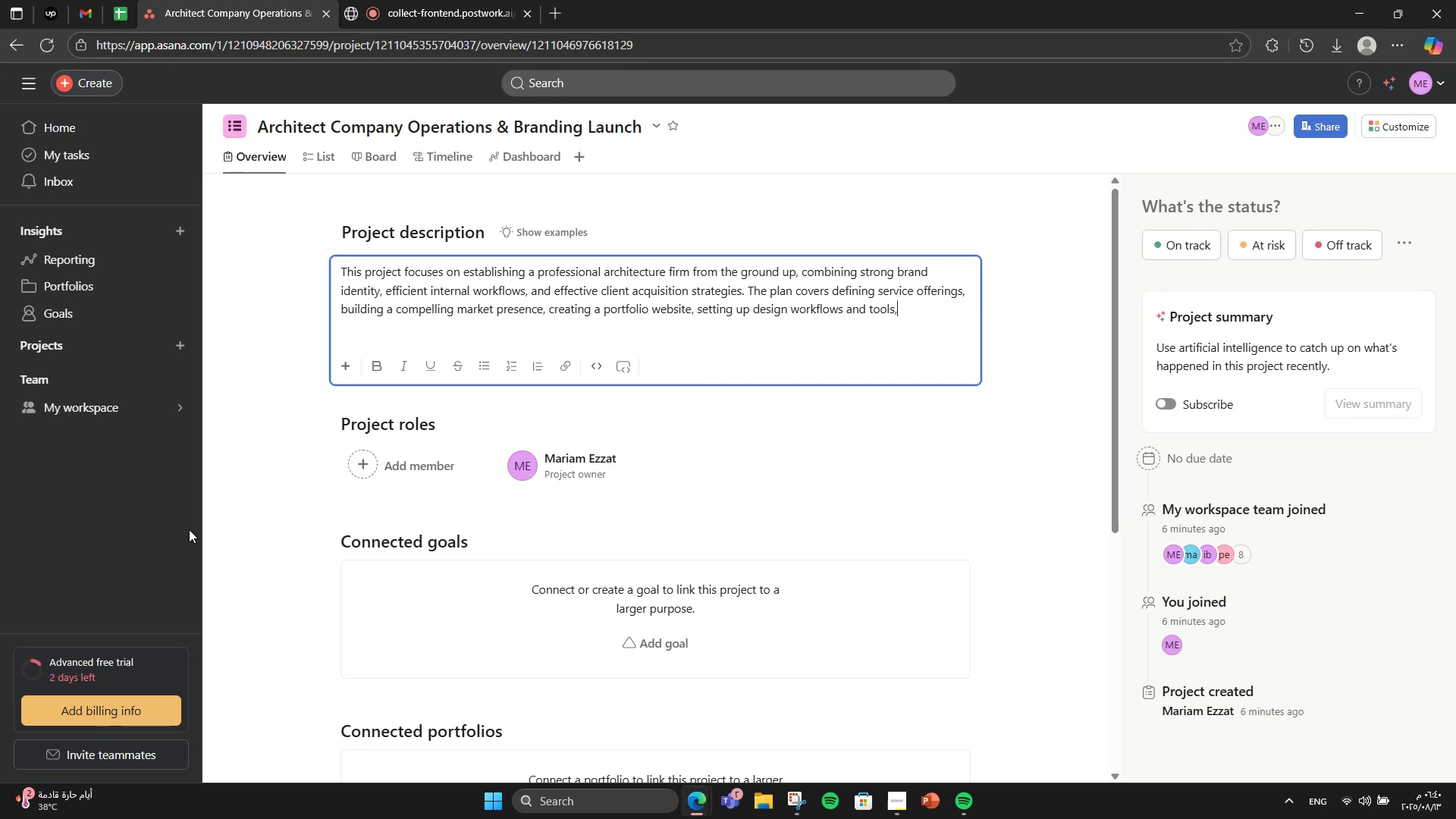 
key(Space)
 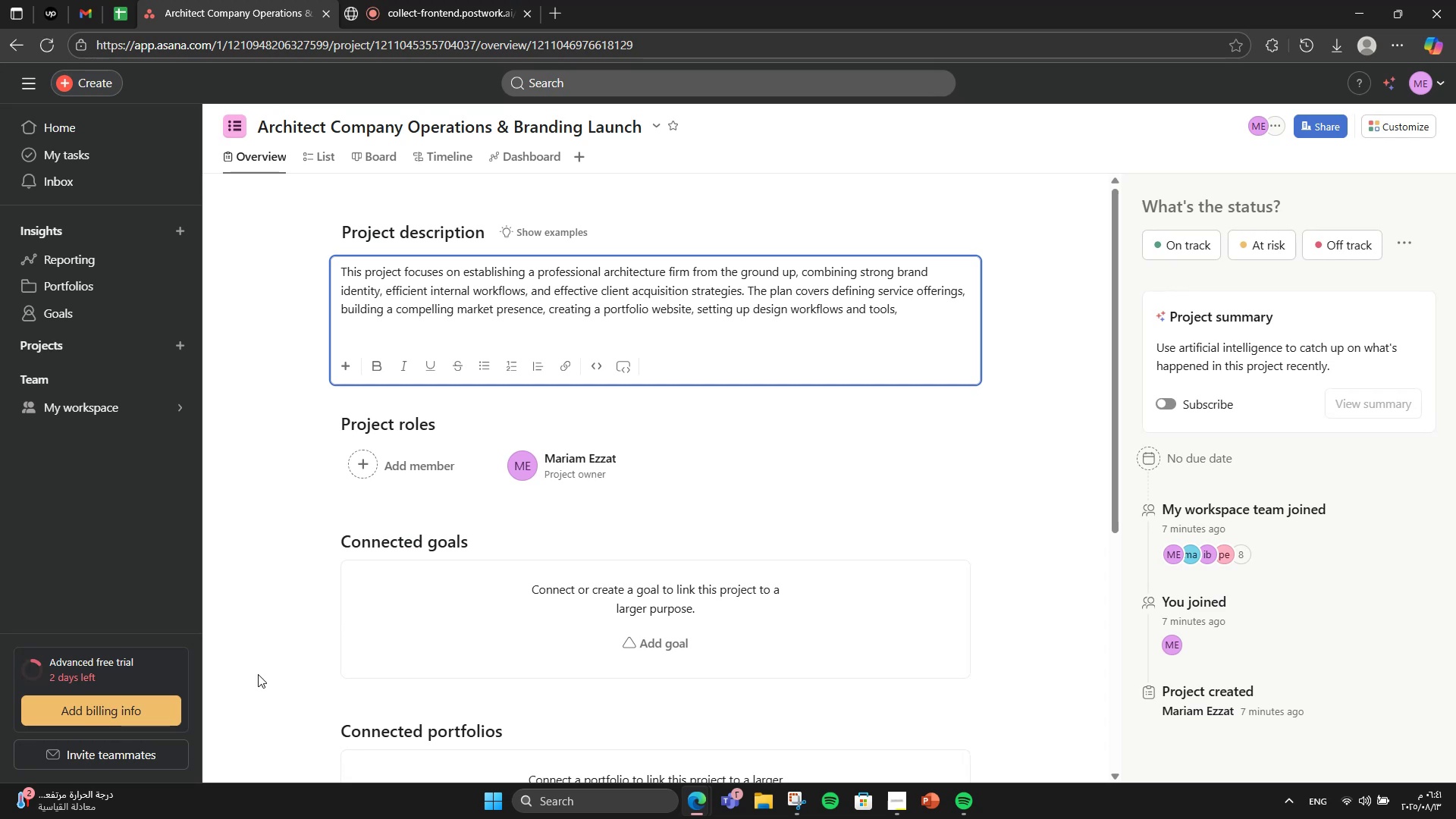 
wait(50.3)
 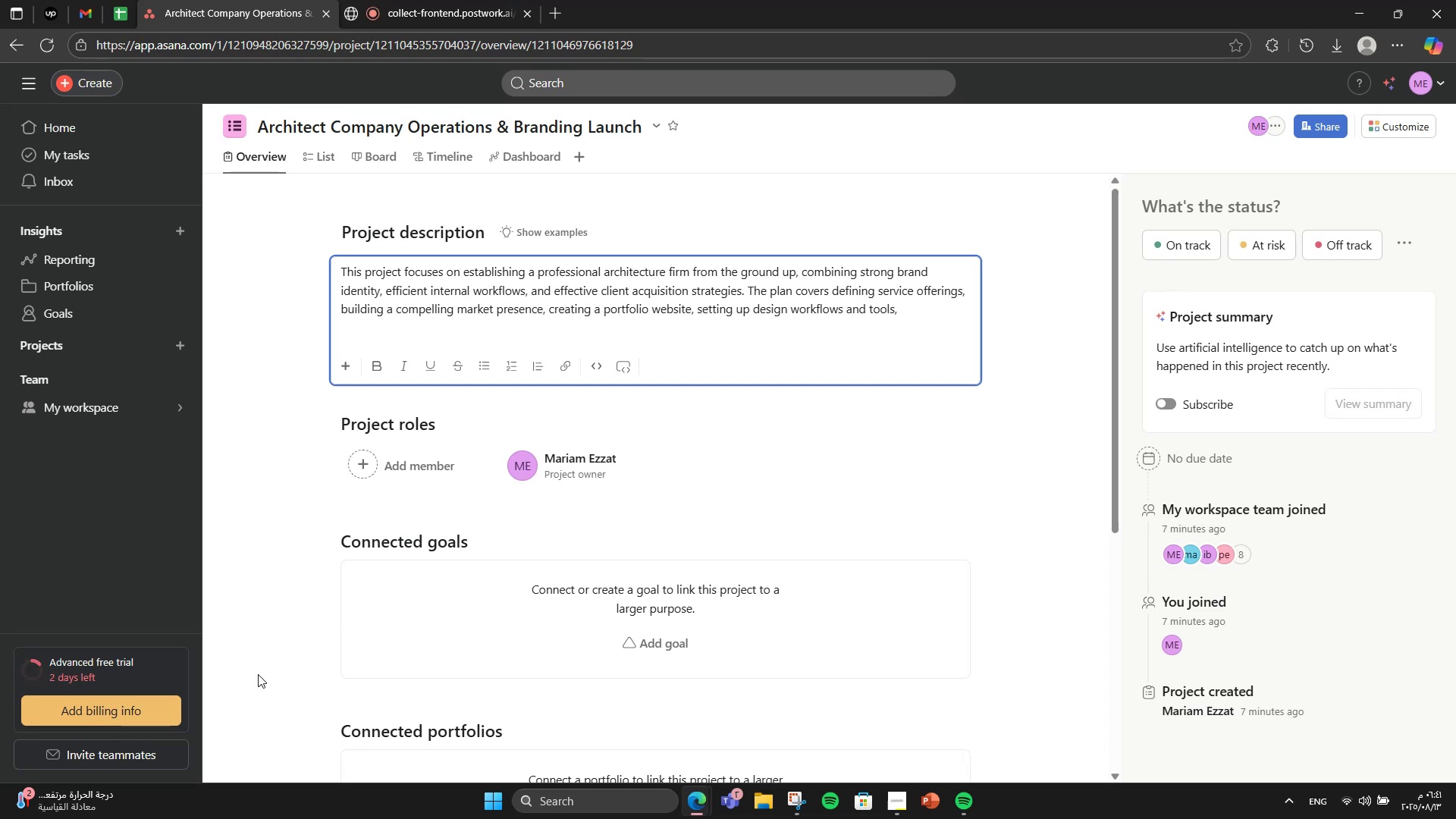 
type(and excut)
 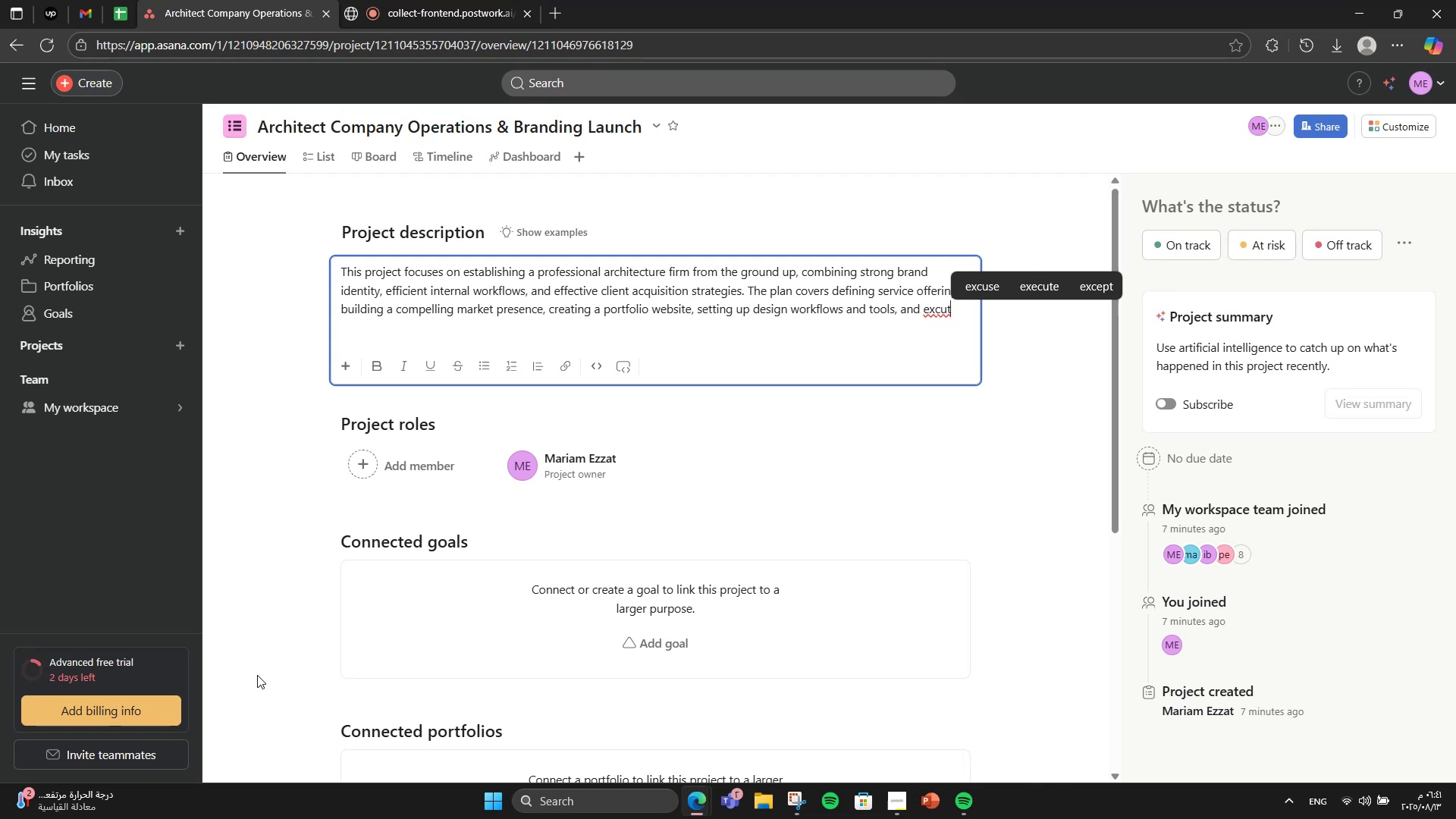 
type(ing )
 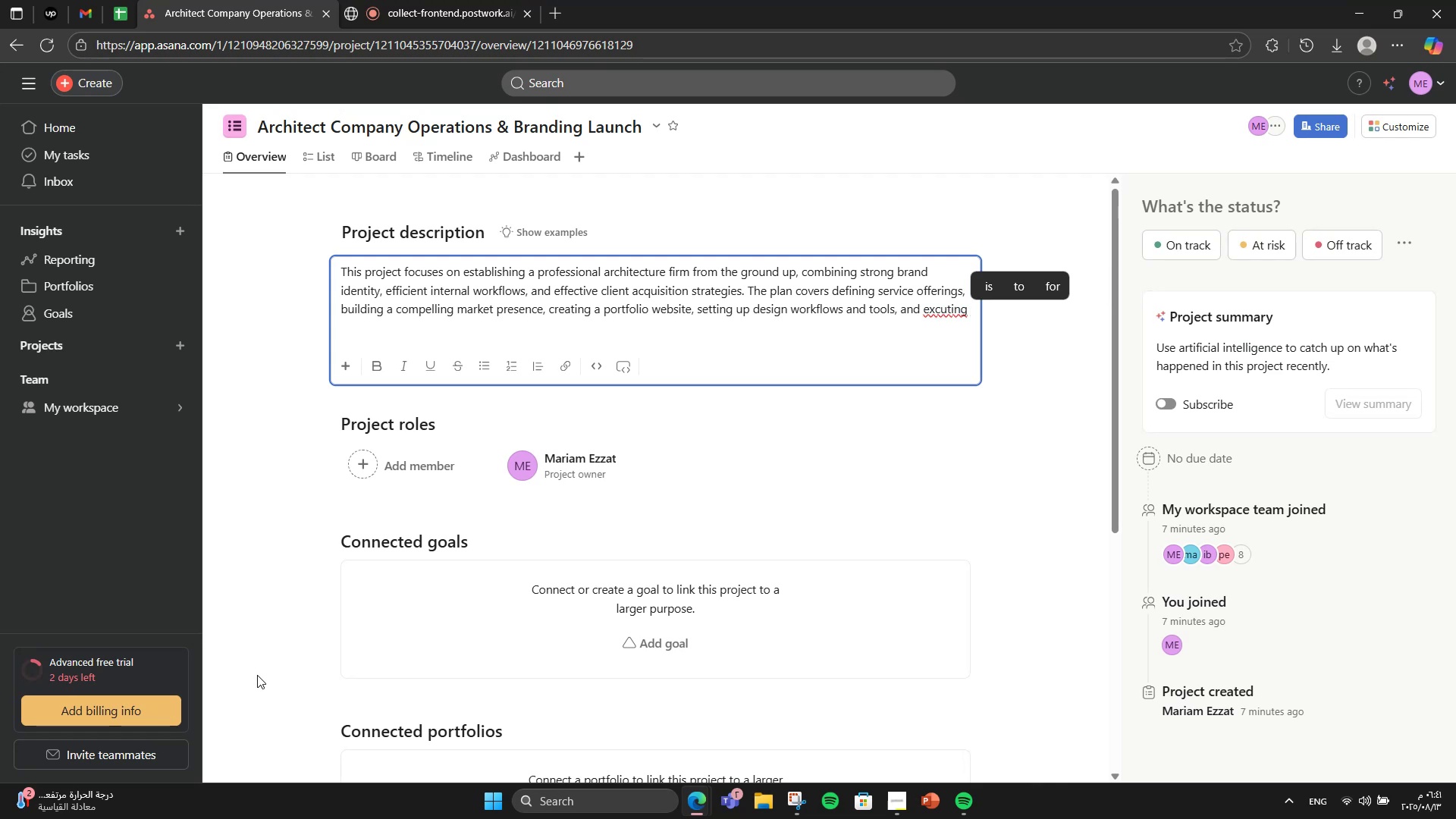 
hold_key(key=ArrowLeft, duration=0.62)
 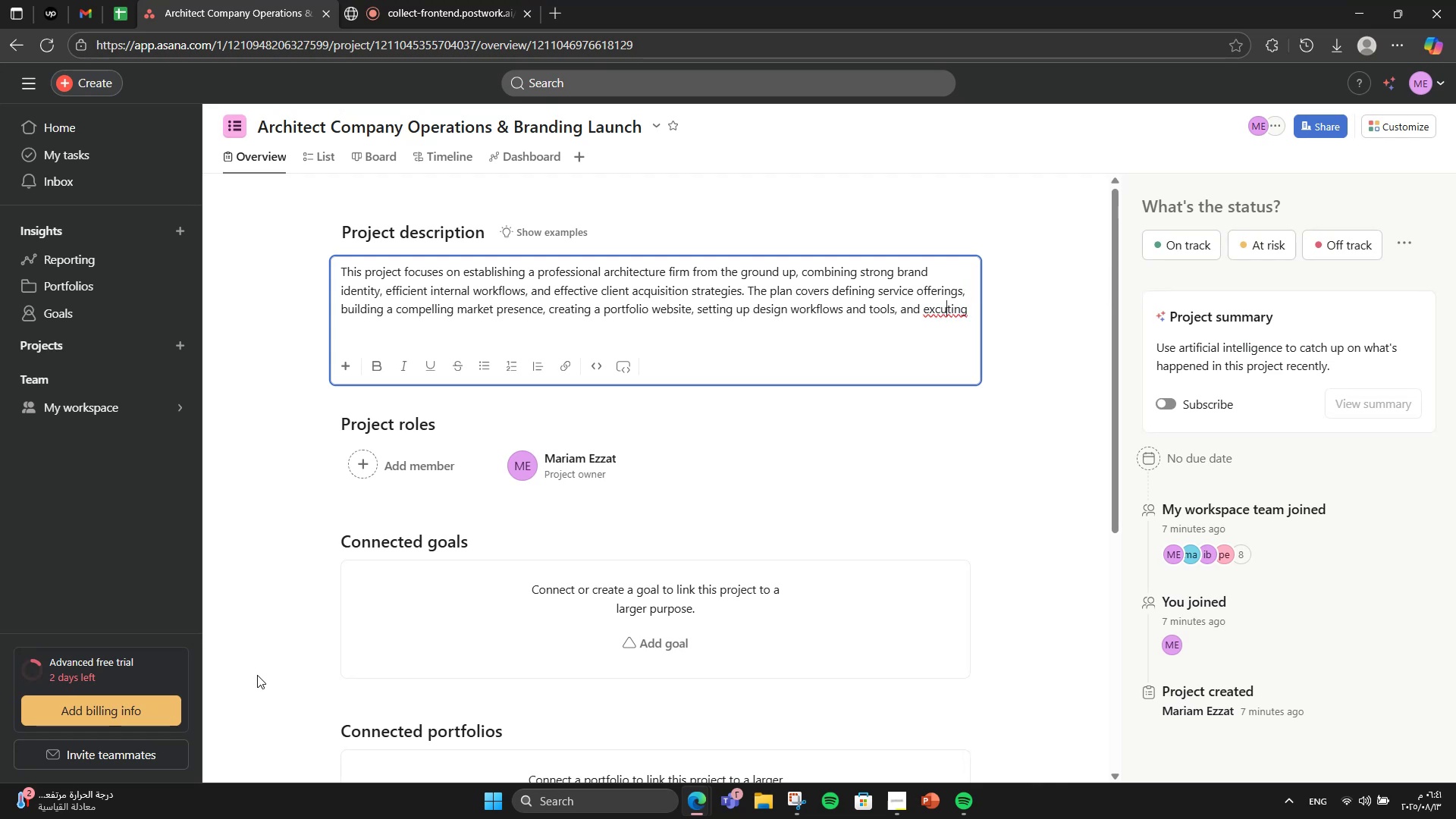 
key(ArrowLeft)
 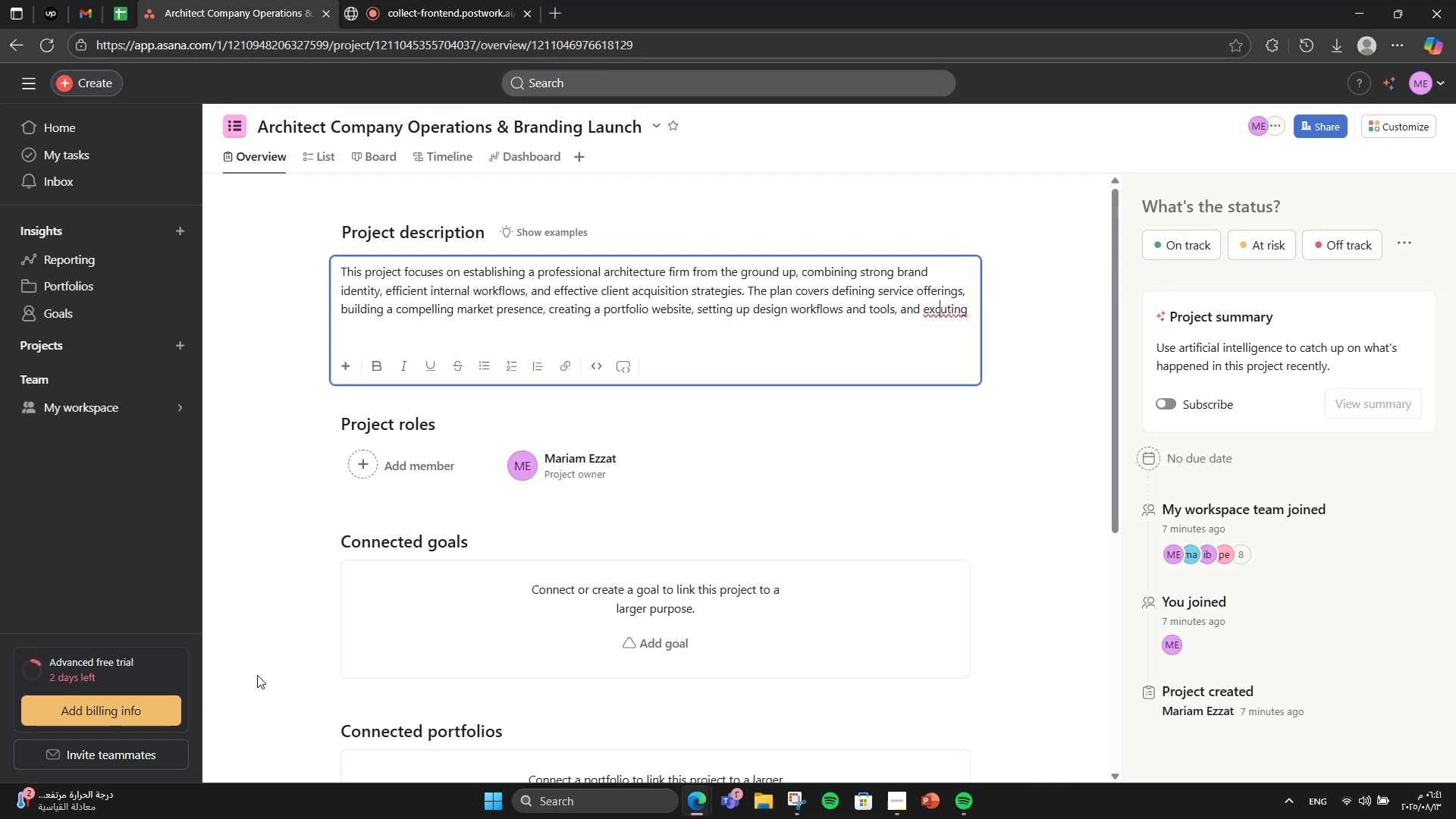 
key(ArrowLeft)
 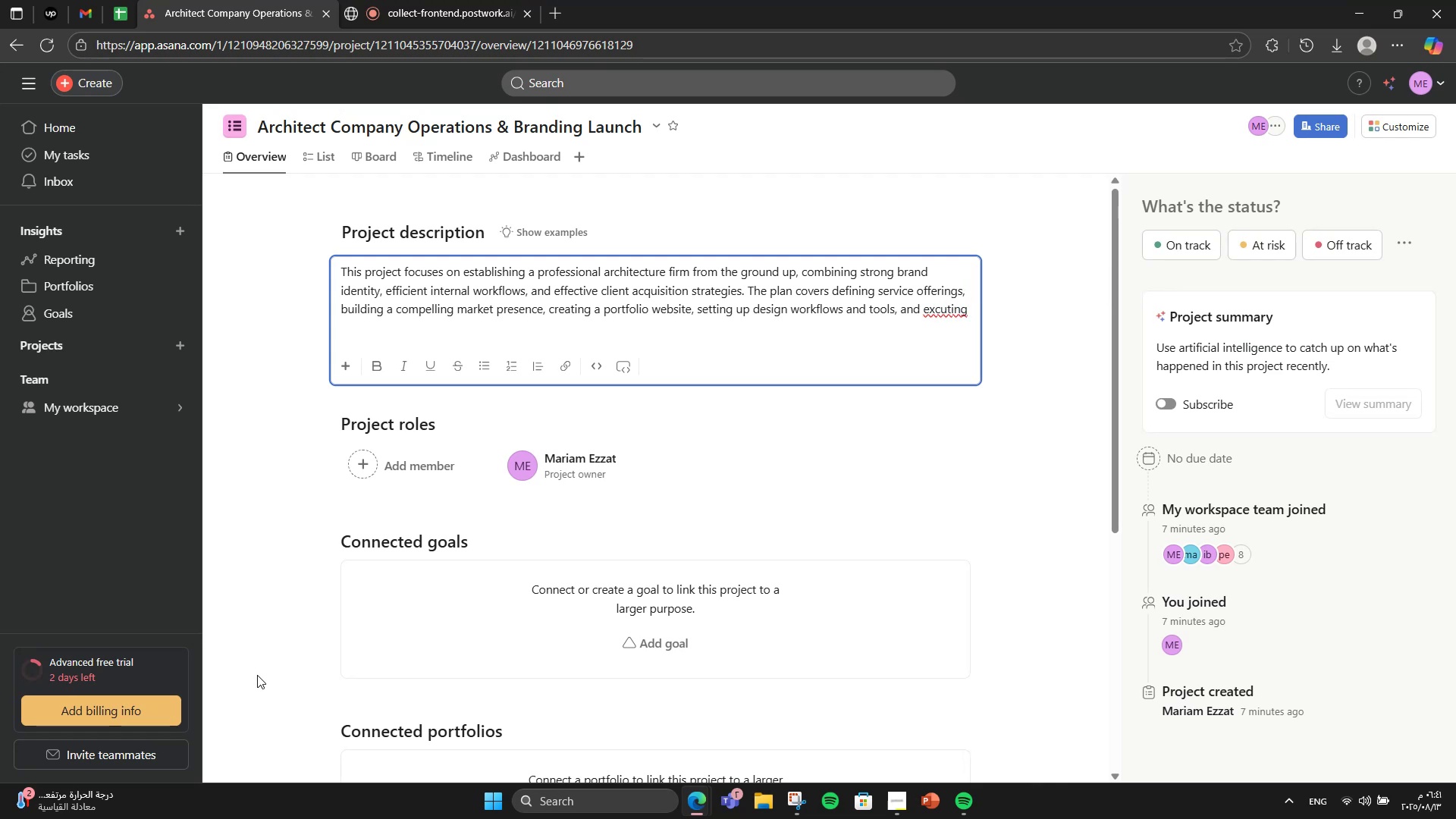 
key(E)
 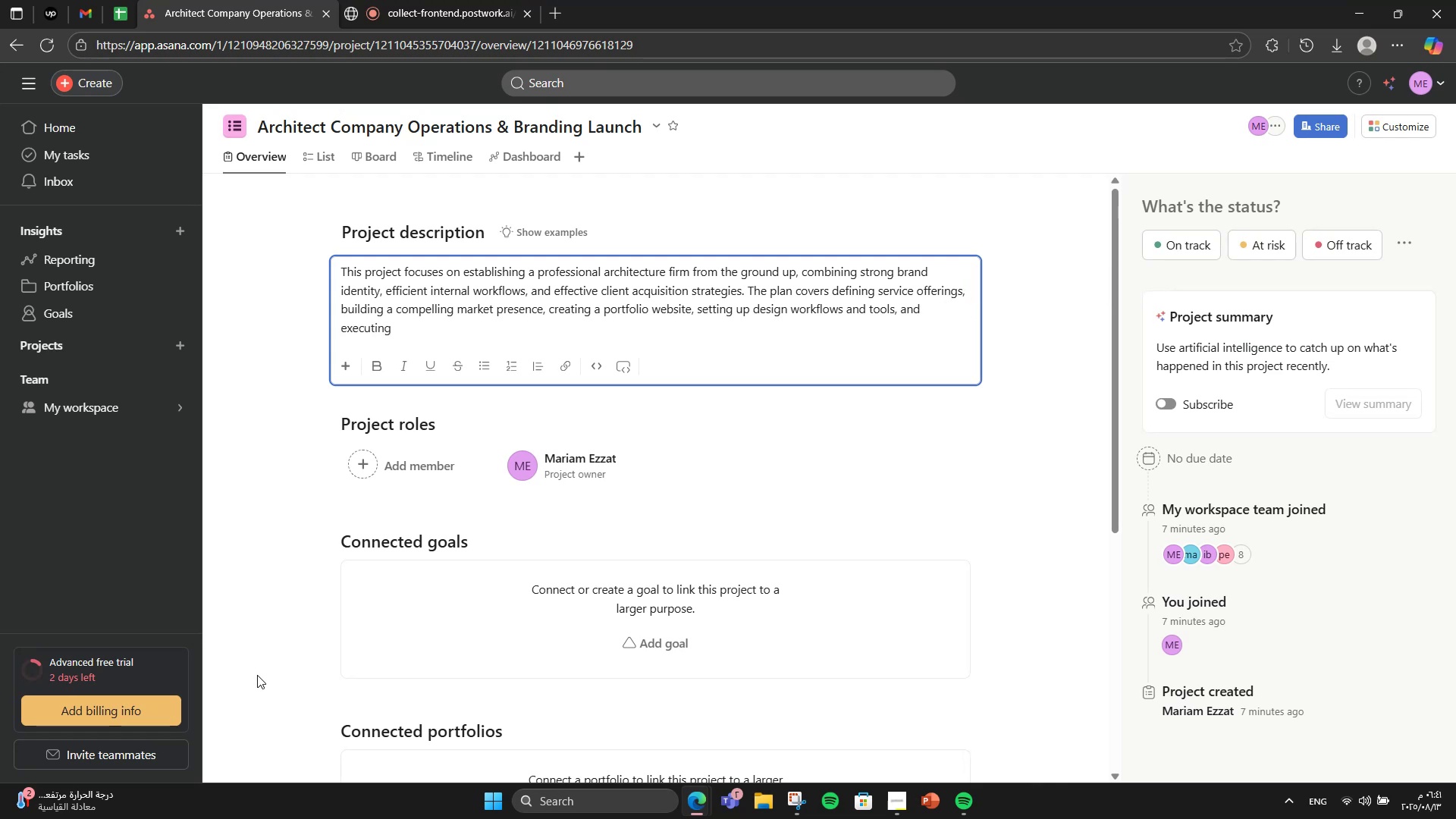 
hold_key(key=ArrowRight, duration=0.68)
 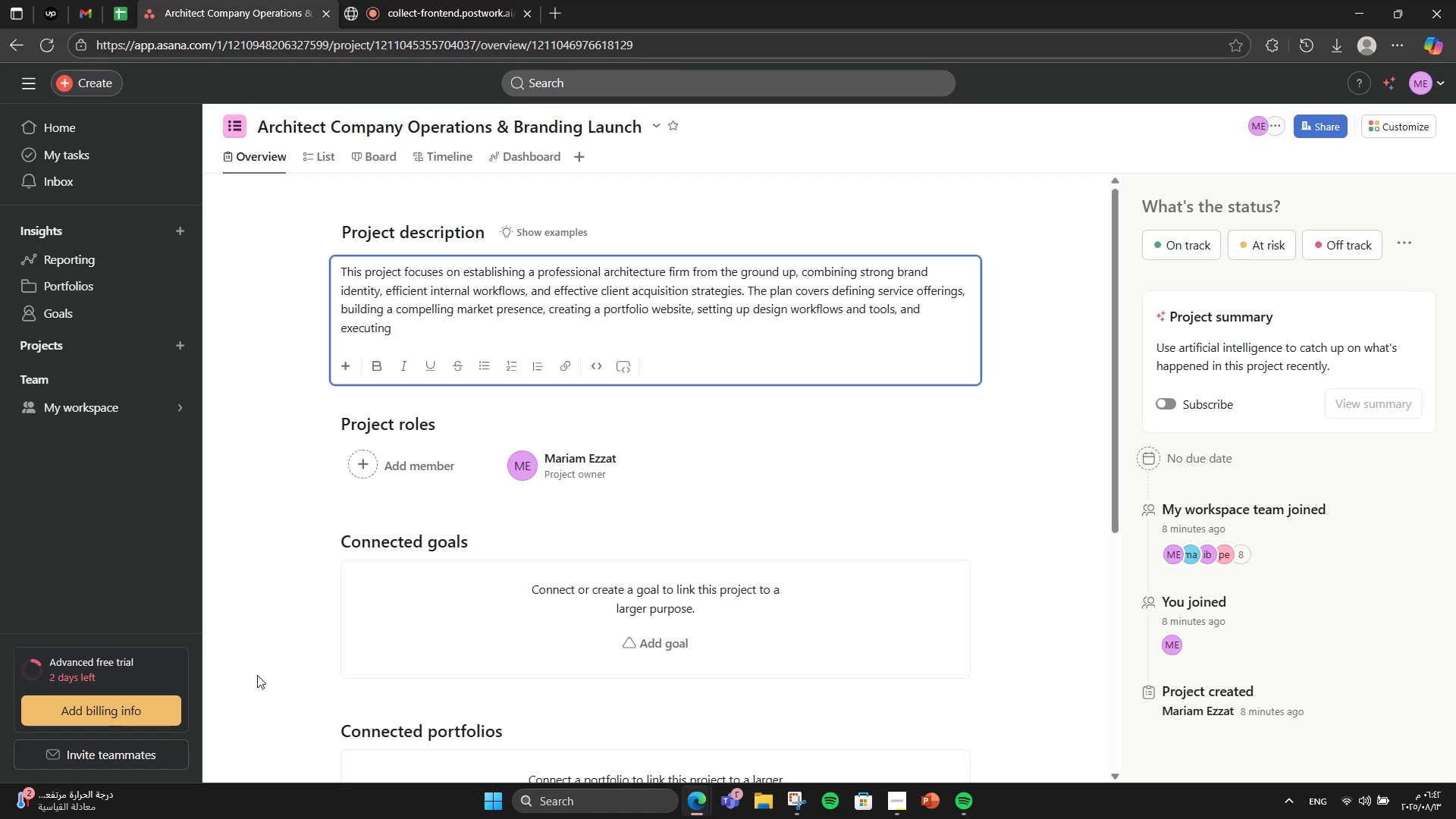 
type(marketing )
 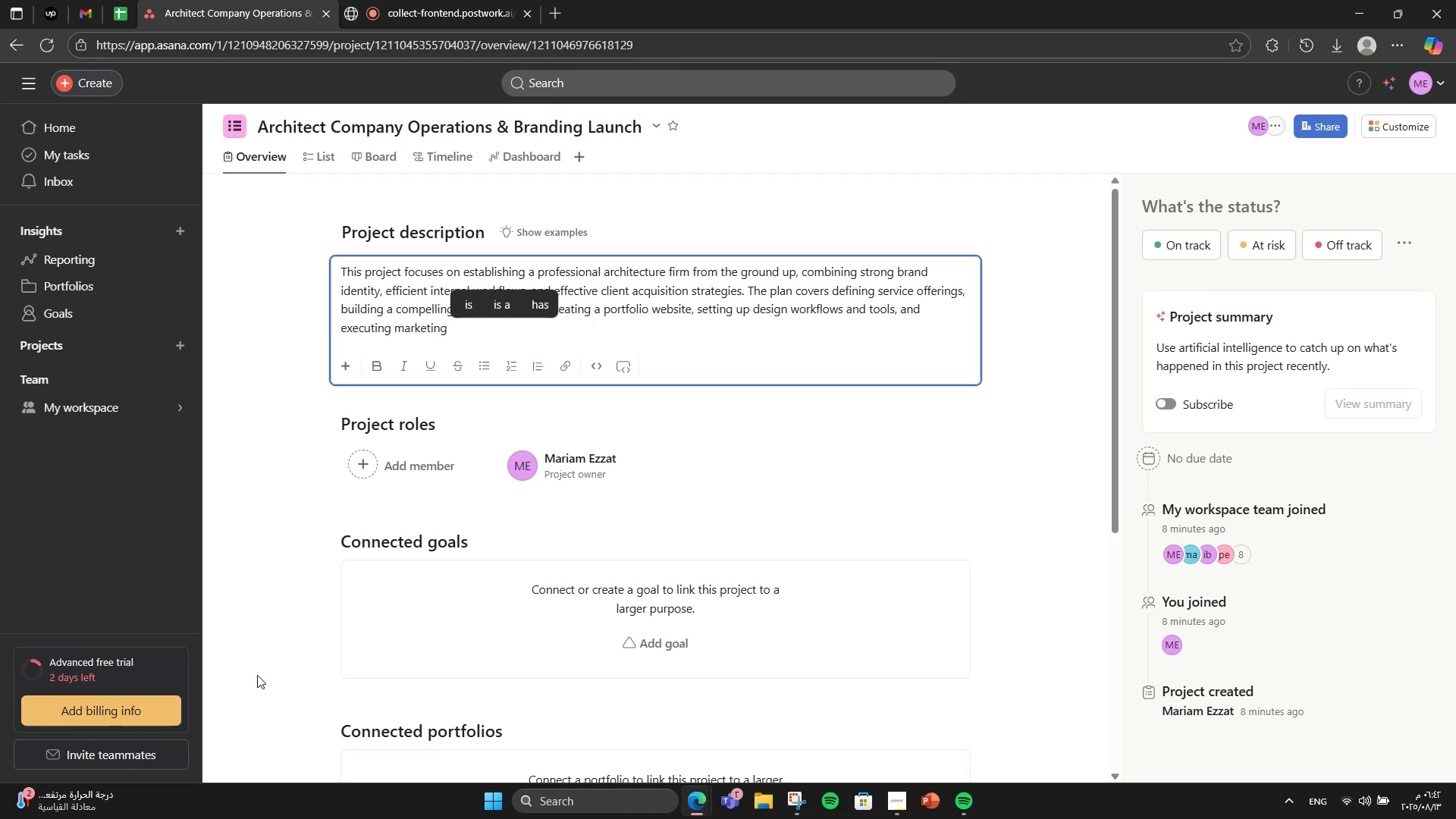 
type(campaigns )
 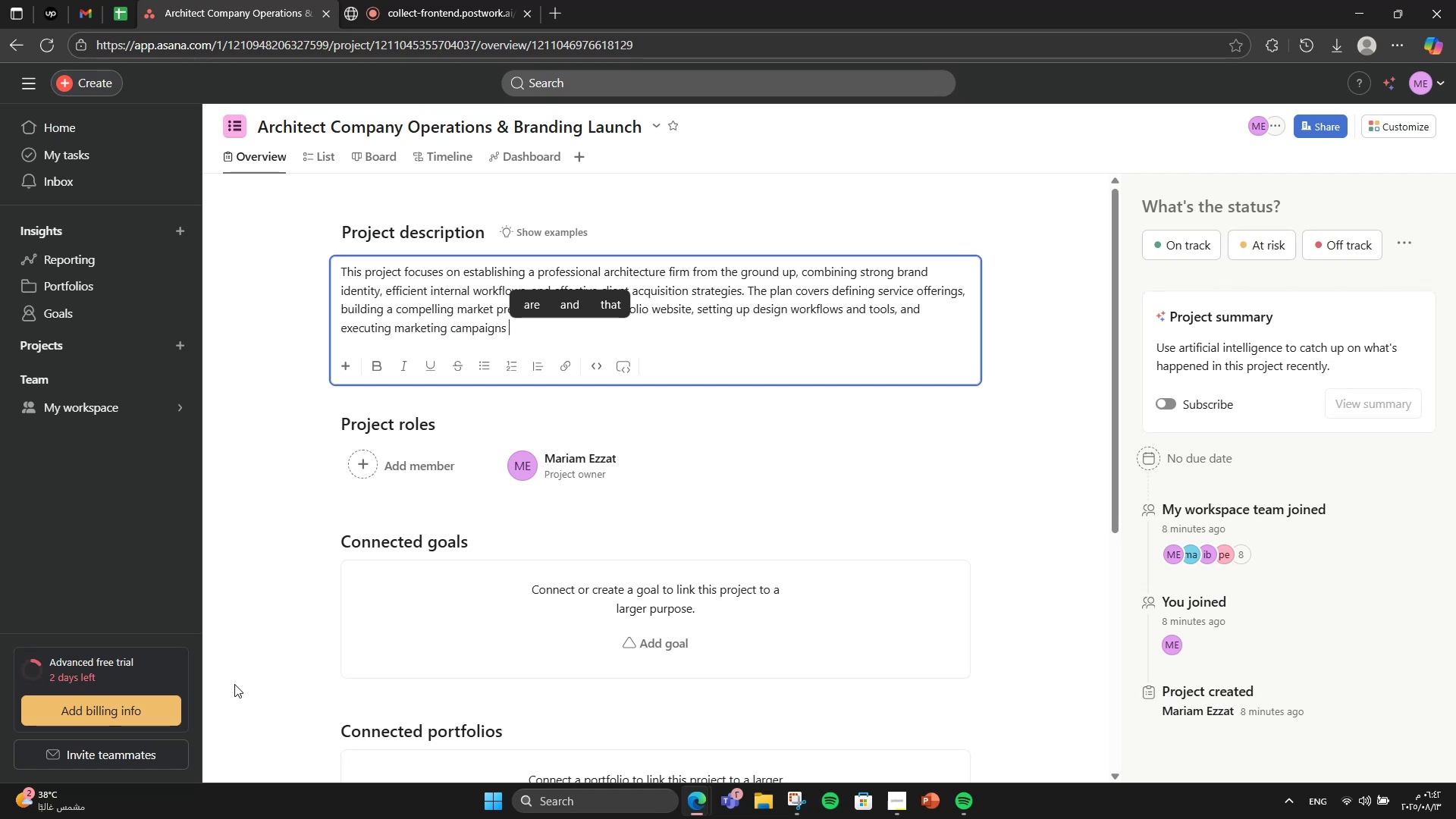 
wait(27.82)
 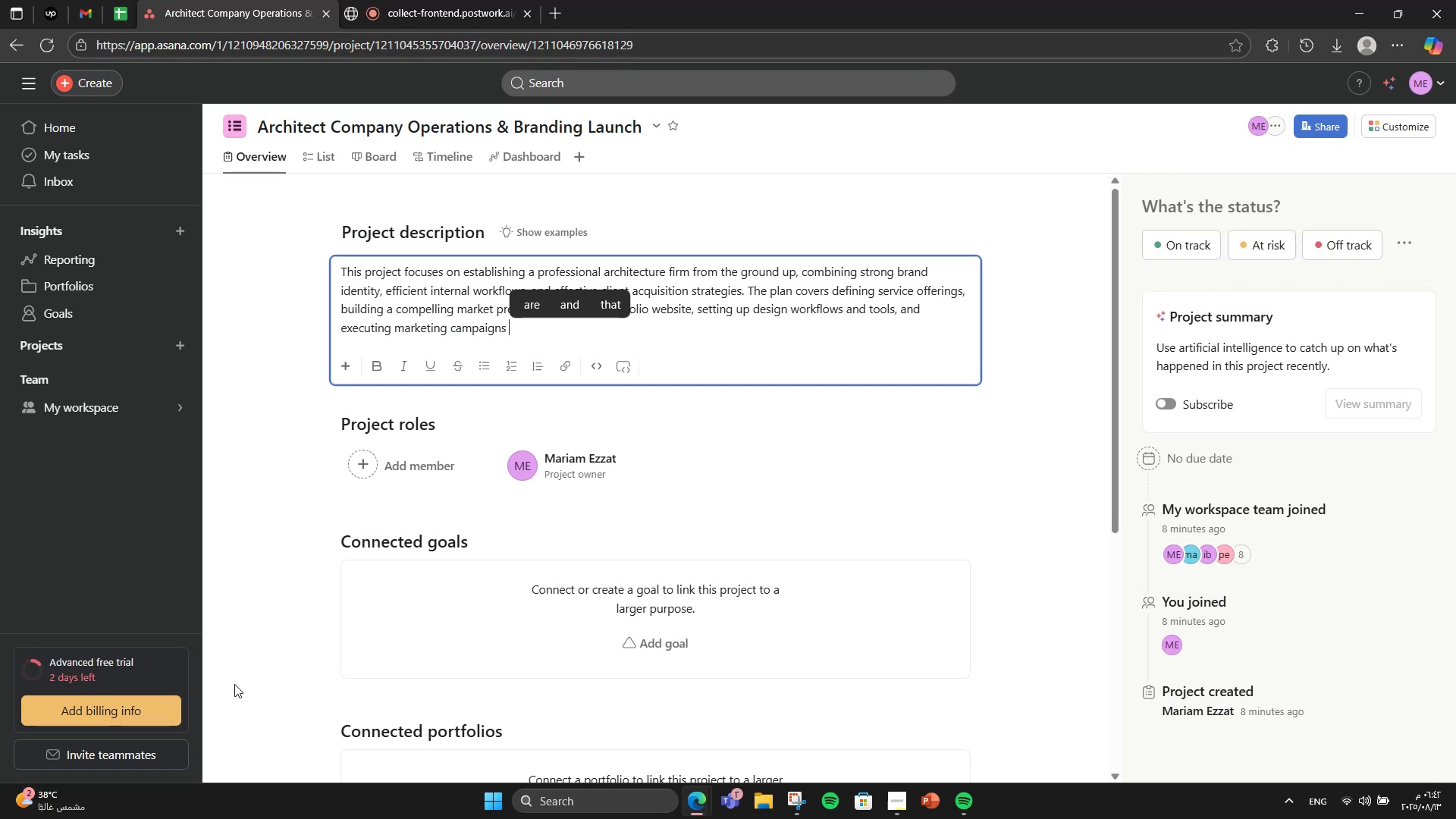 
key(Period)
 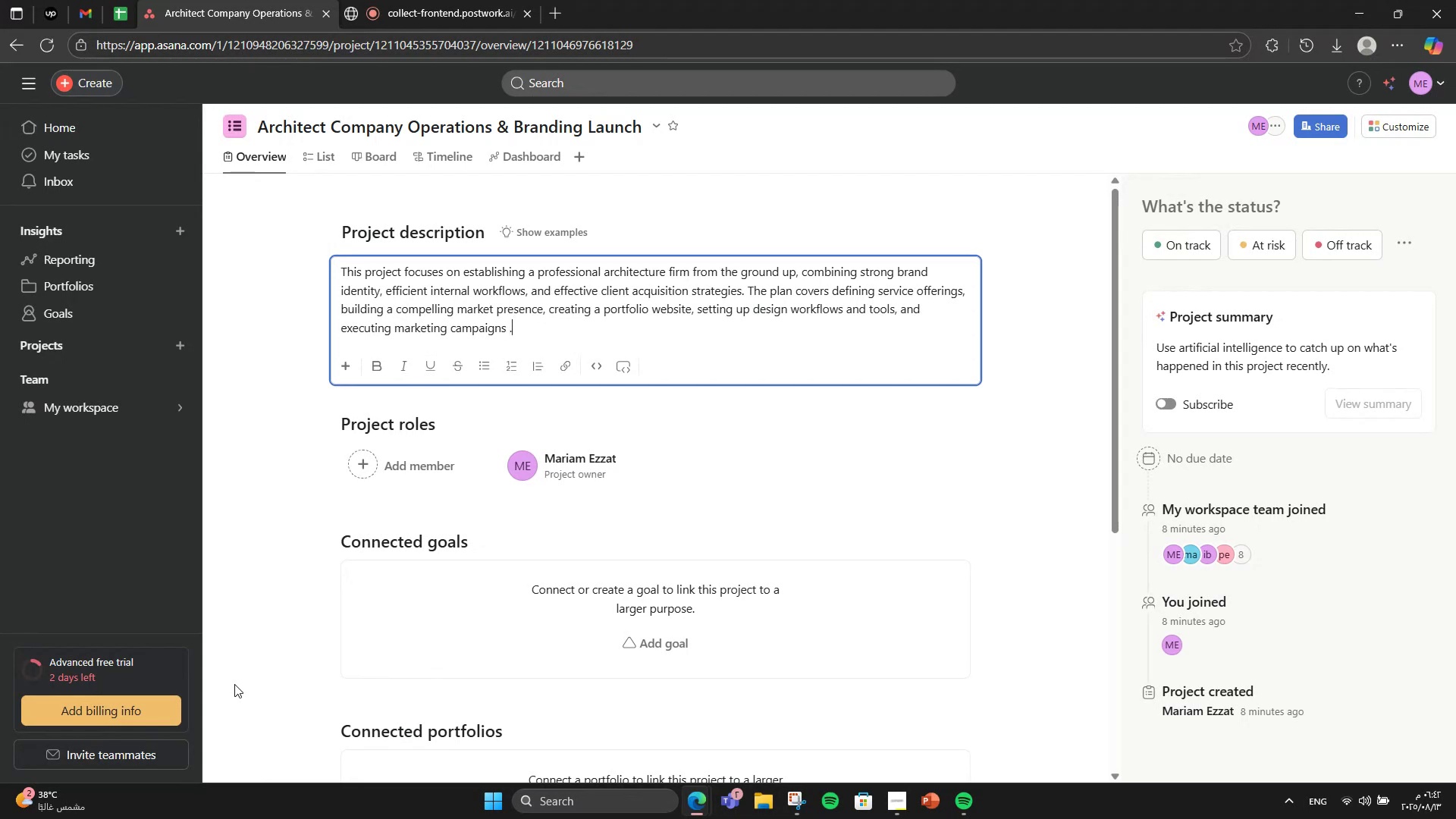 
key(Space)
 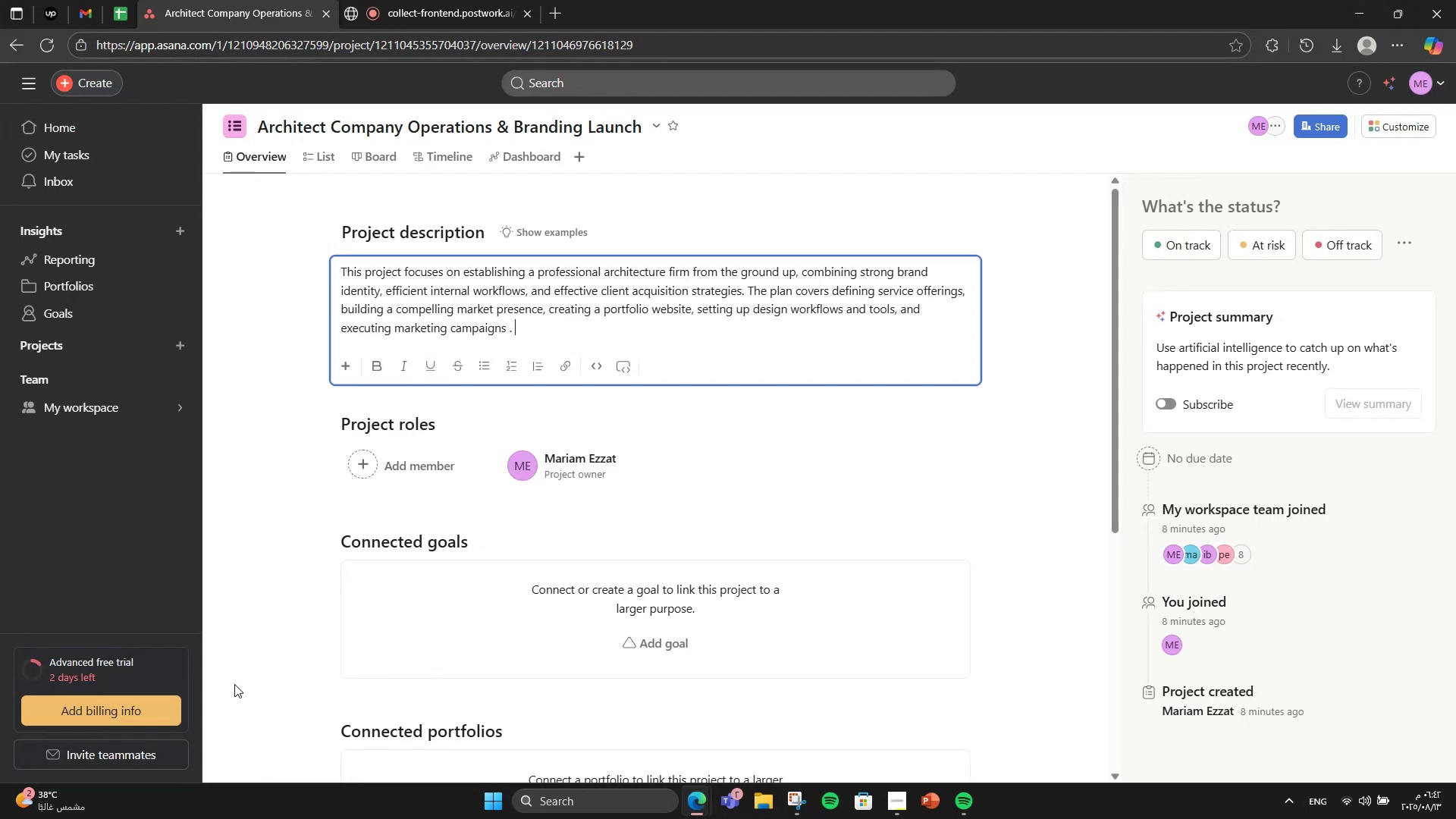 
key(NumLock)
 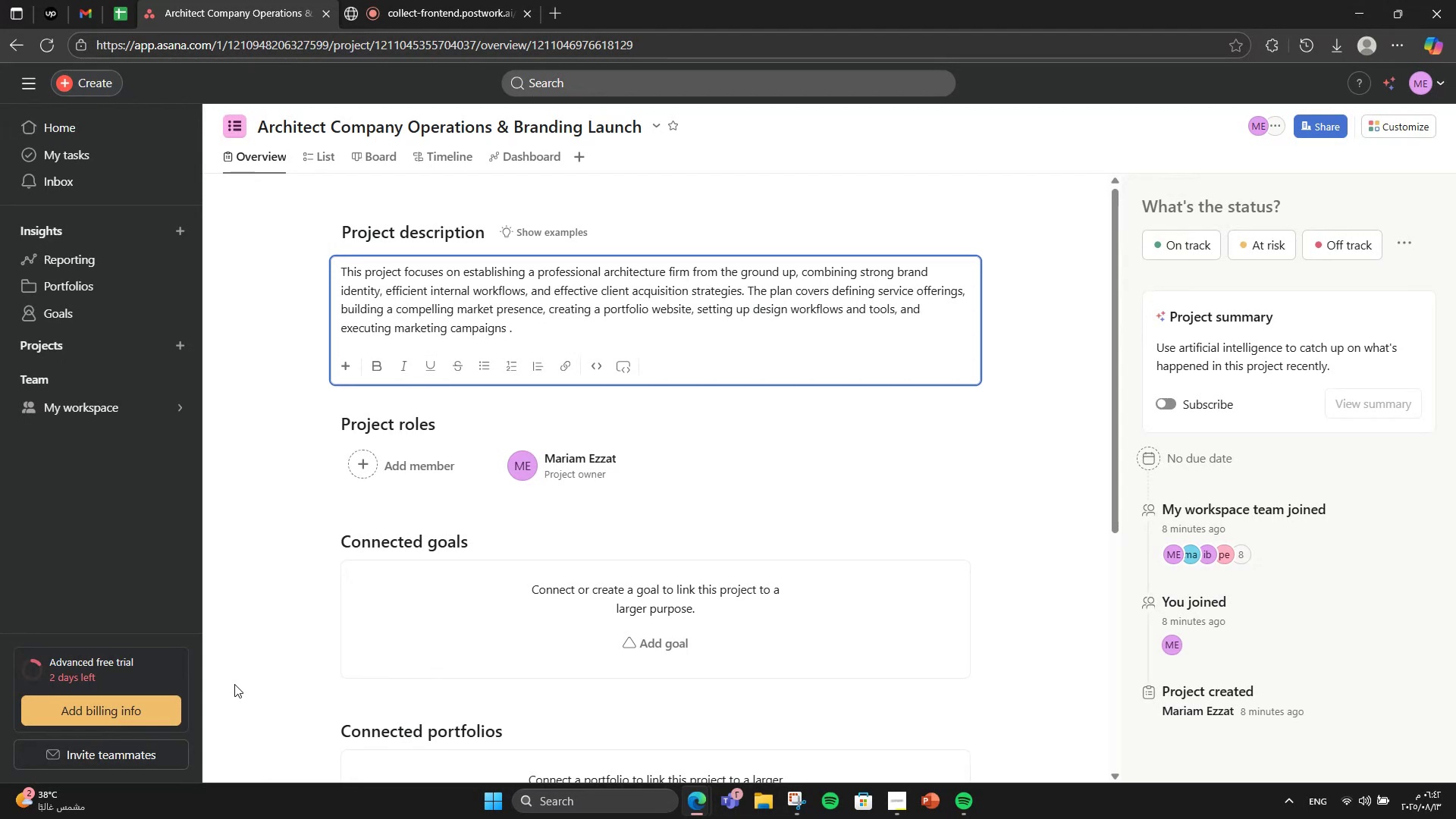 
key(NumLock)
 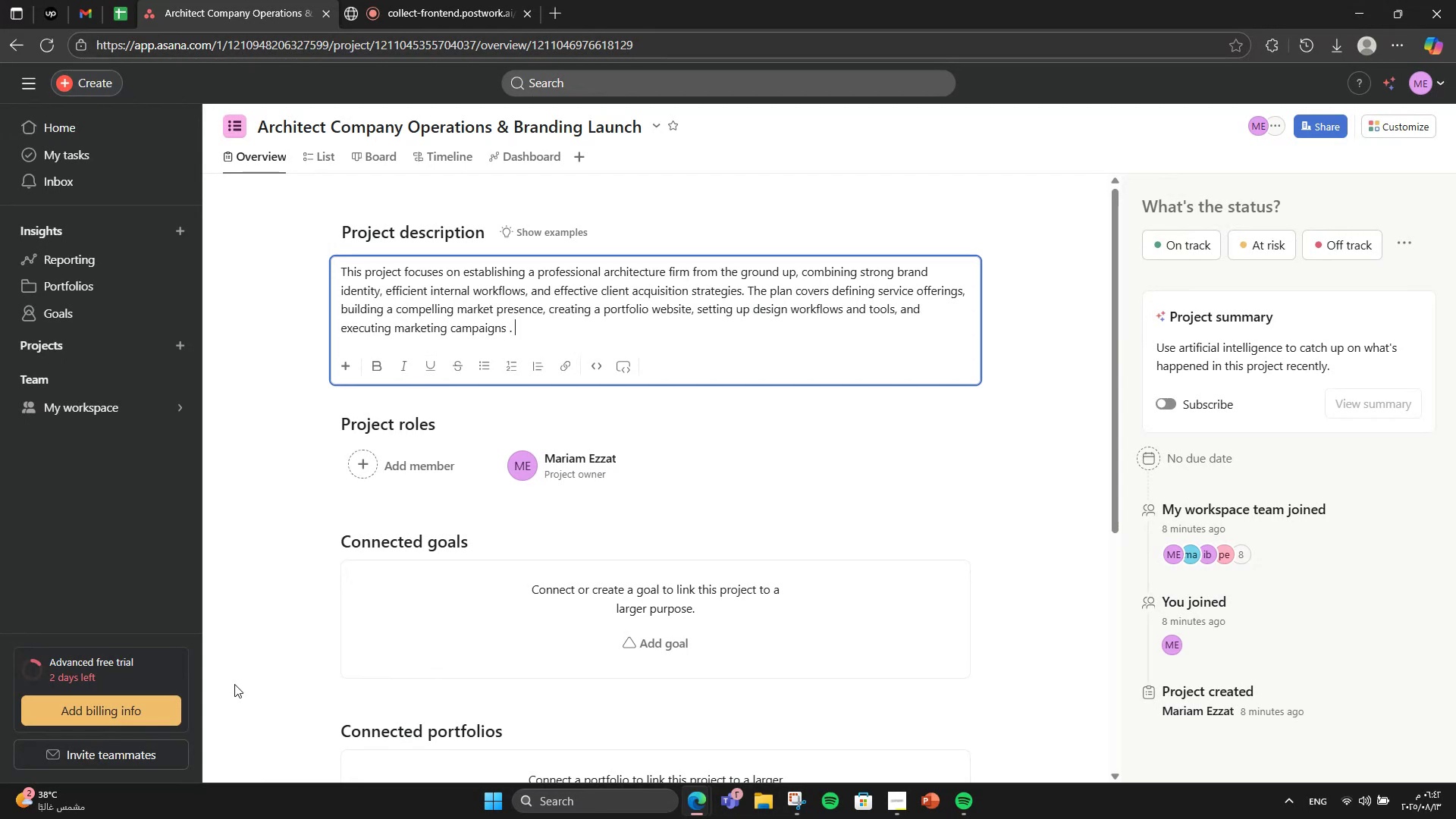 
key(Backspace)
 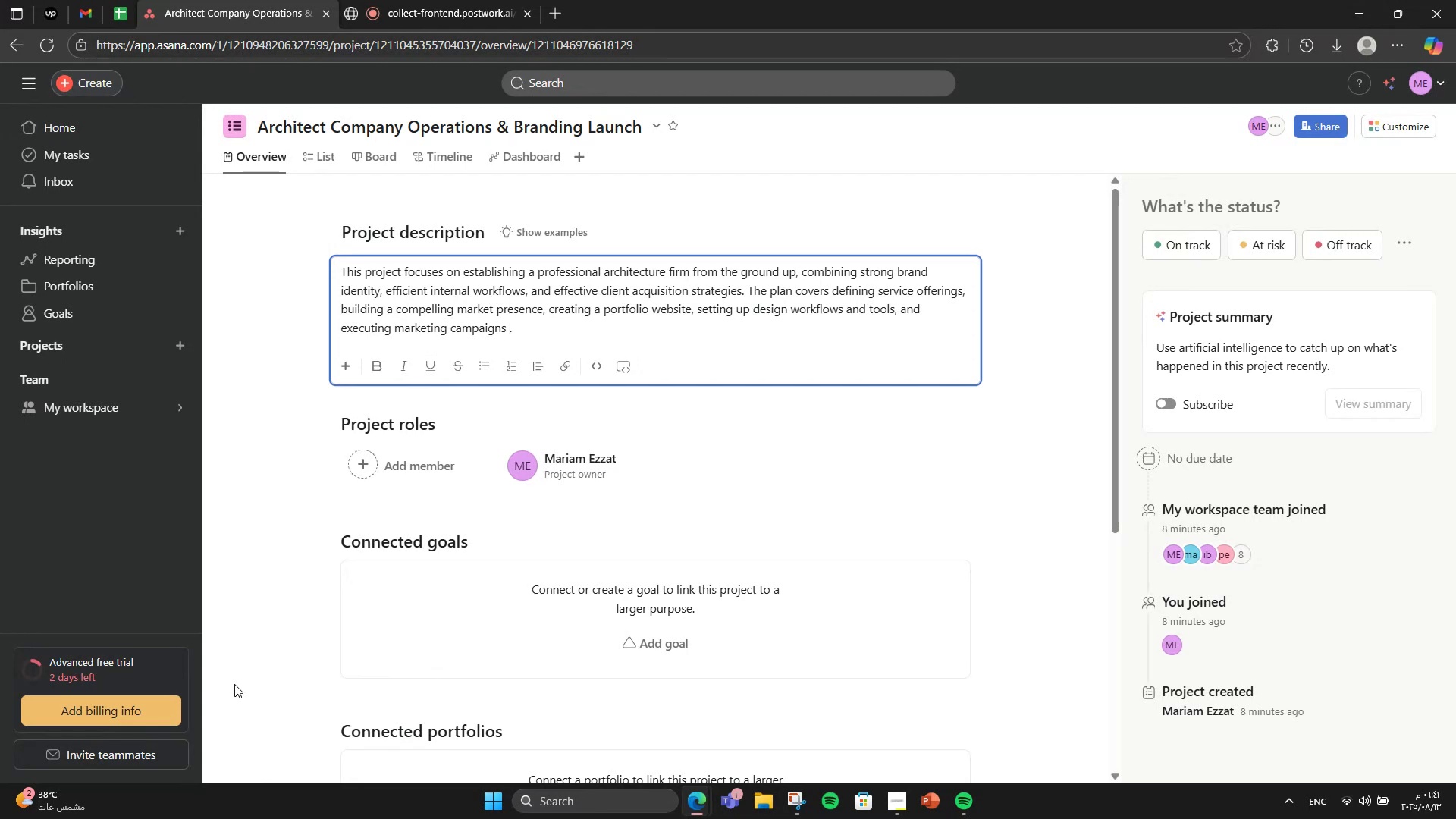 
key(Backspace)
 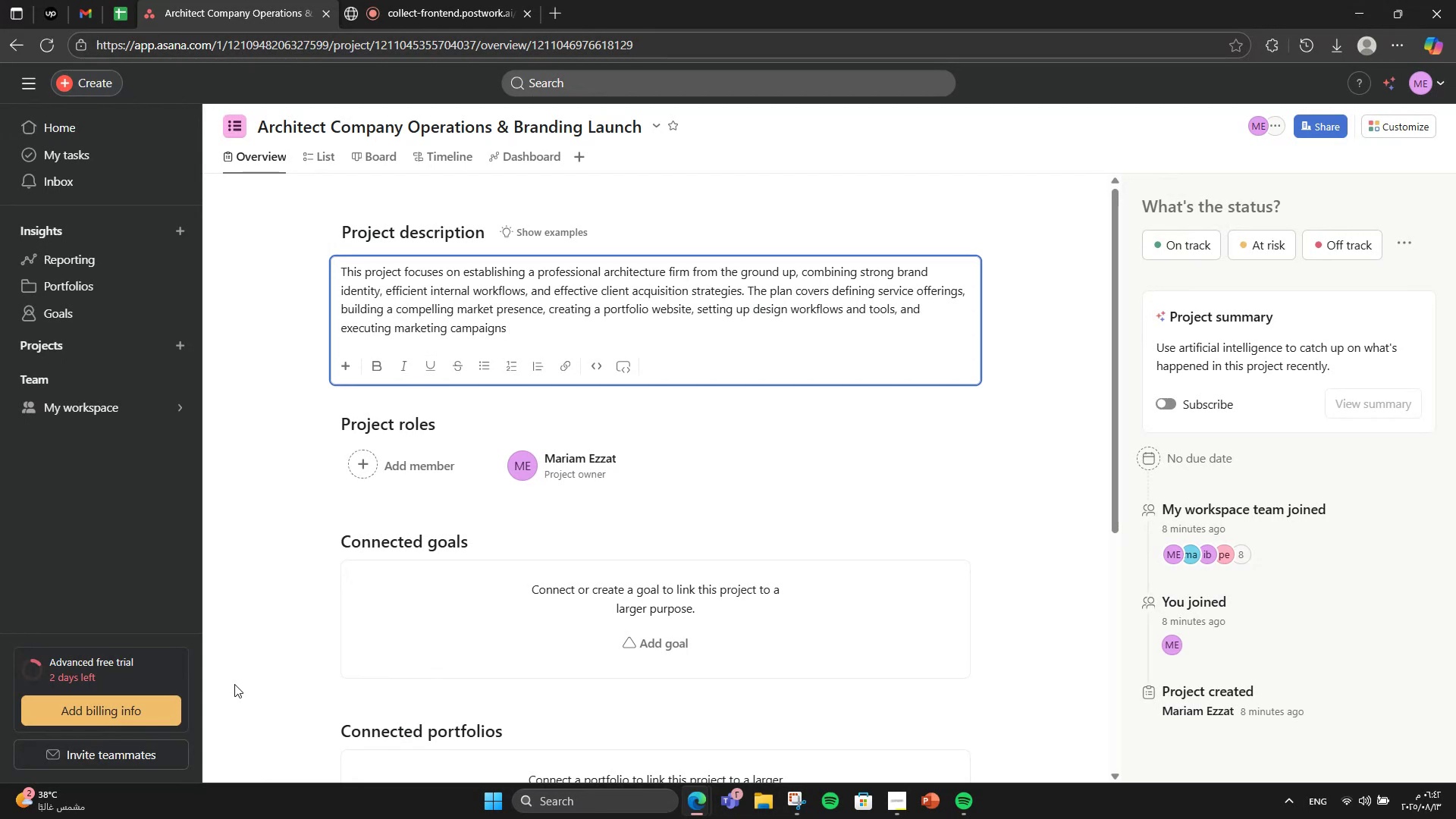 
key(Backspace)
 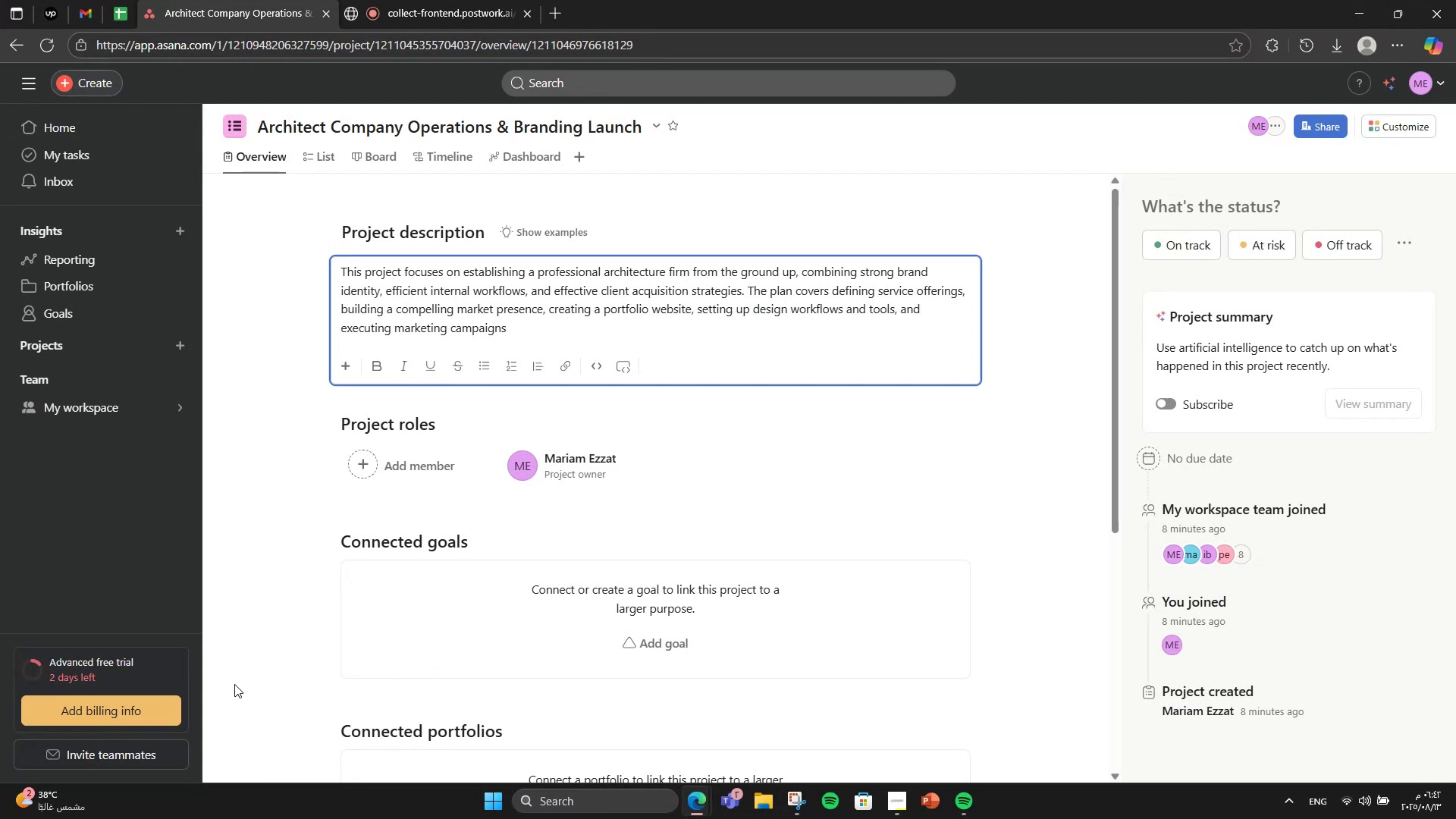 
key(Period)
 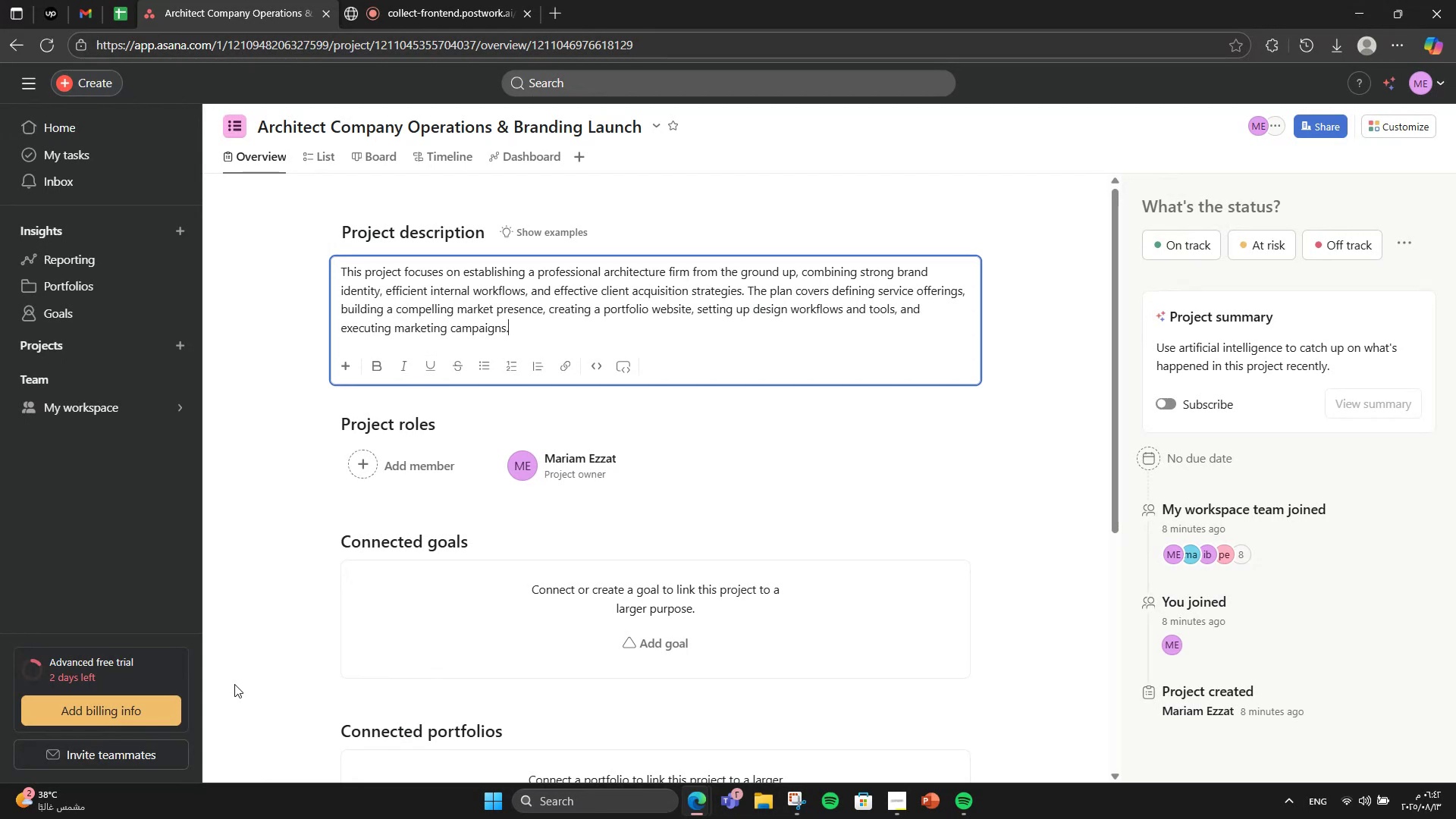 
key(Space)
 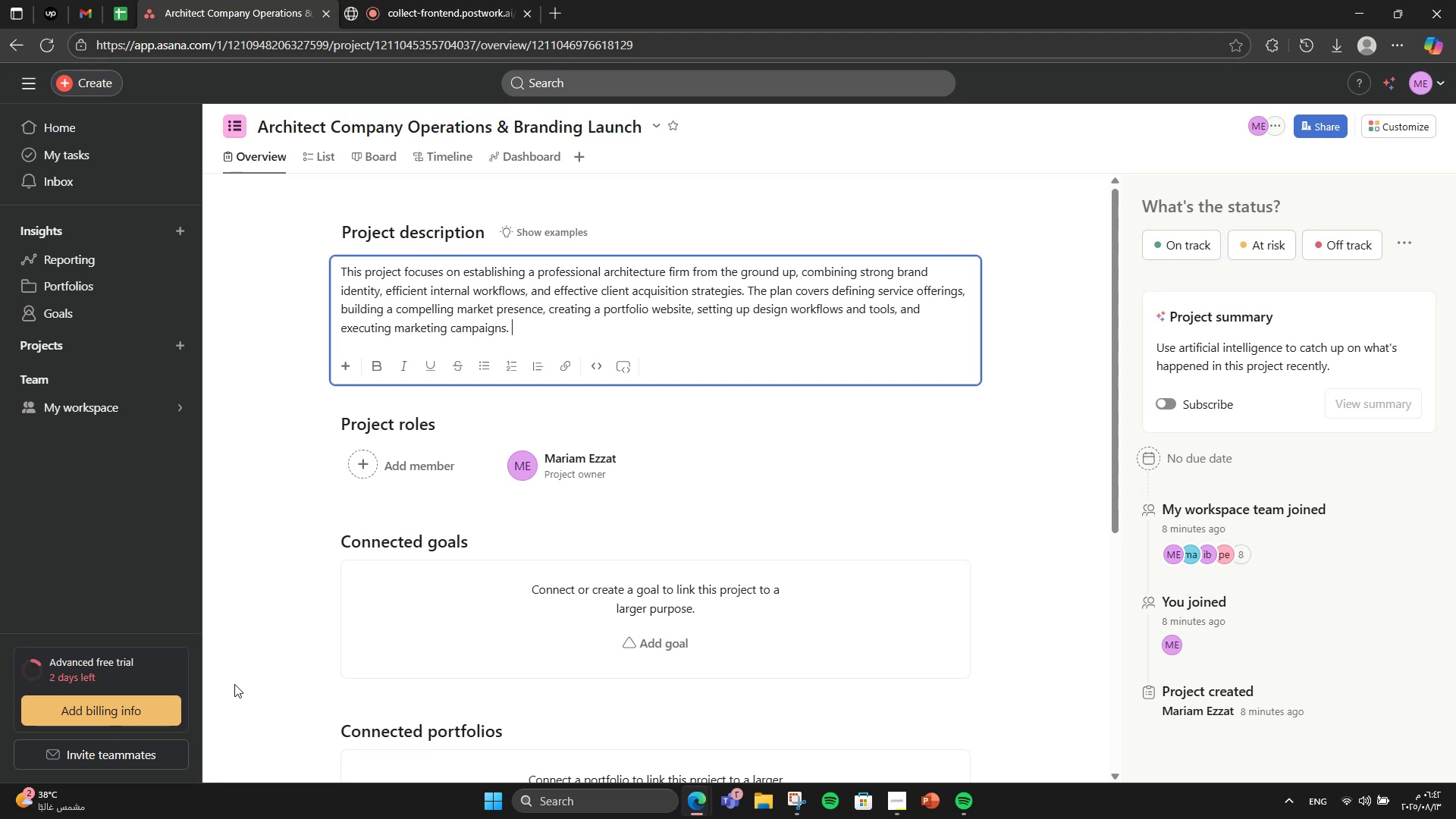 
key(CapsLock)
 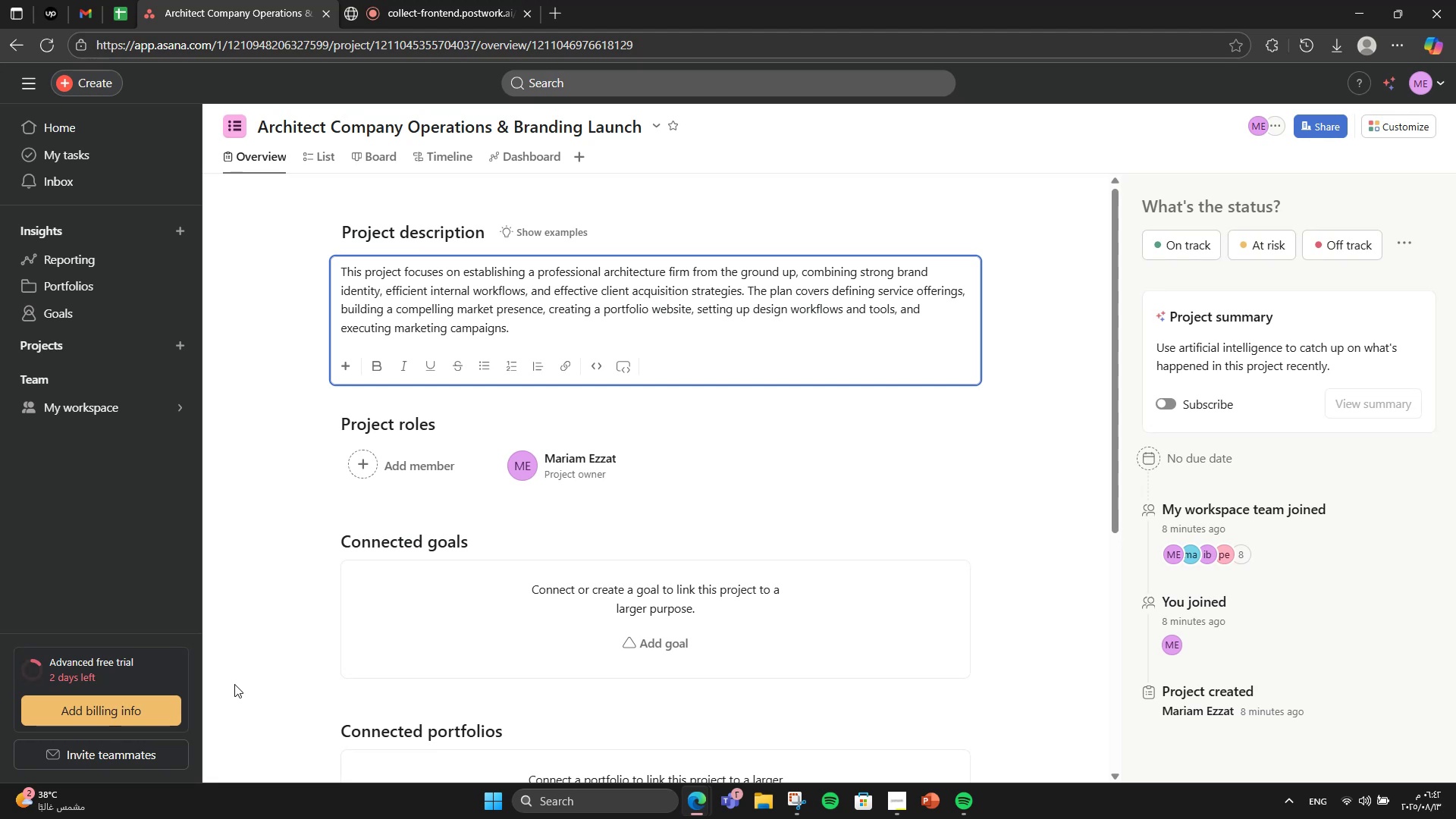 
key(B)
 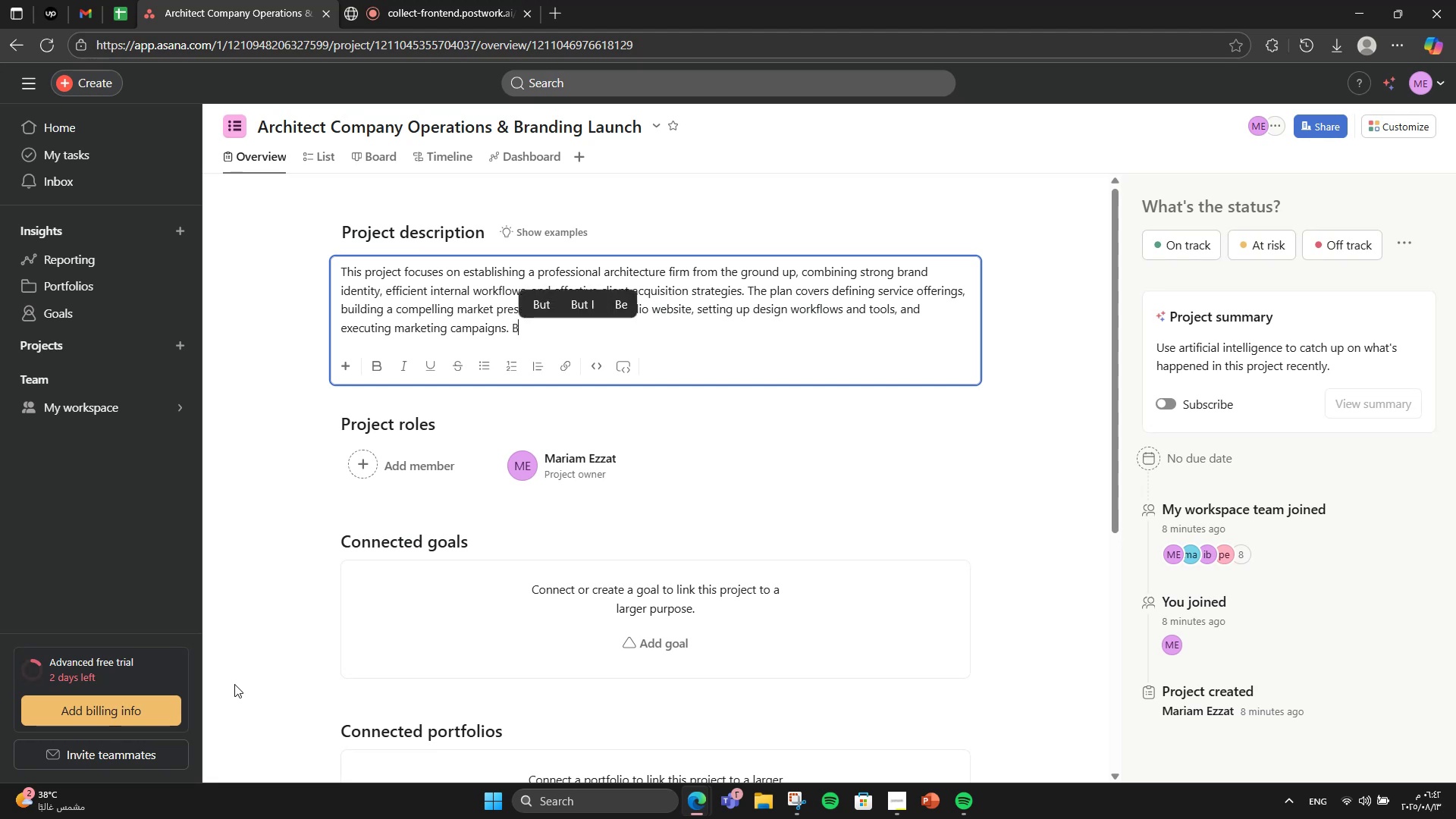 
key(CapsLock)
 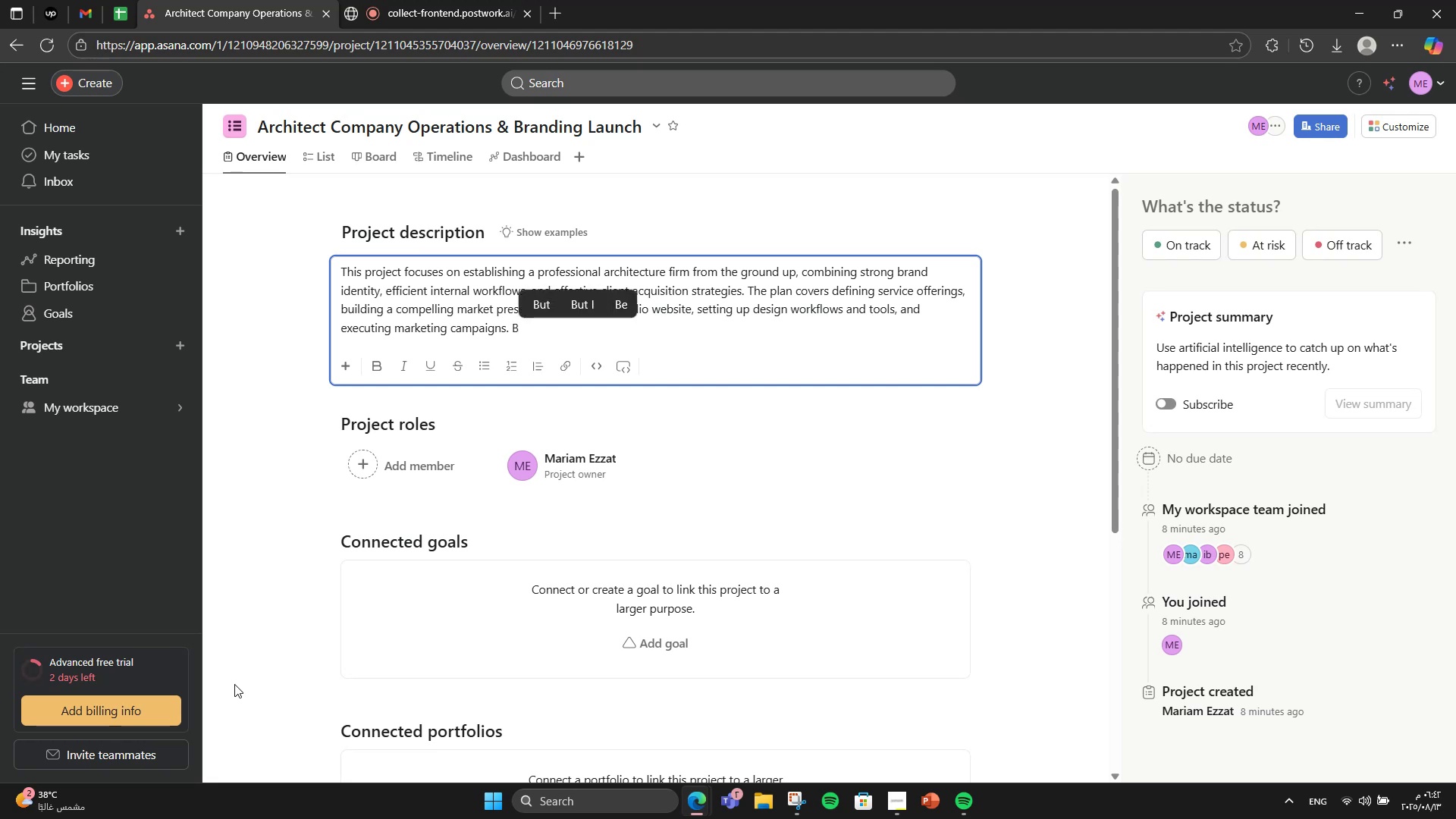 
key(Y)
 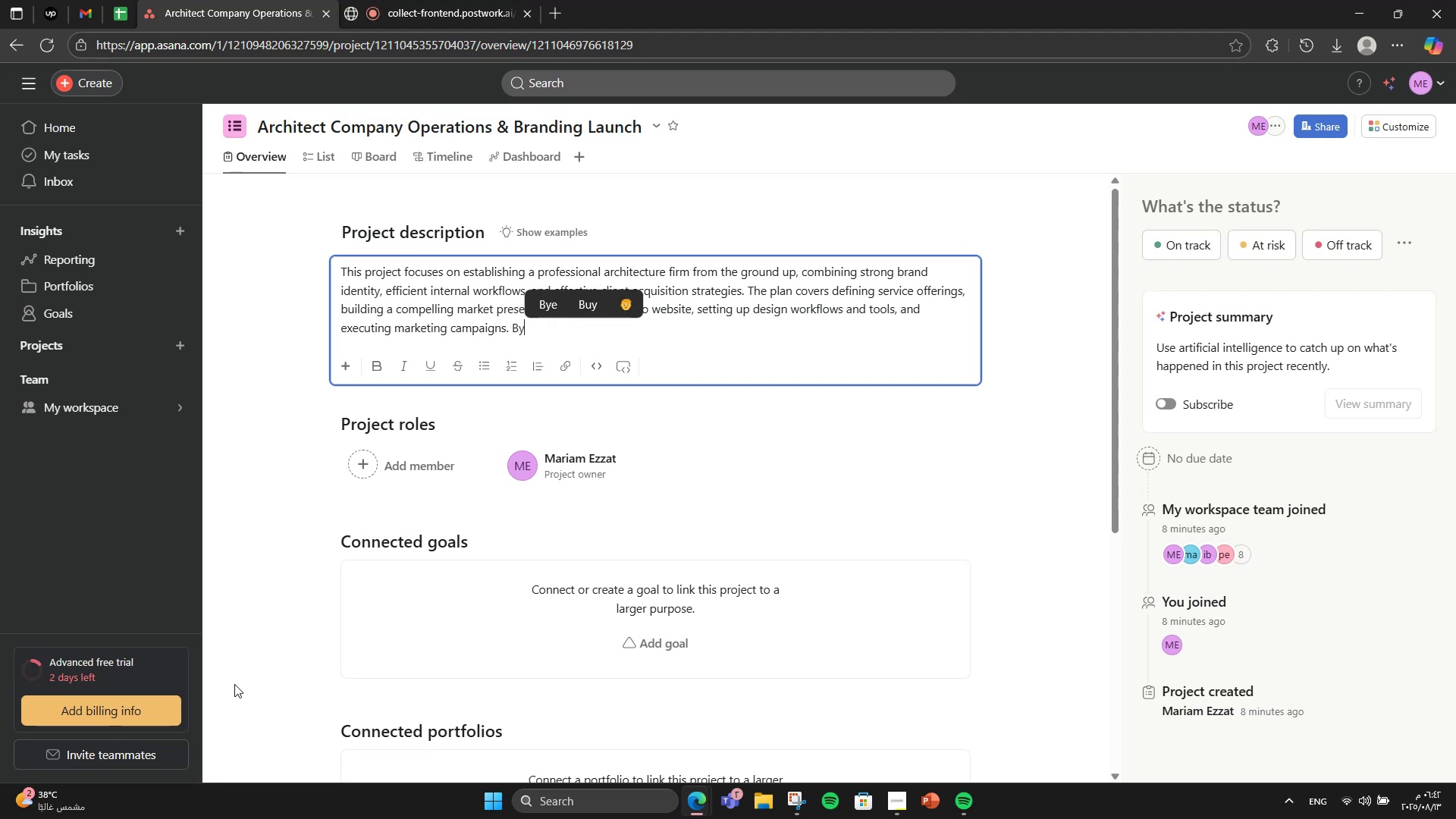 
key(Space)
 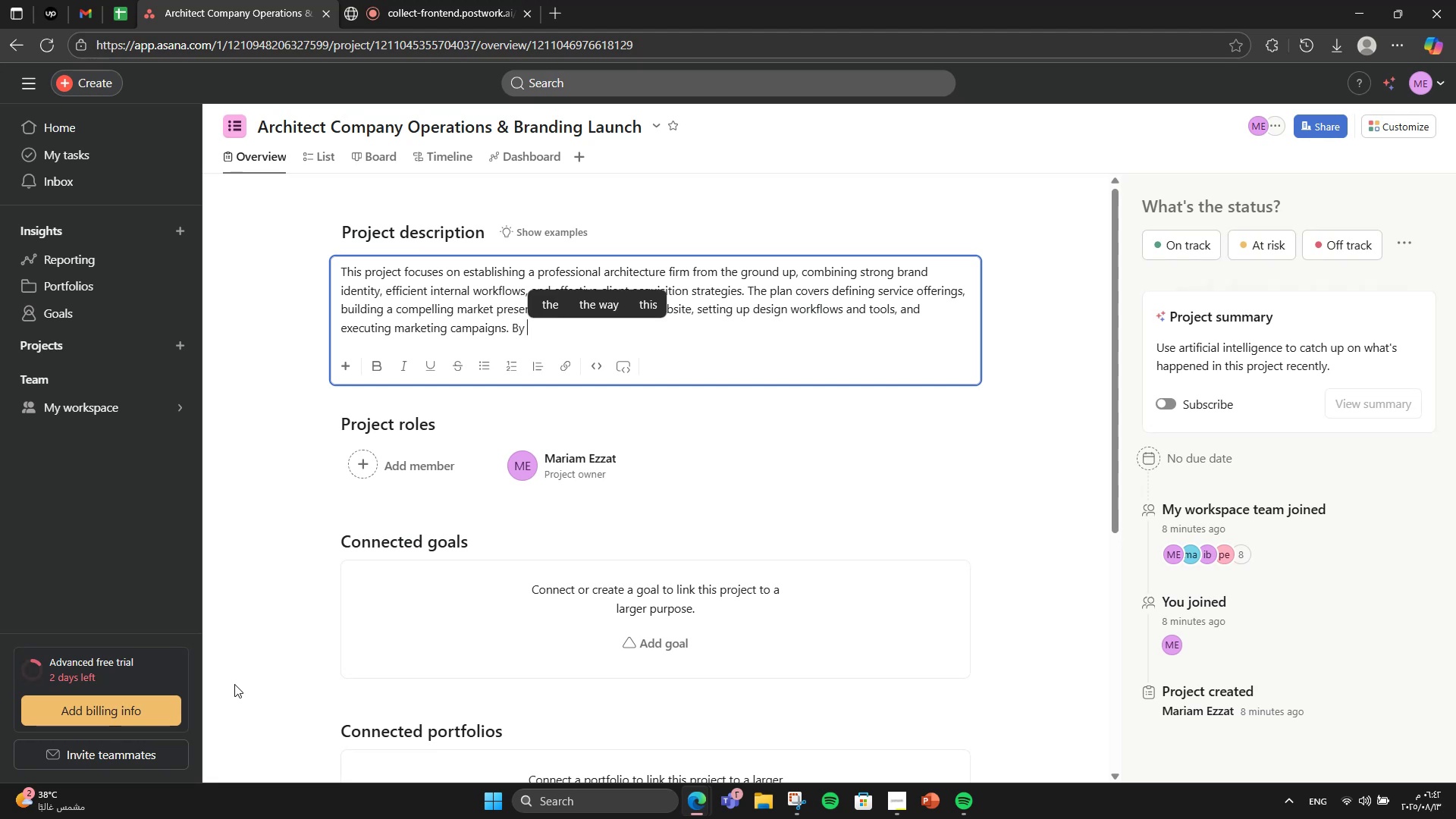 
type(the end of the project )
 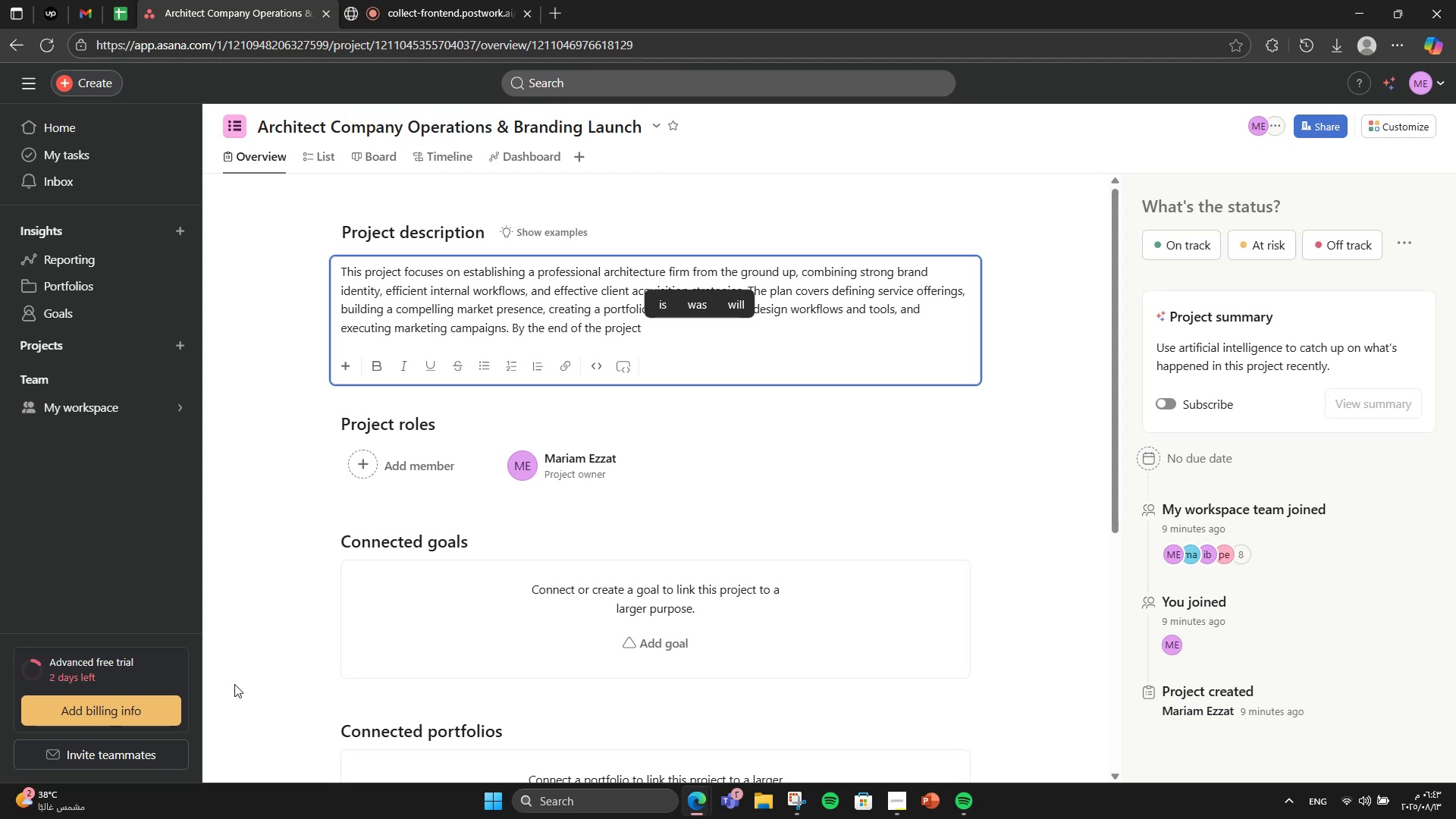 
key(Backspace)
 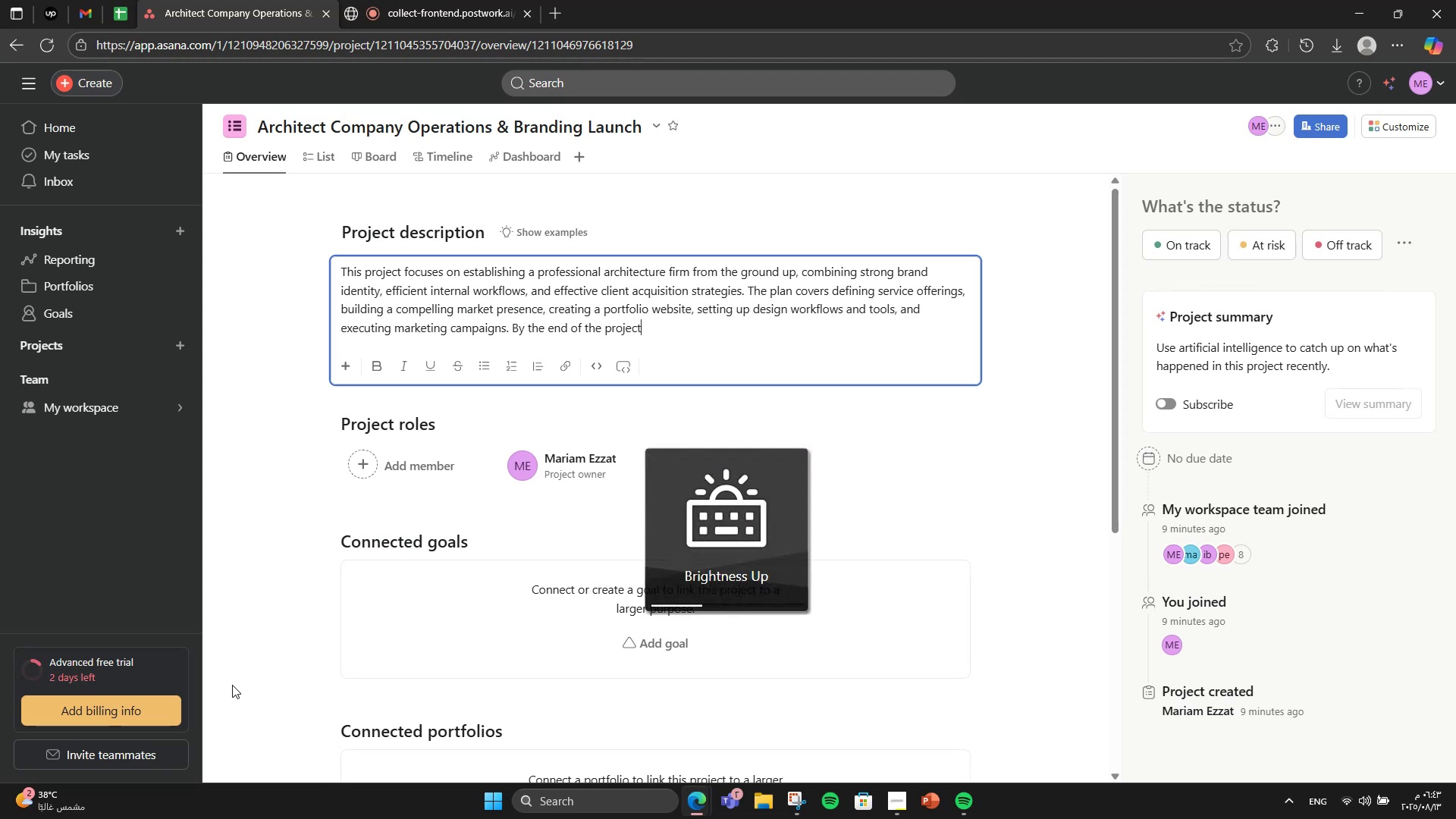 
type(, the company )
 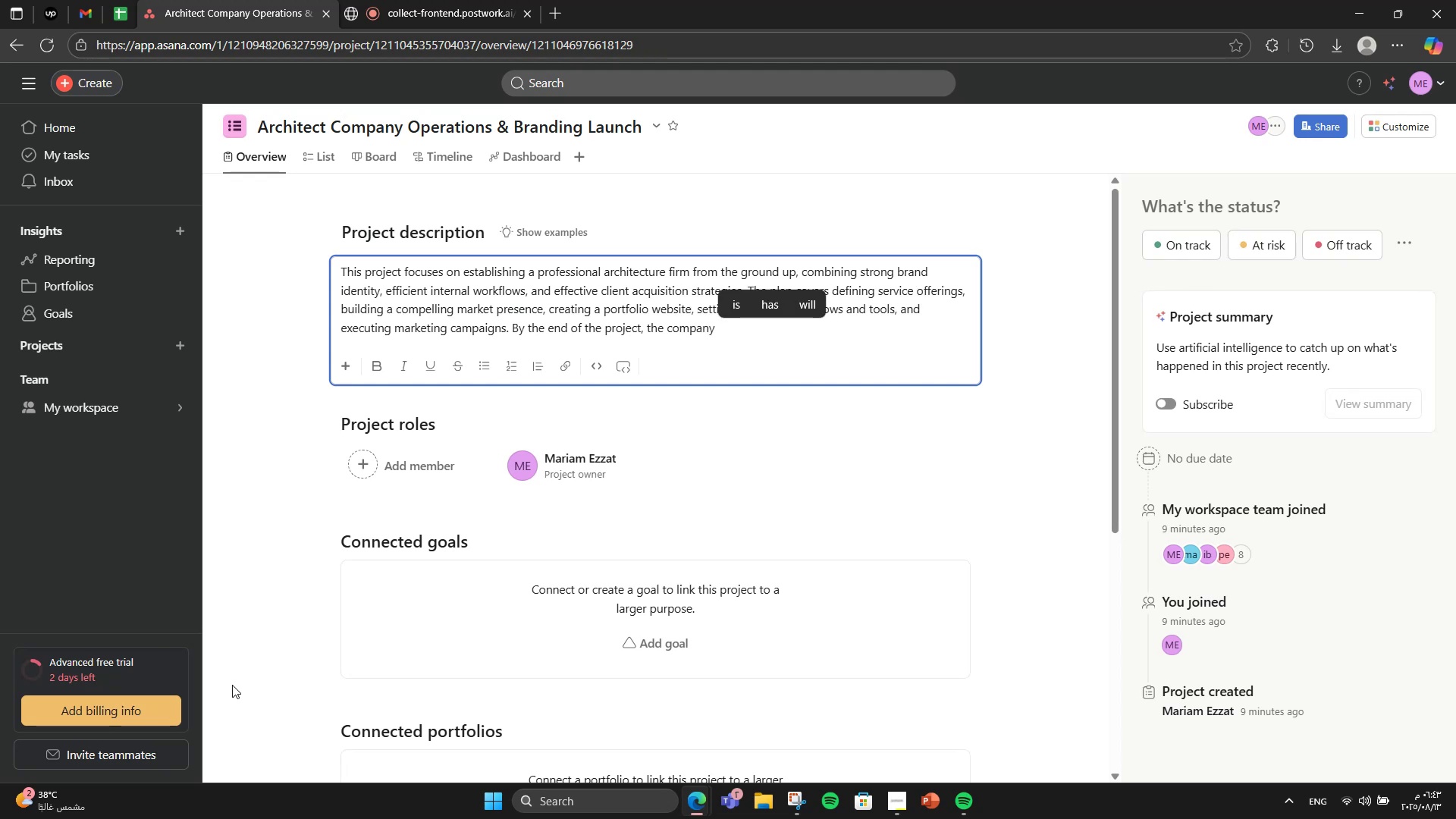 
wait(5.2)
 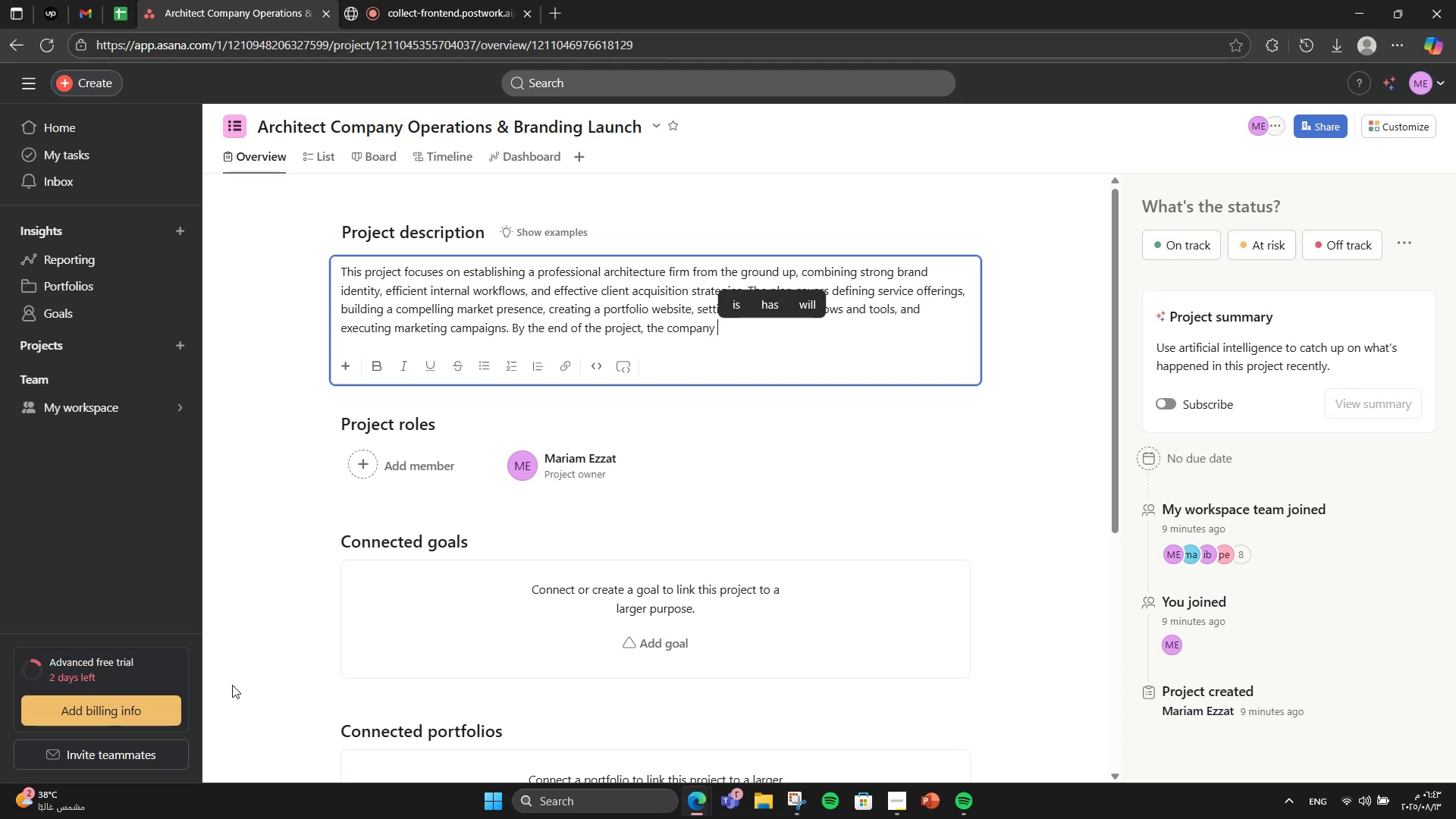 
type(will be fully operag)
key(Backspace)
type(tional )
key(Backspace)
type(, sw)
key(Backspace)
key(Backspace)
type(with low)
 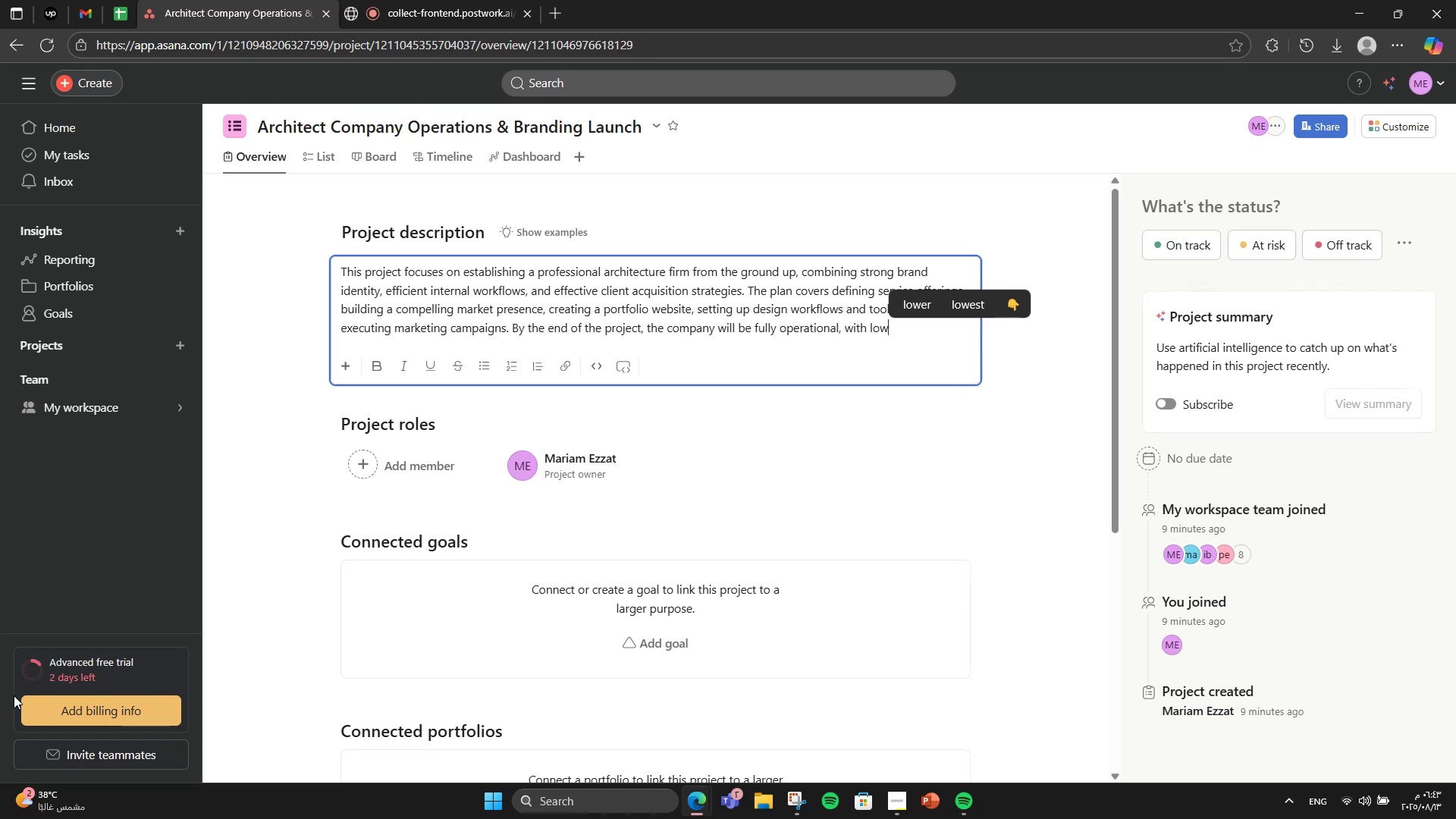 
wait(6.33)
 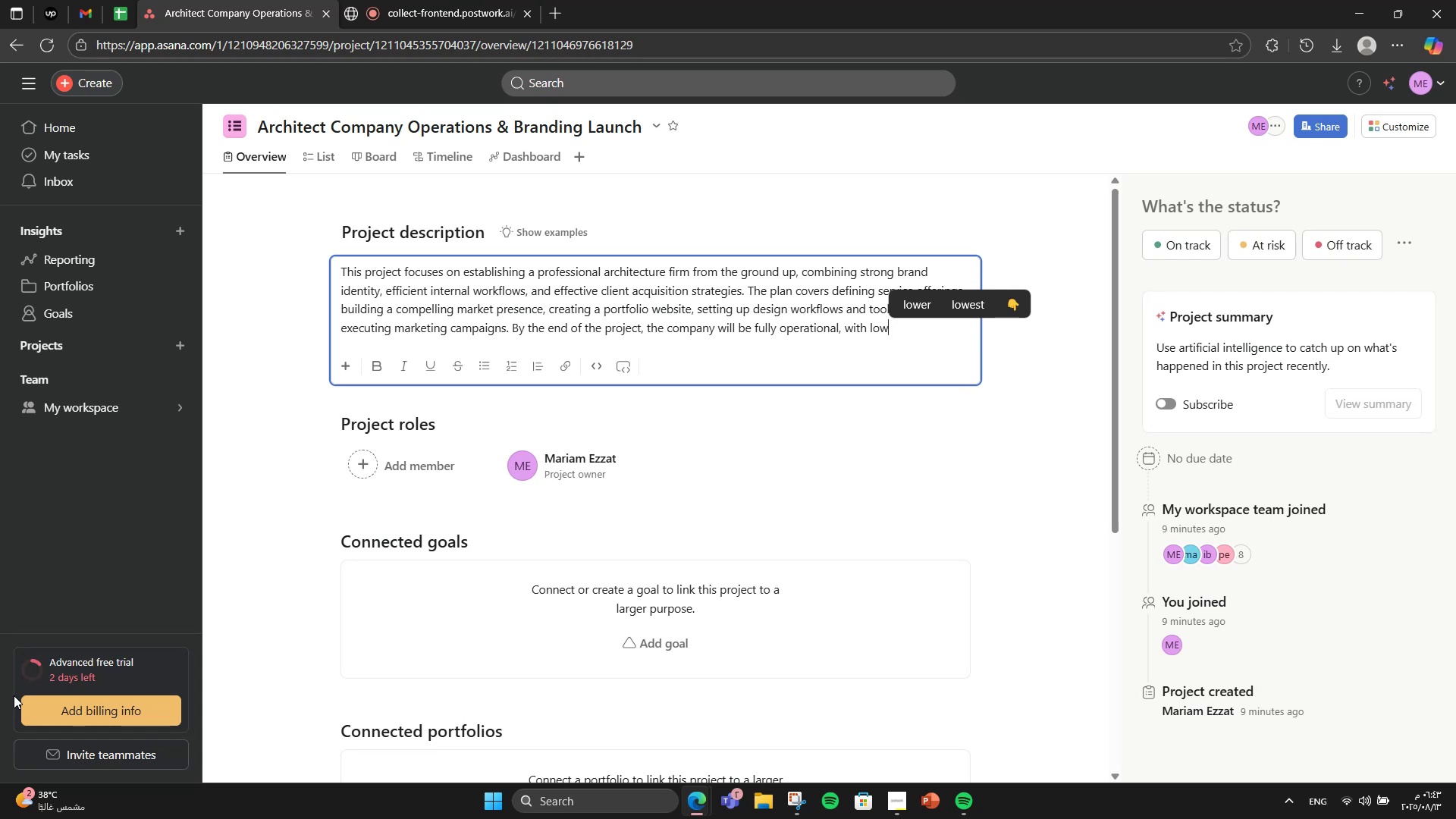 
key(Backspace)
key(Backspace)
key(Backspace)
type(a polished brand )
key(Backspace)
type(, a readt)
key(Backspace)
type(y )
key(Backspace)
type(-to-use )
 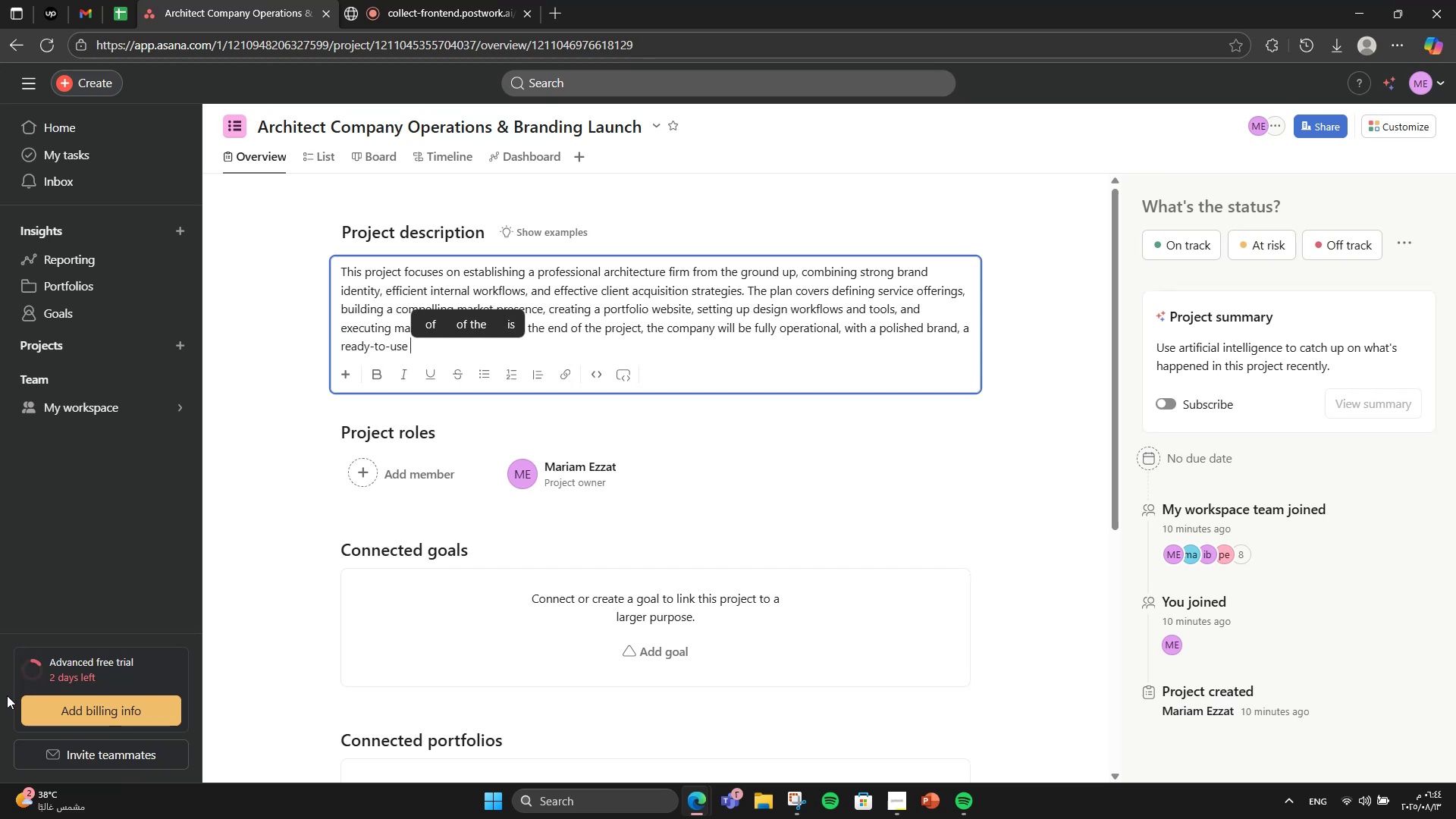 
wait(9.75)
 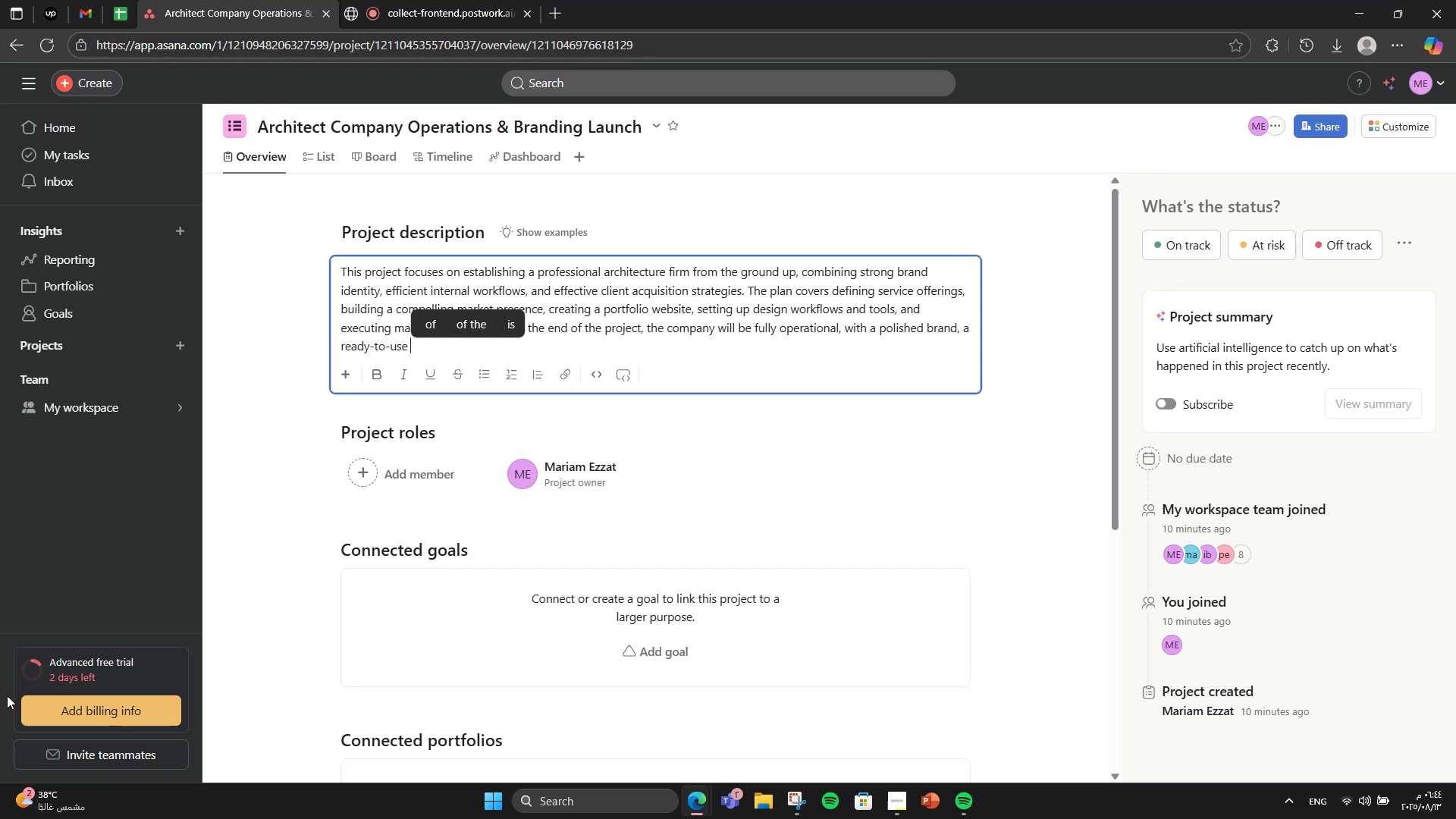 
type(3D model librart)
key(Backspace)
type(y )
key(Backspace)
type(, a completed pilot pt)
key(Backspace)
type(roject )
key(Backspace)
type(, and a structured approach to acquit)
key(Backspace)
type(ring )
 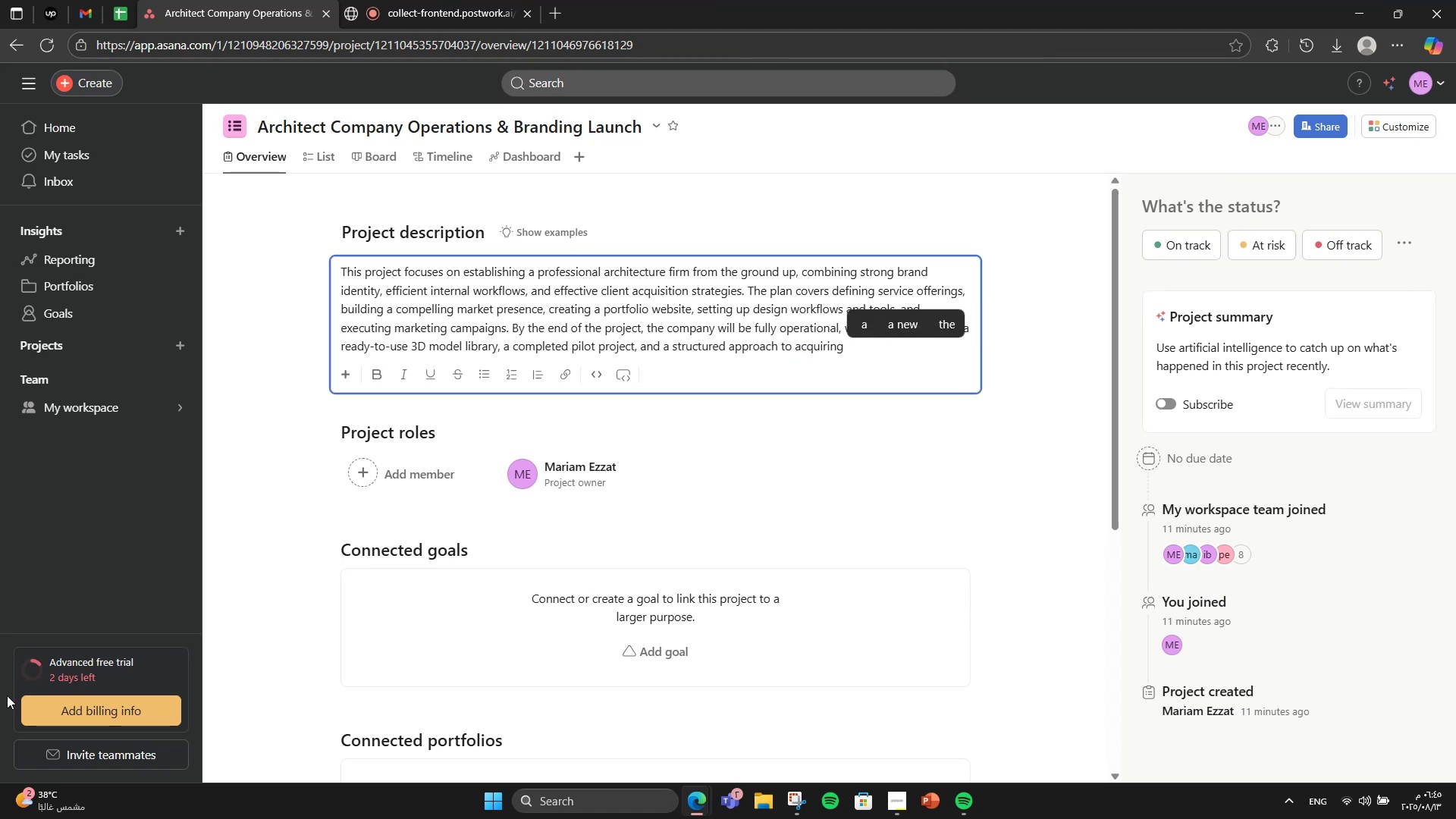 
type(and )
 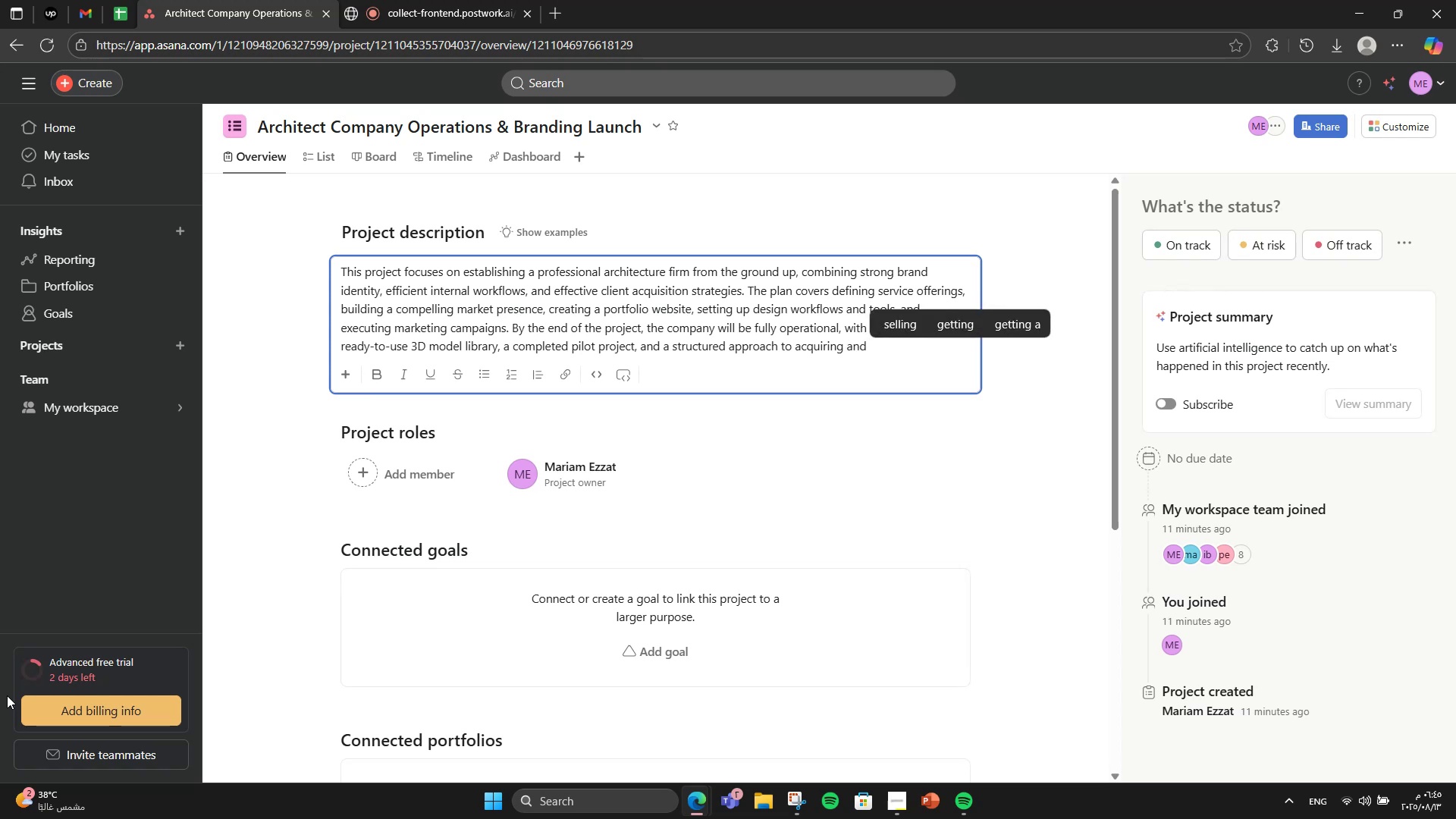 
type(managing clients.)
 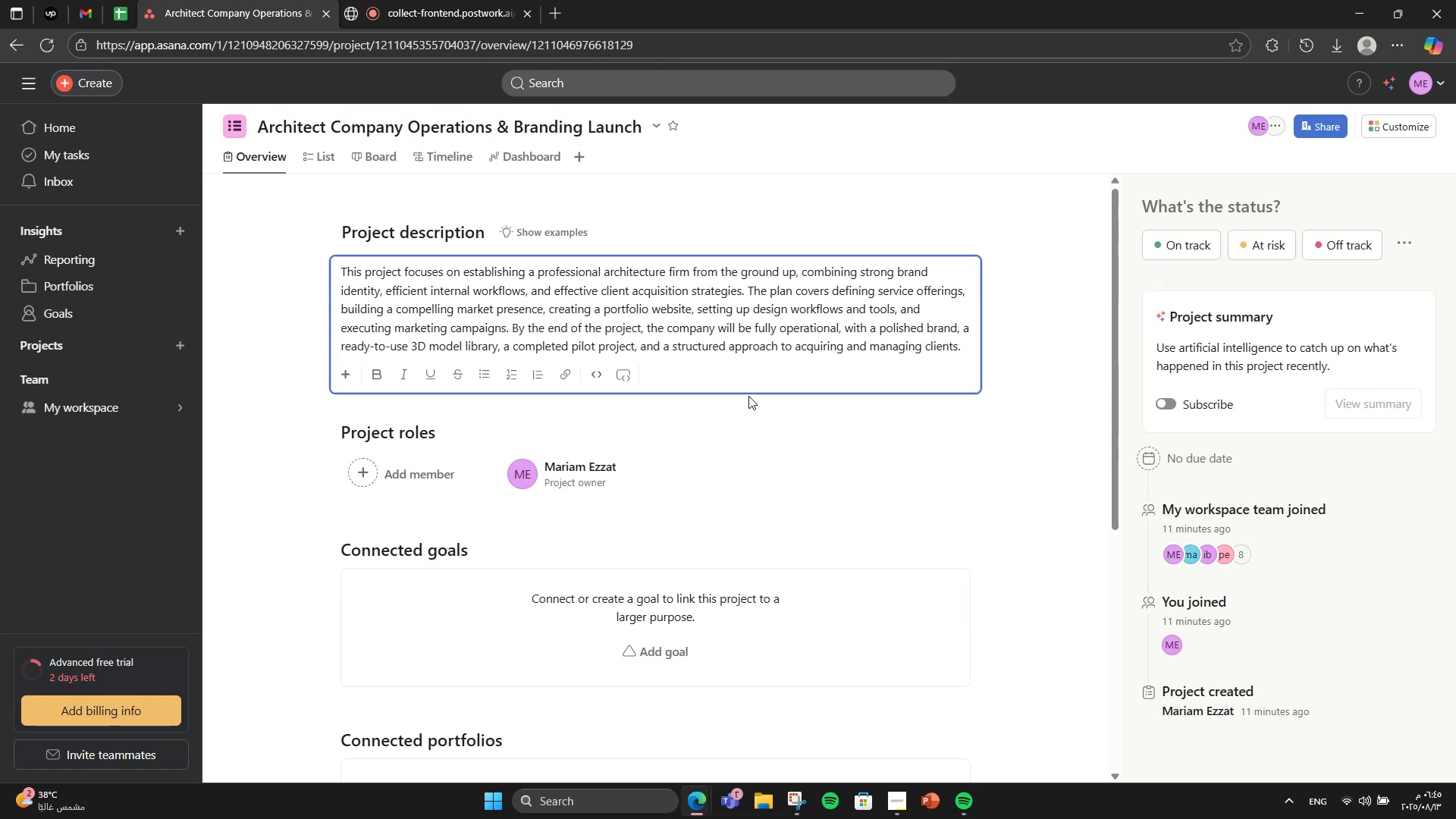 
scroll: coordinate [343, 544], scroll_direction: down, amount: 1.0
 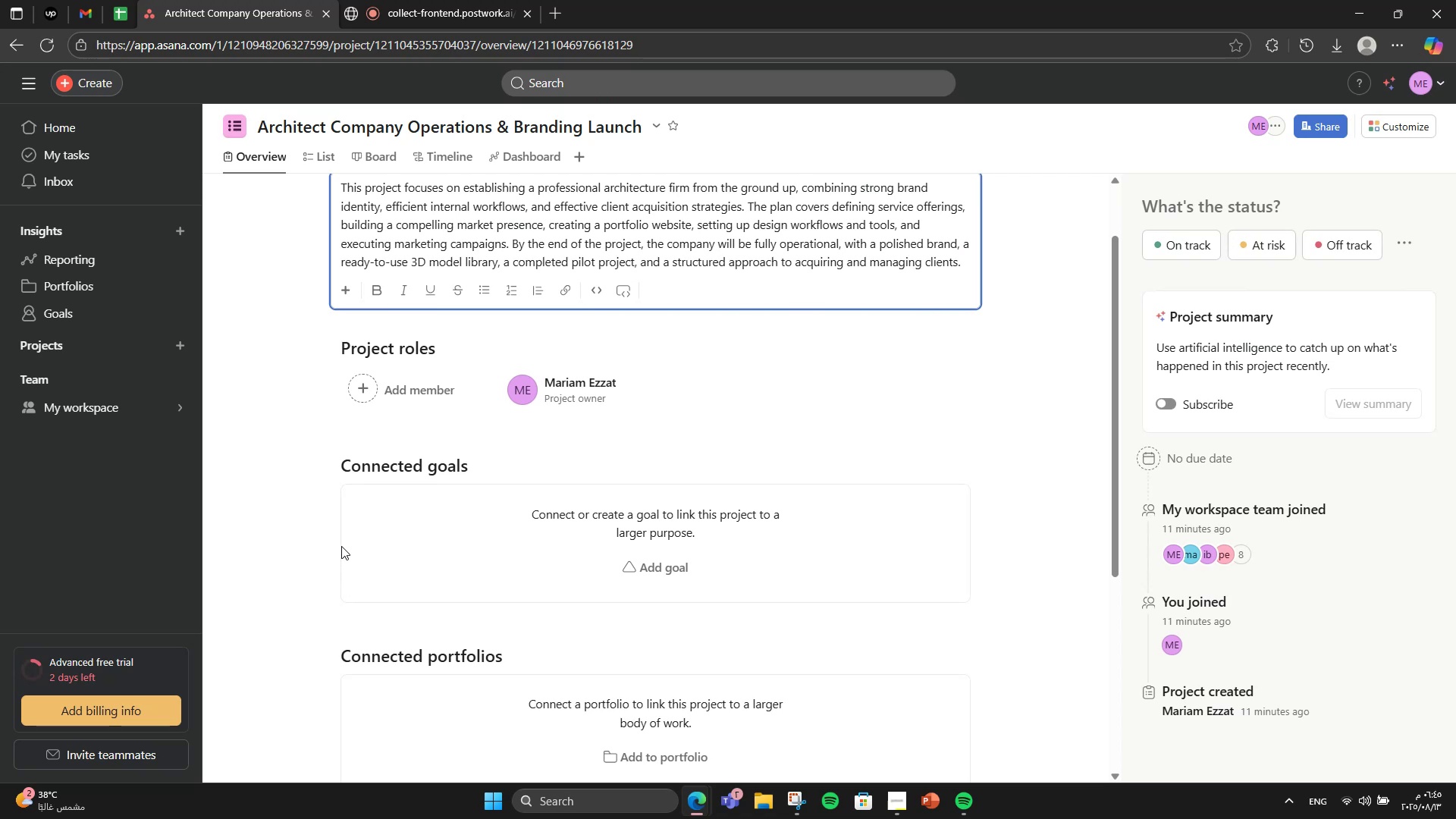 
wait(5.89)
 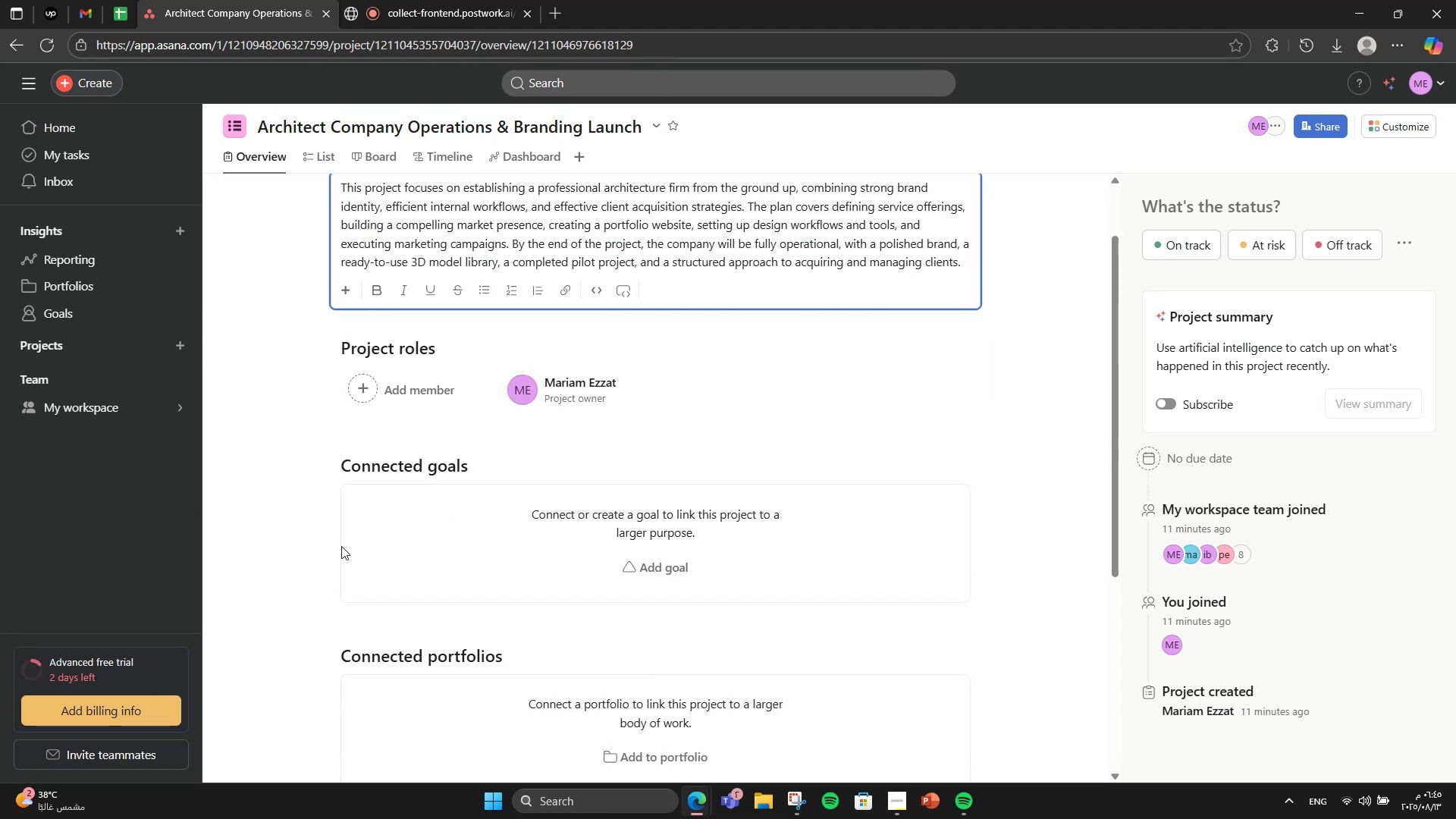 
double_click([651, 573])
 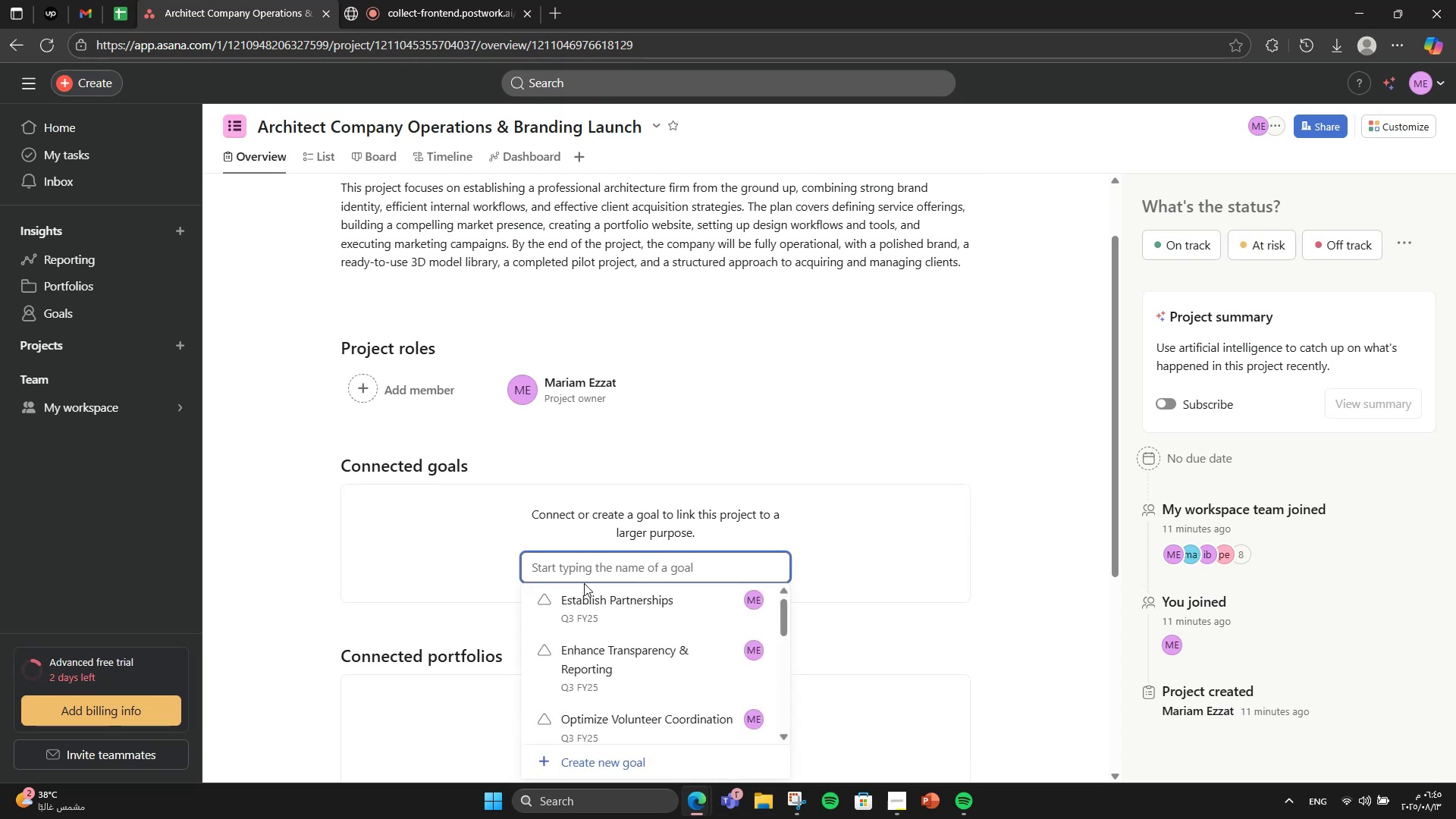 
wait(8.06)
 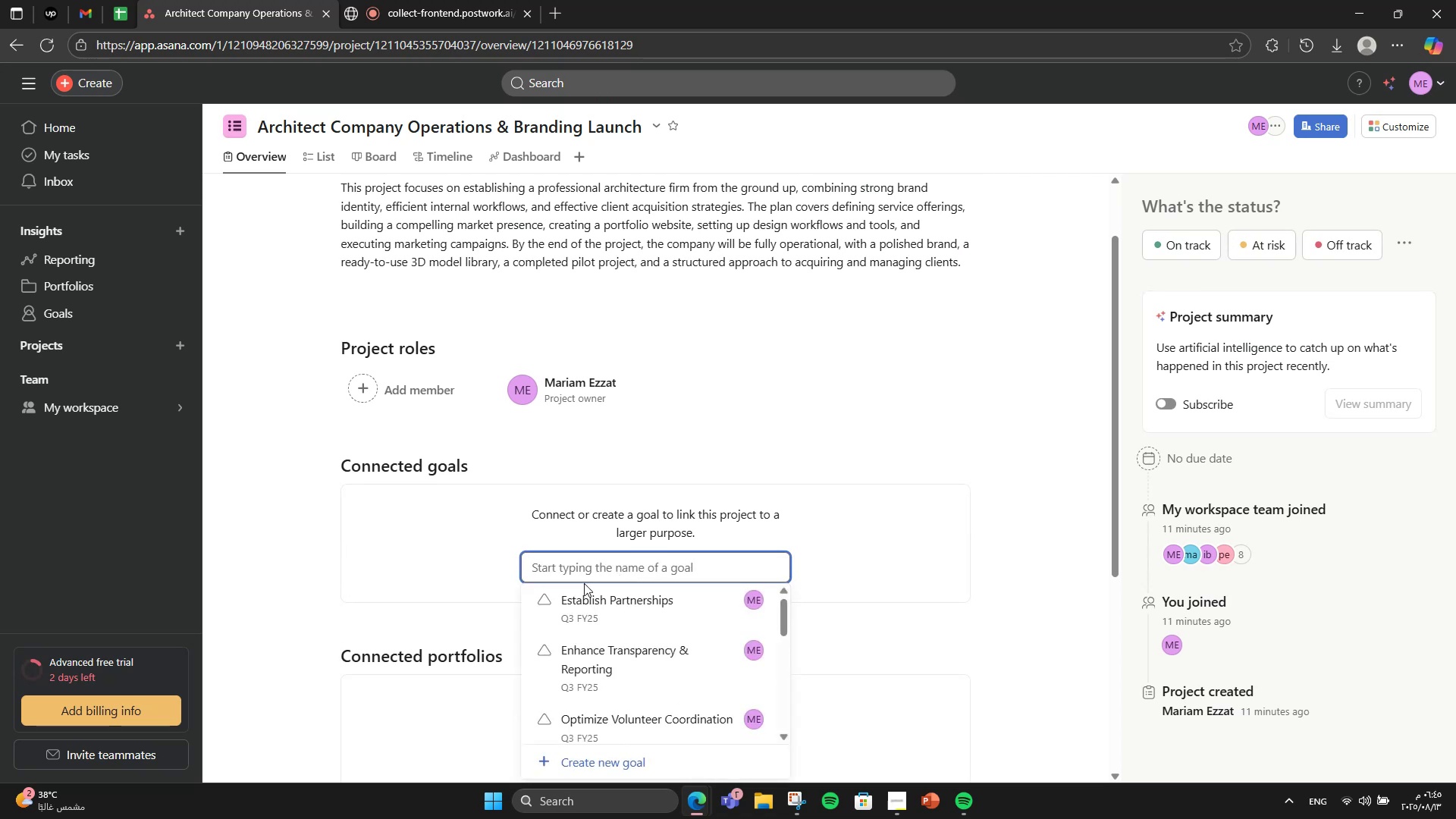 
key(CapsLock)
 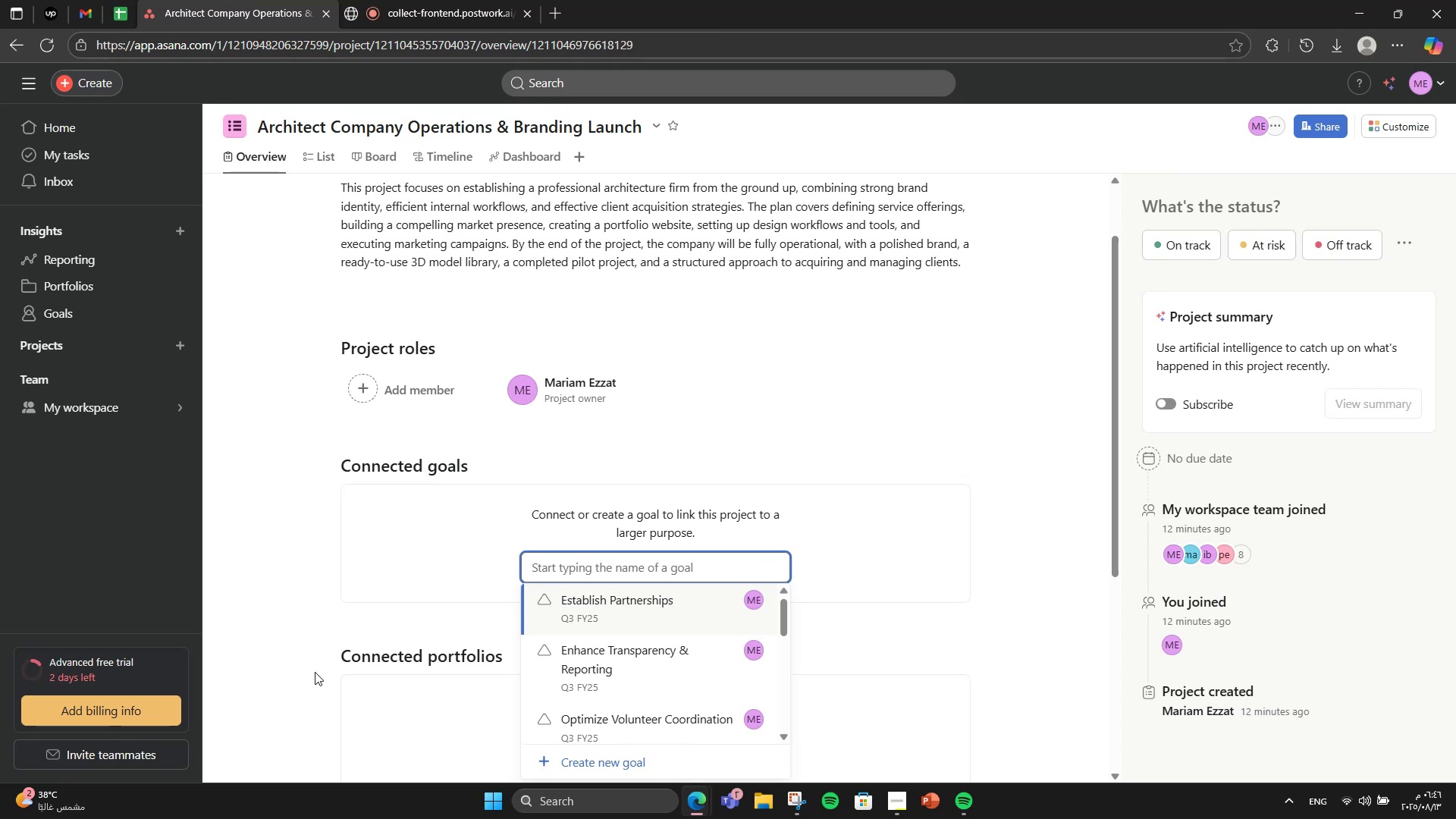 
key(D)
 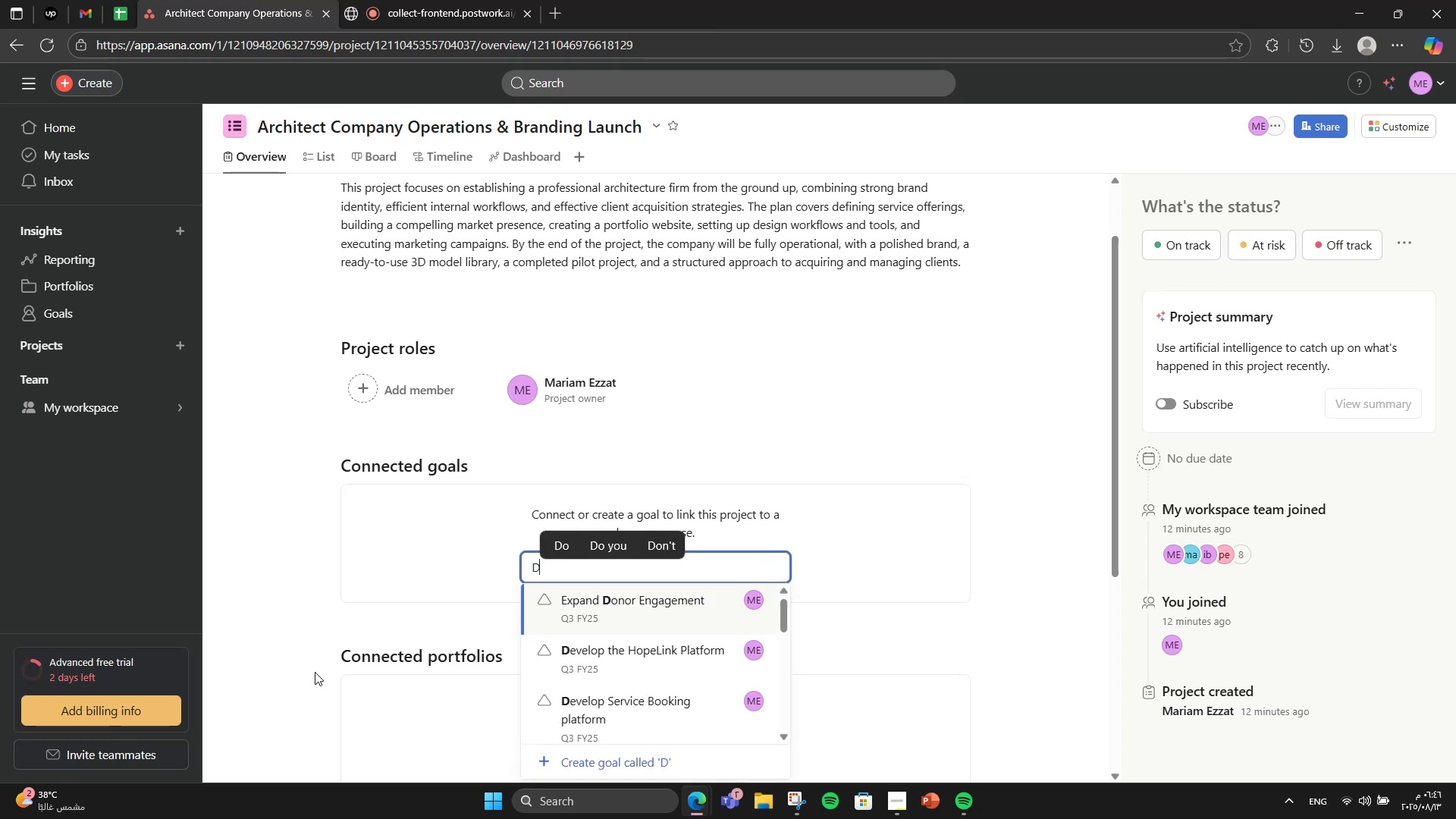 
key(Tab)
 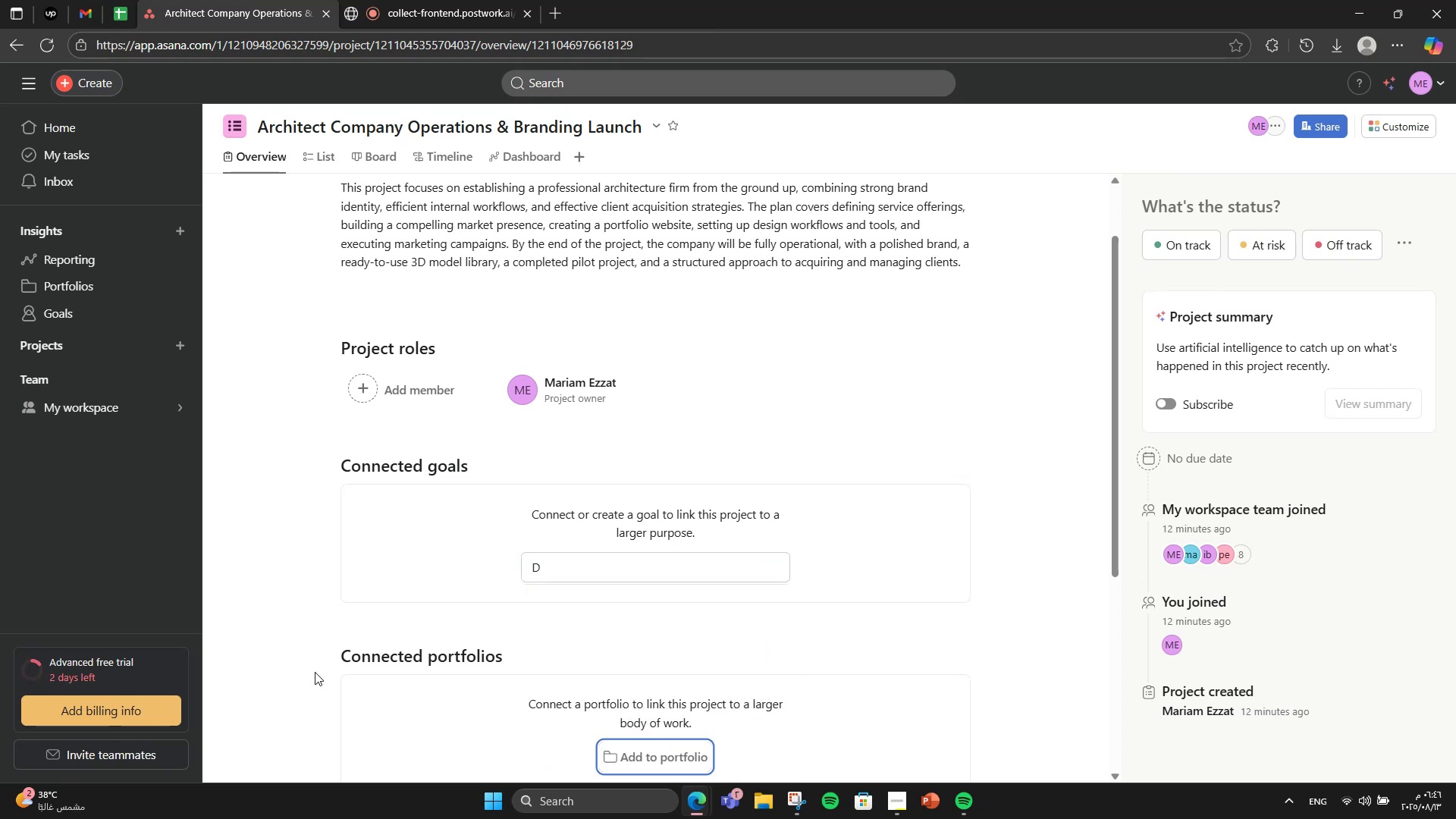 
key(CapsLock)
 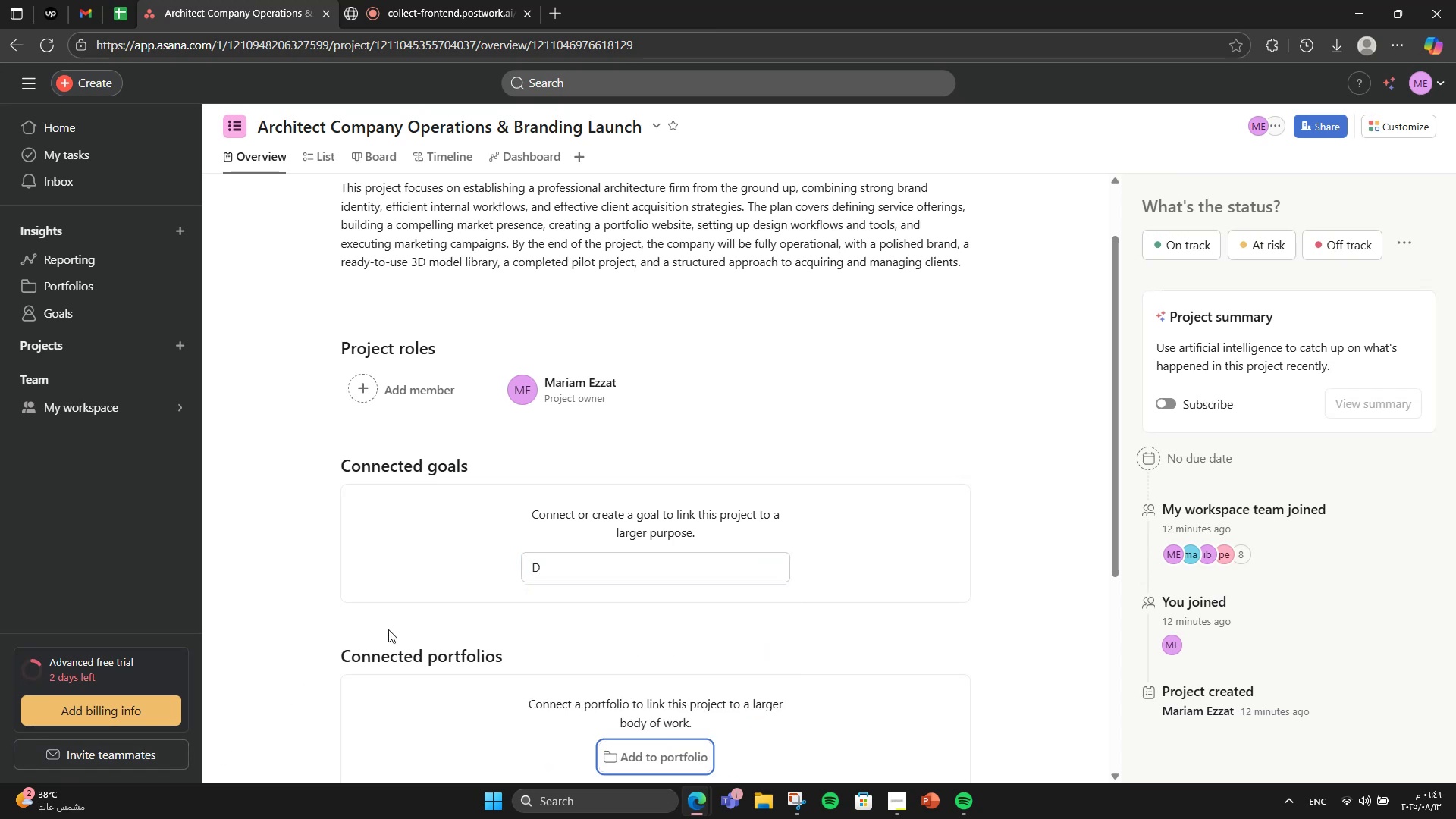 
left_click([546, 576])
 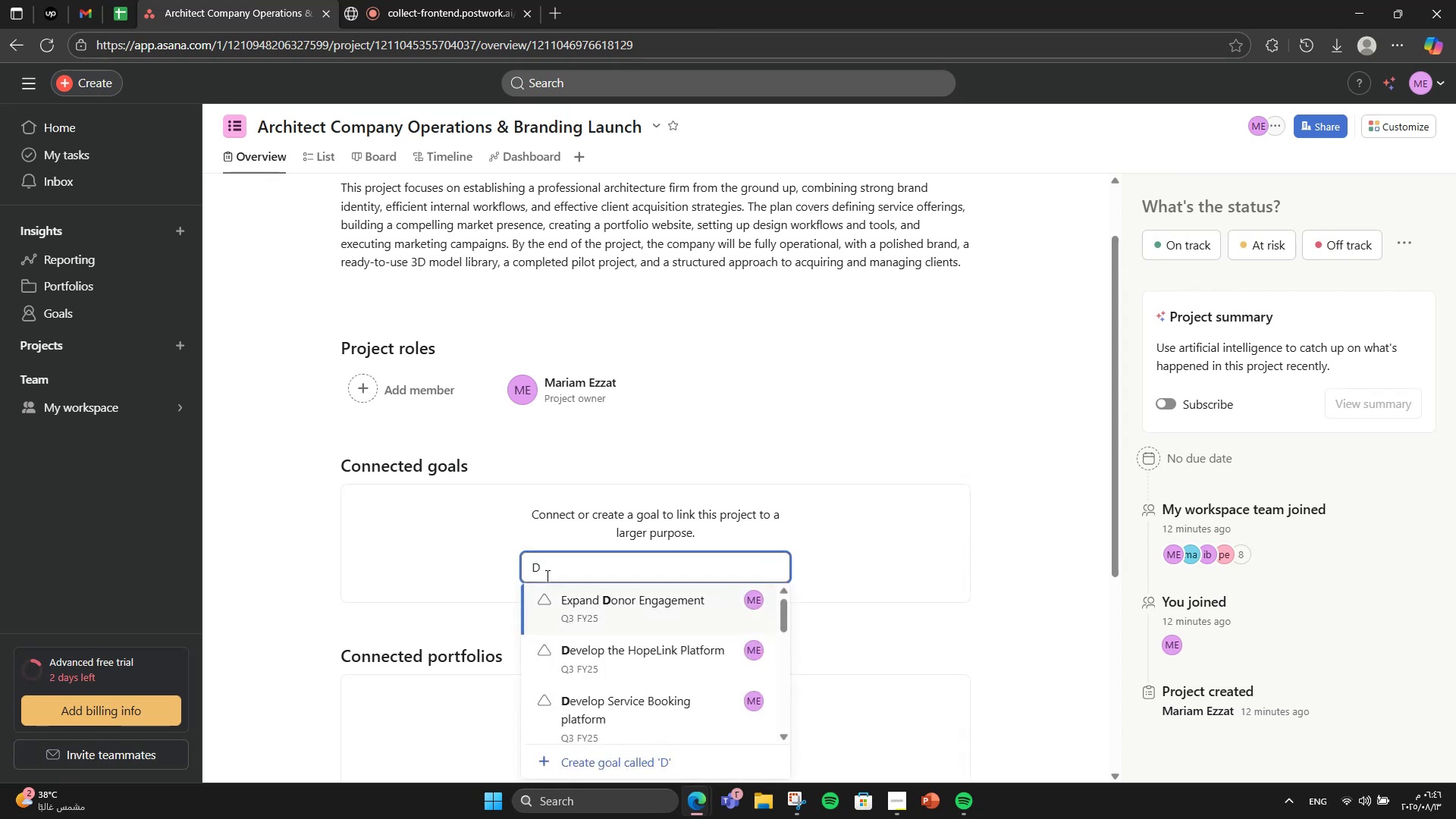 
type(efine )
 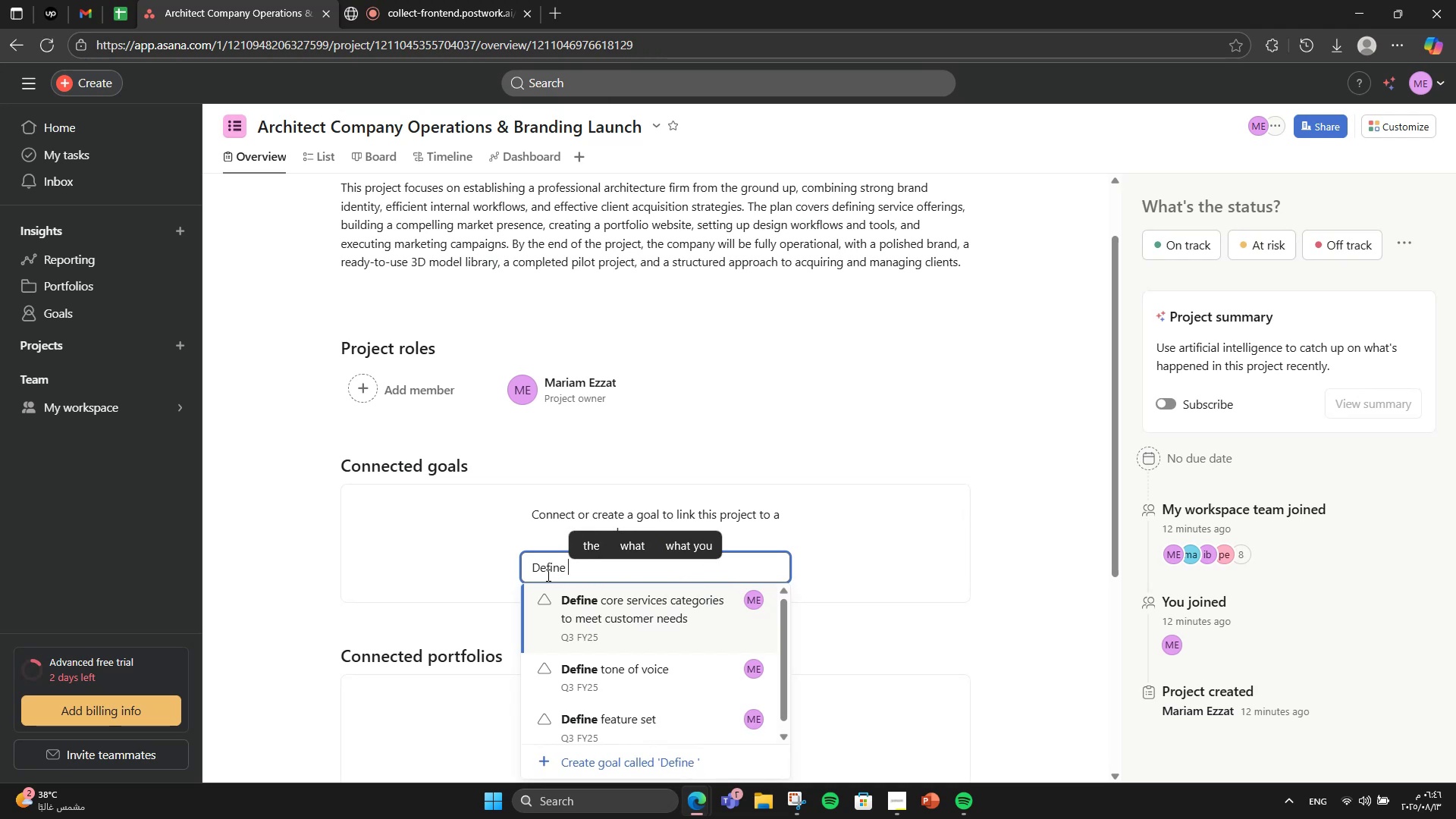 
type(Company Servie)
 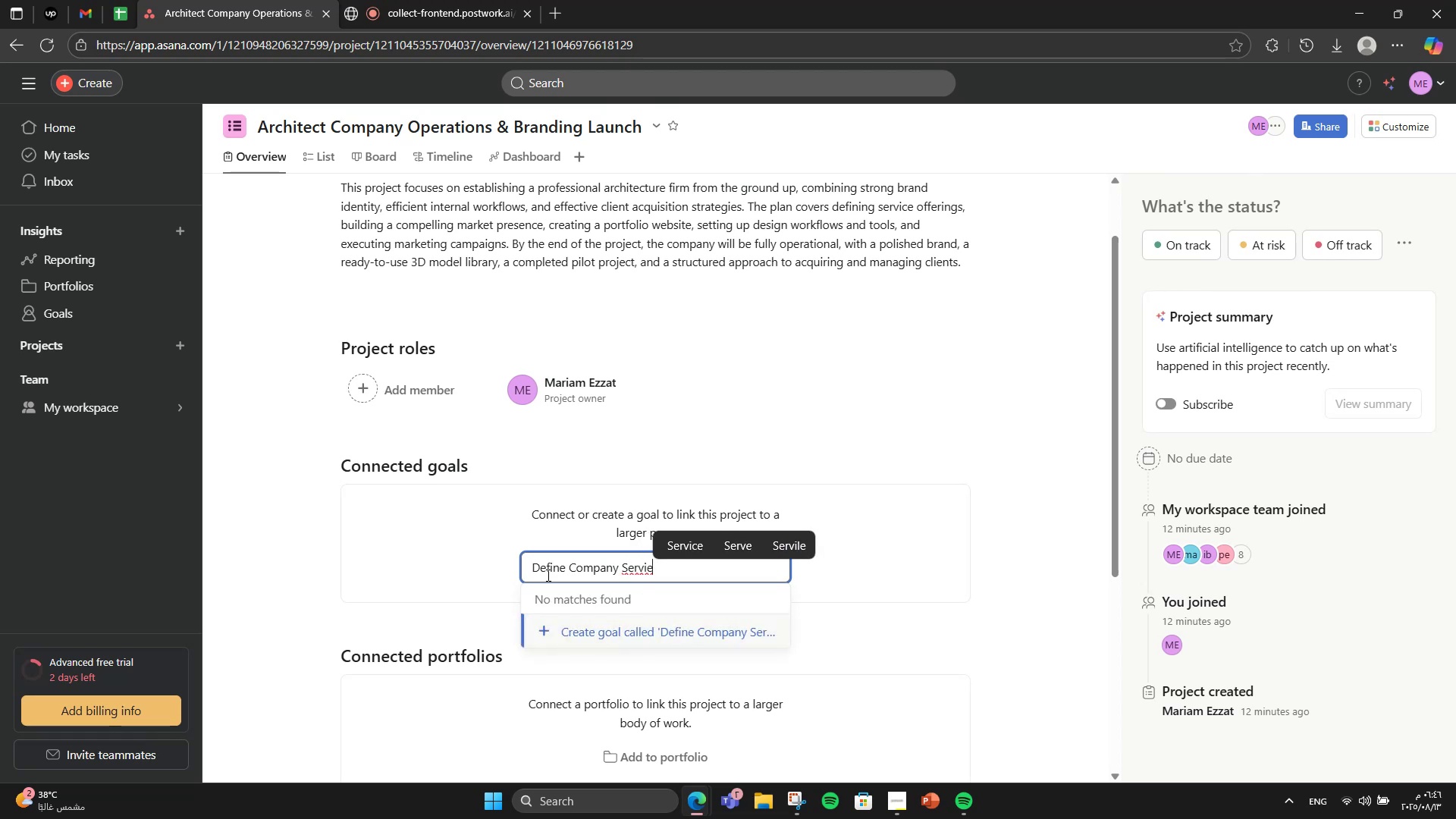 
key(Backspace)
type(ce Scope)
 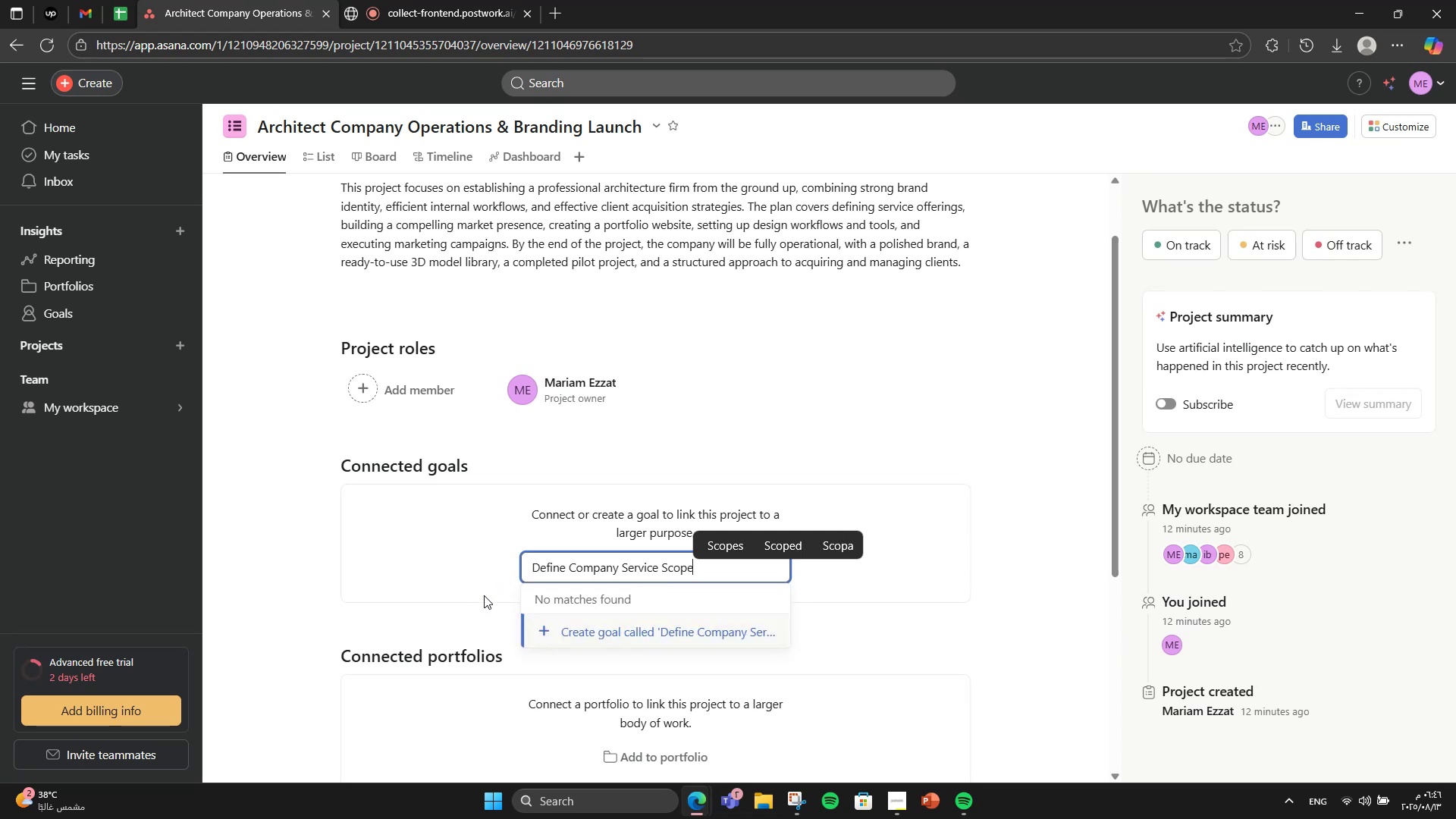 
left_click([607, 623])
 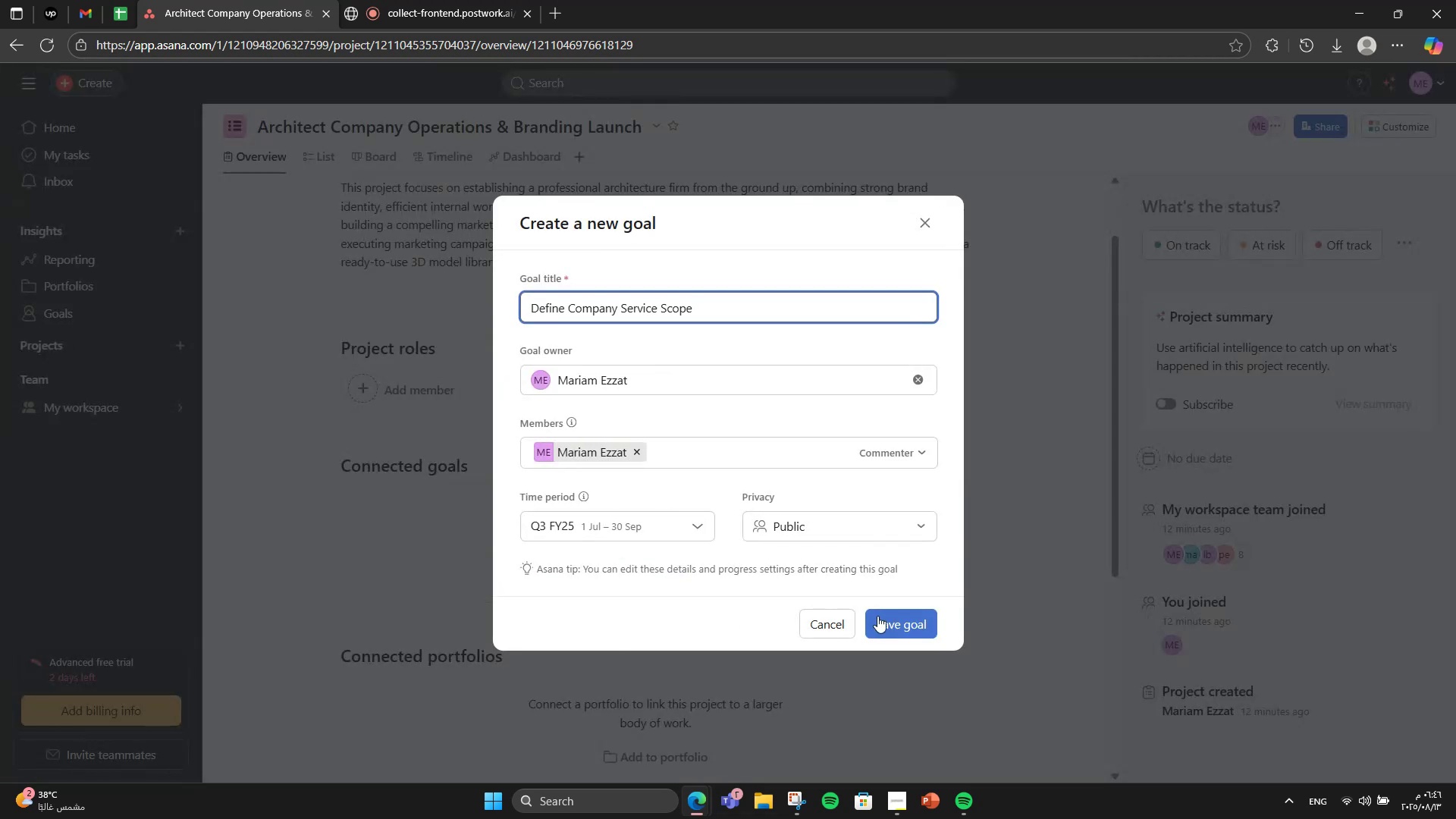 
left_click([877, 616])
 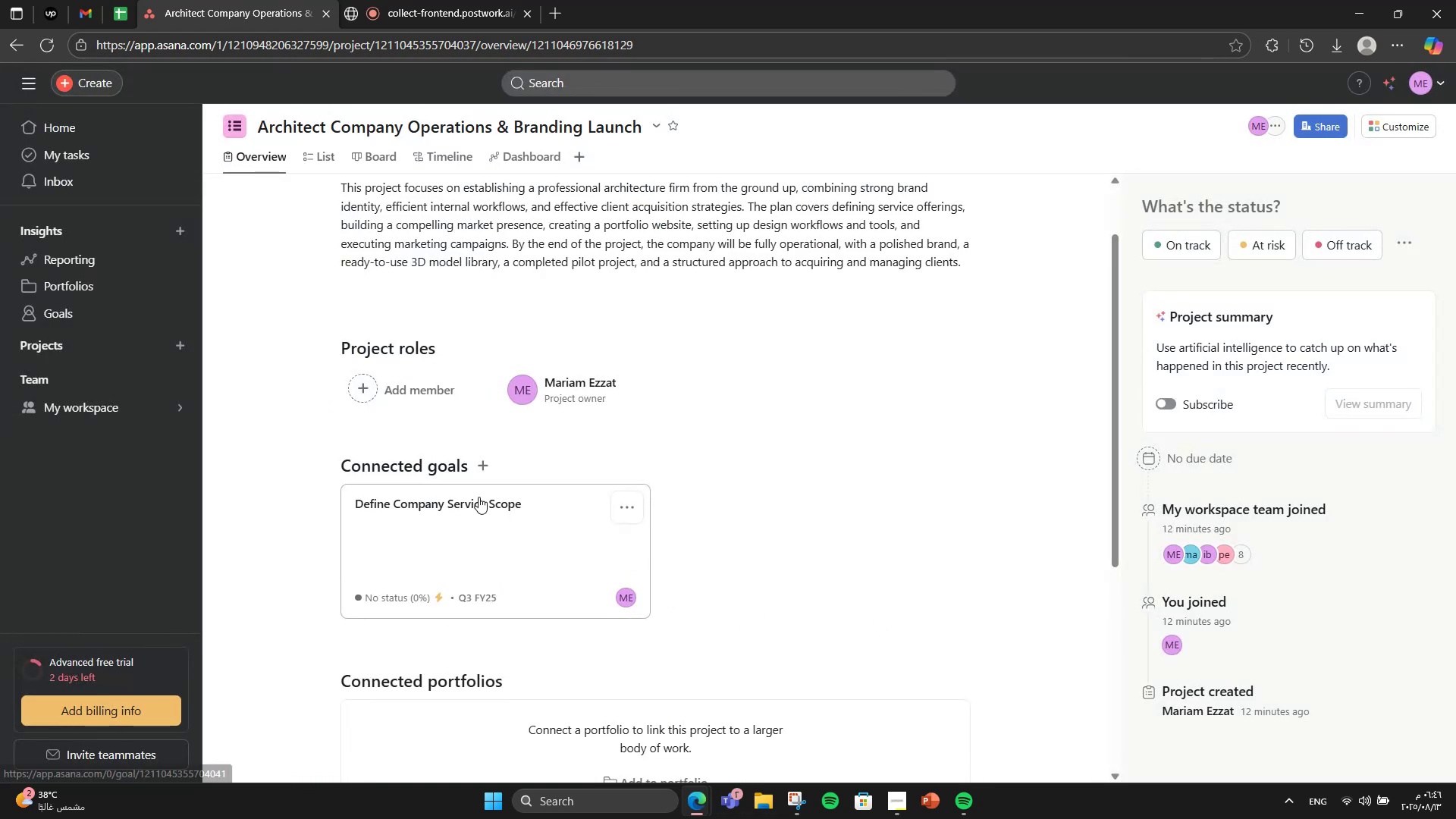 
left_click([488, 471])
 